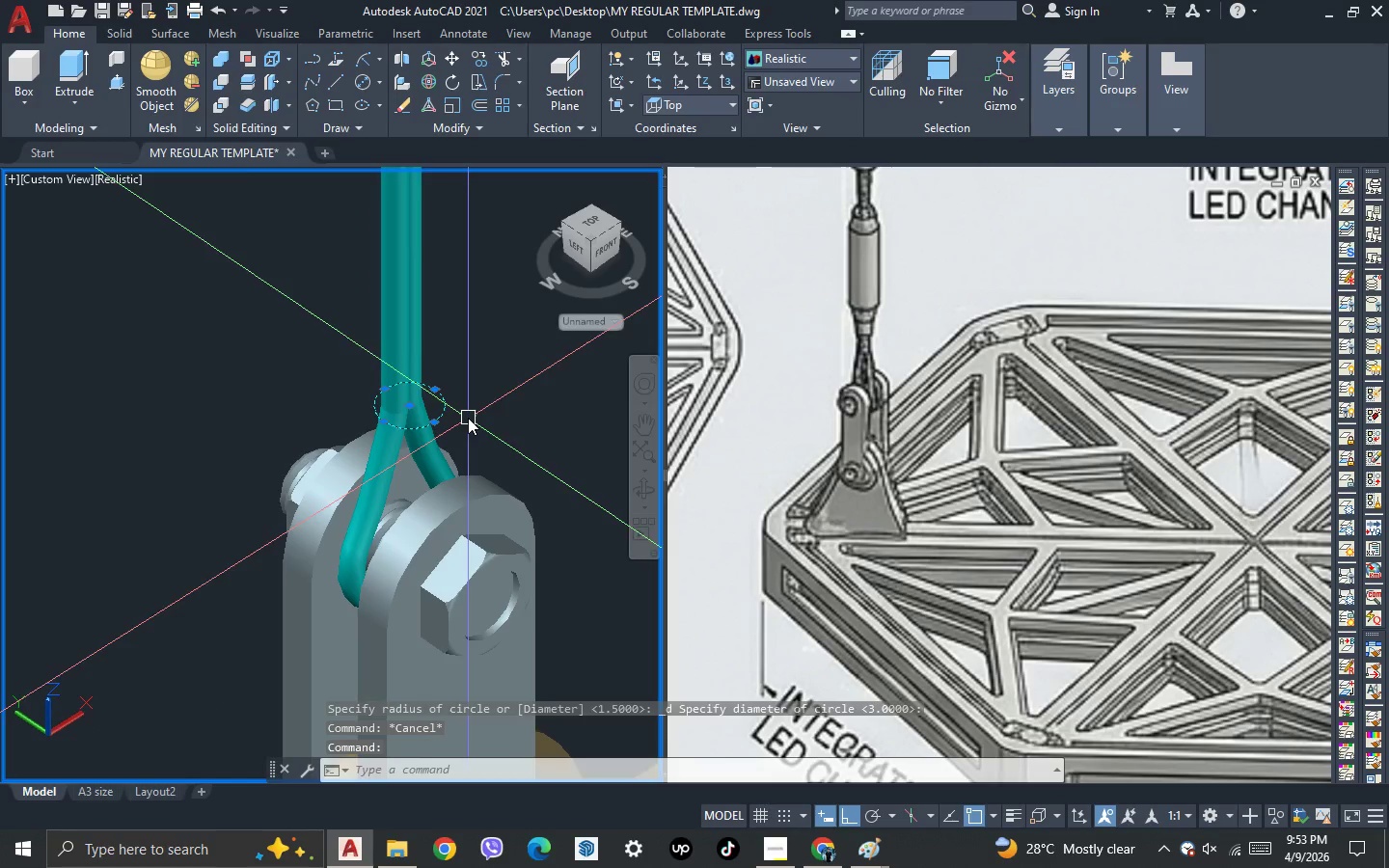 
key(Delete)
 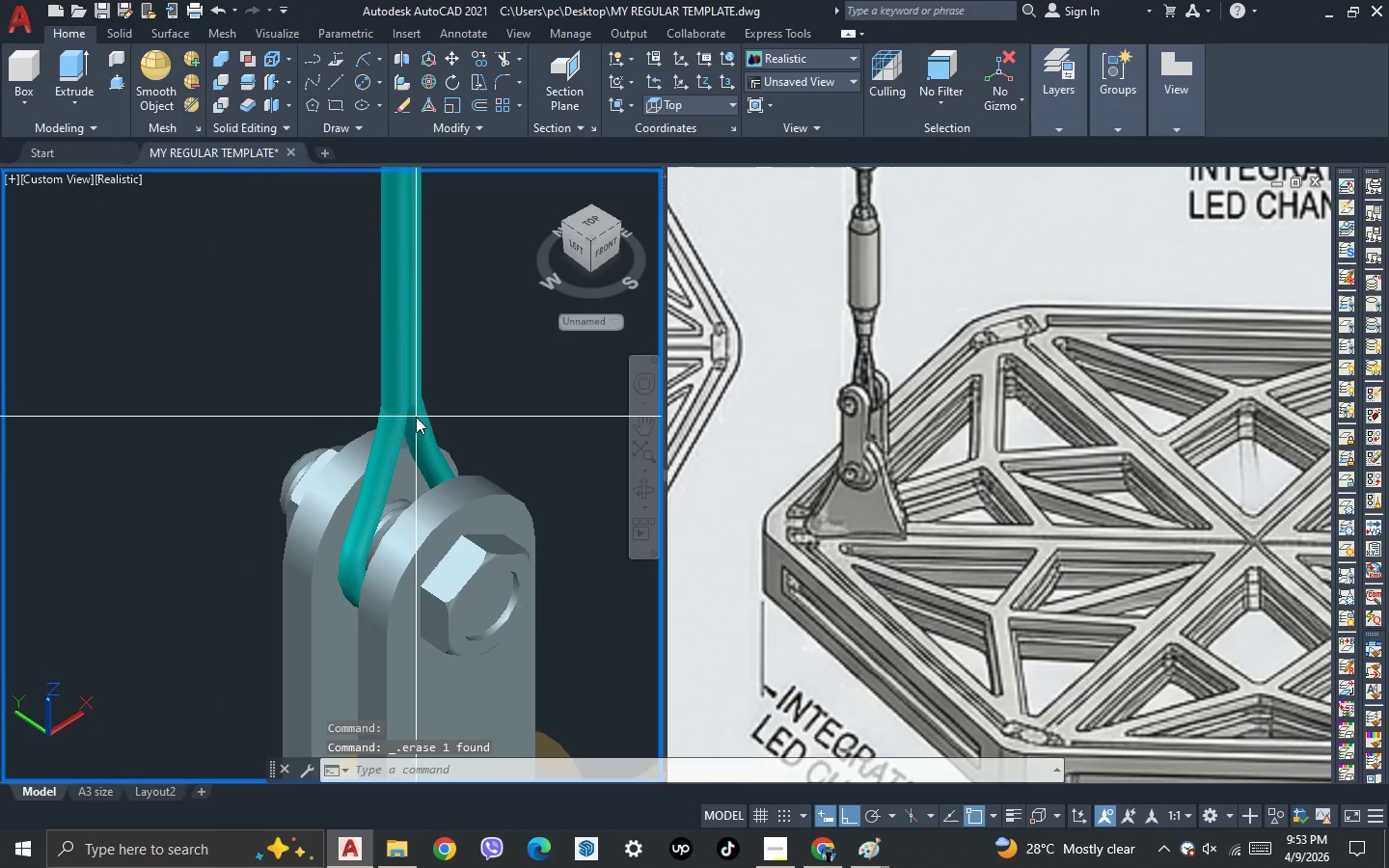 
left_click([416, 417])
 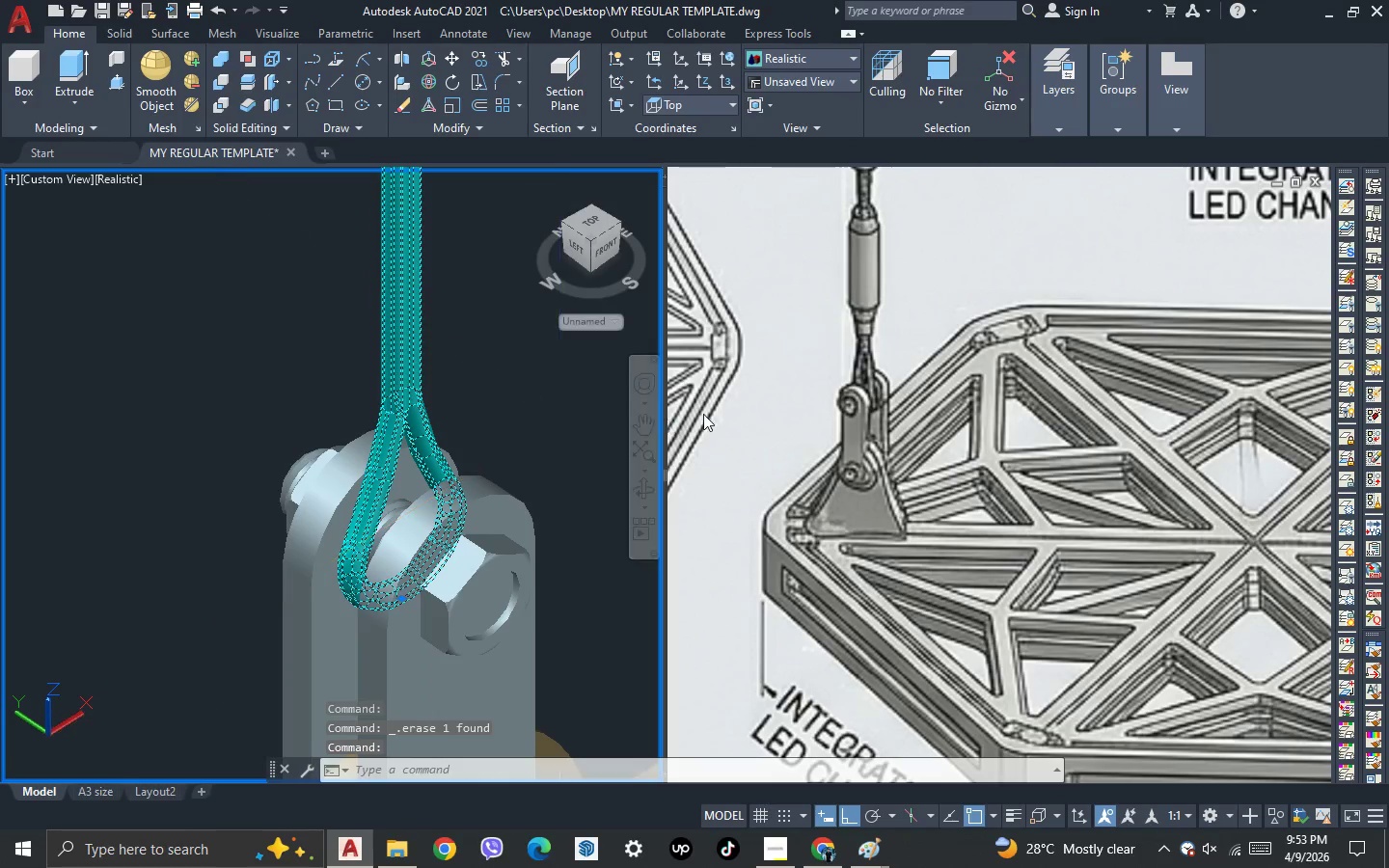 
left_click([703, 414])
 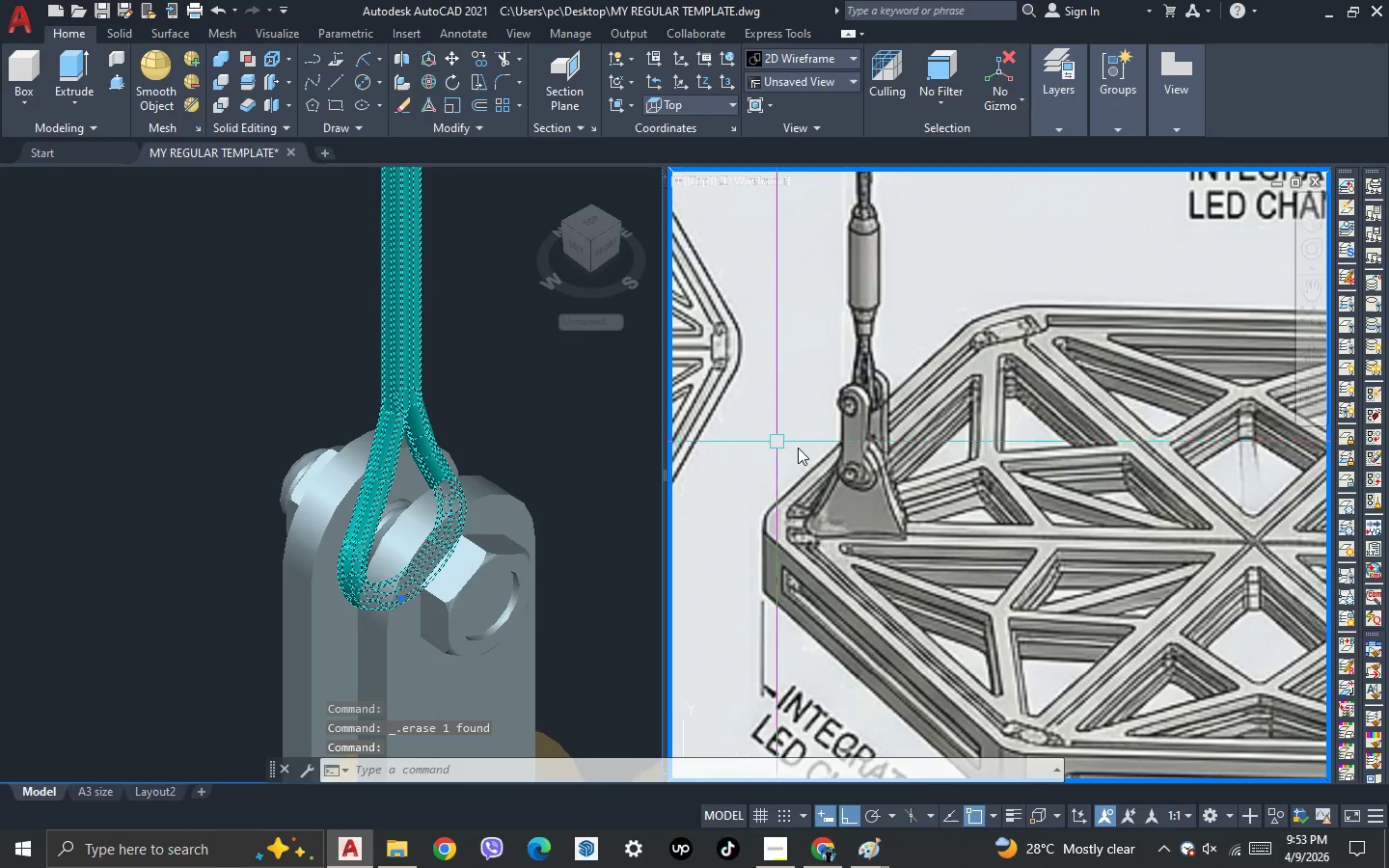 
scroll: coordinate [803, 453], scroll_direction: down, amount: 3.0
 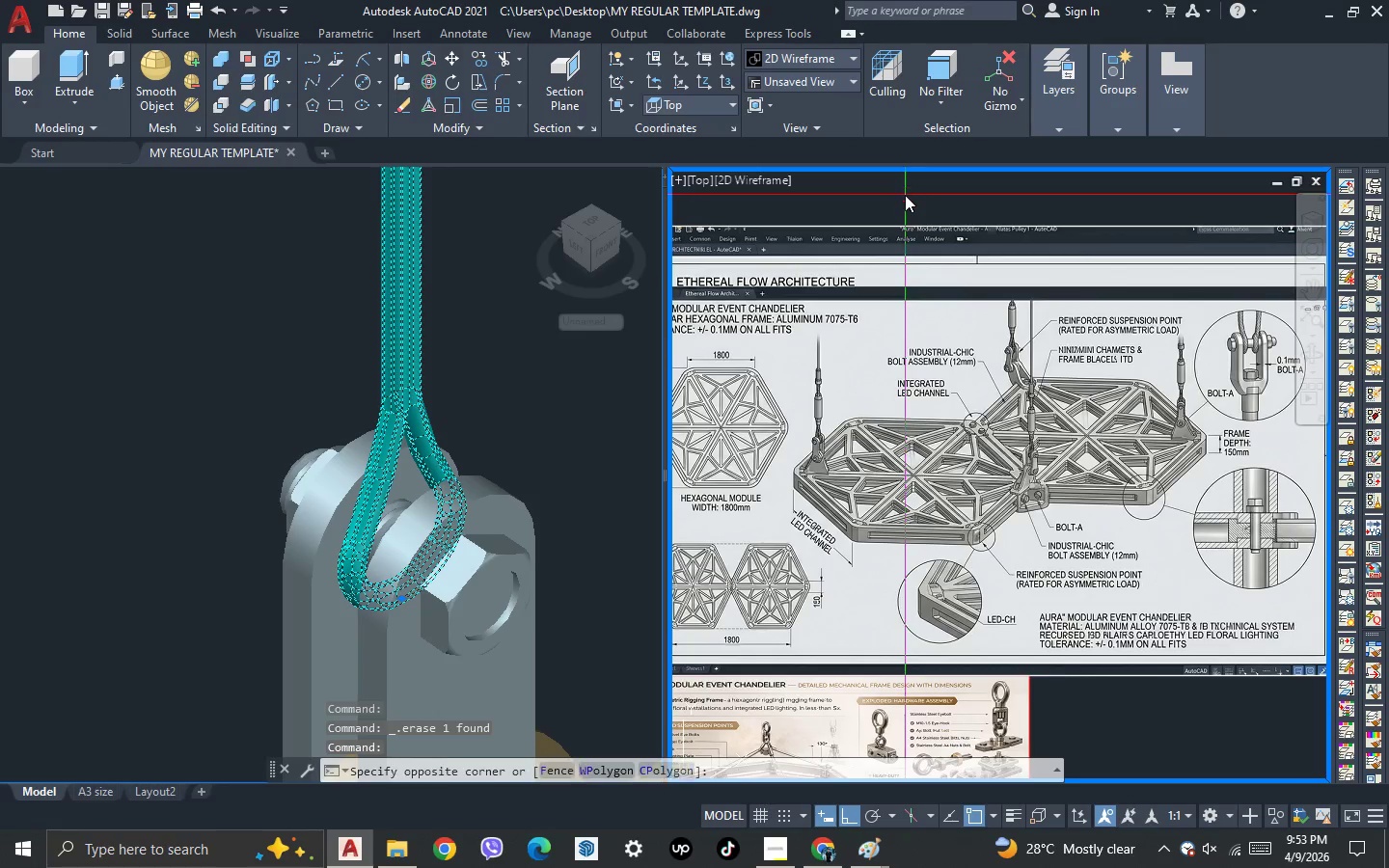 
double_click([877, 281])
 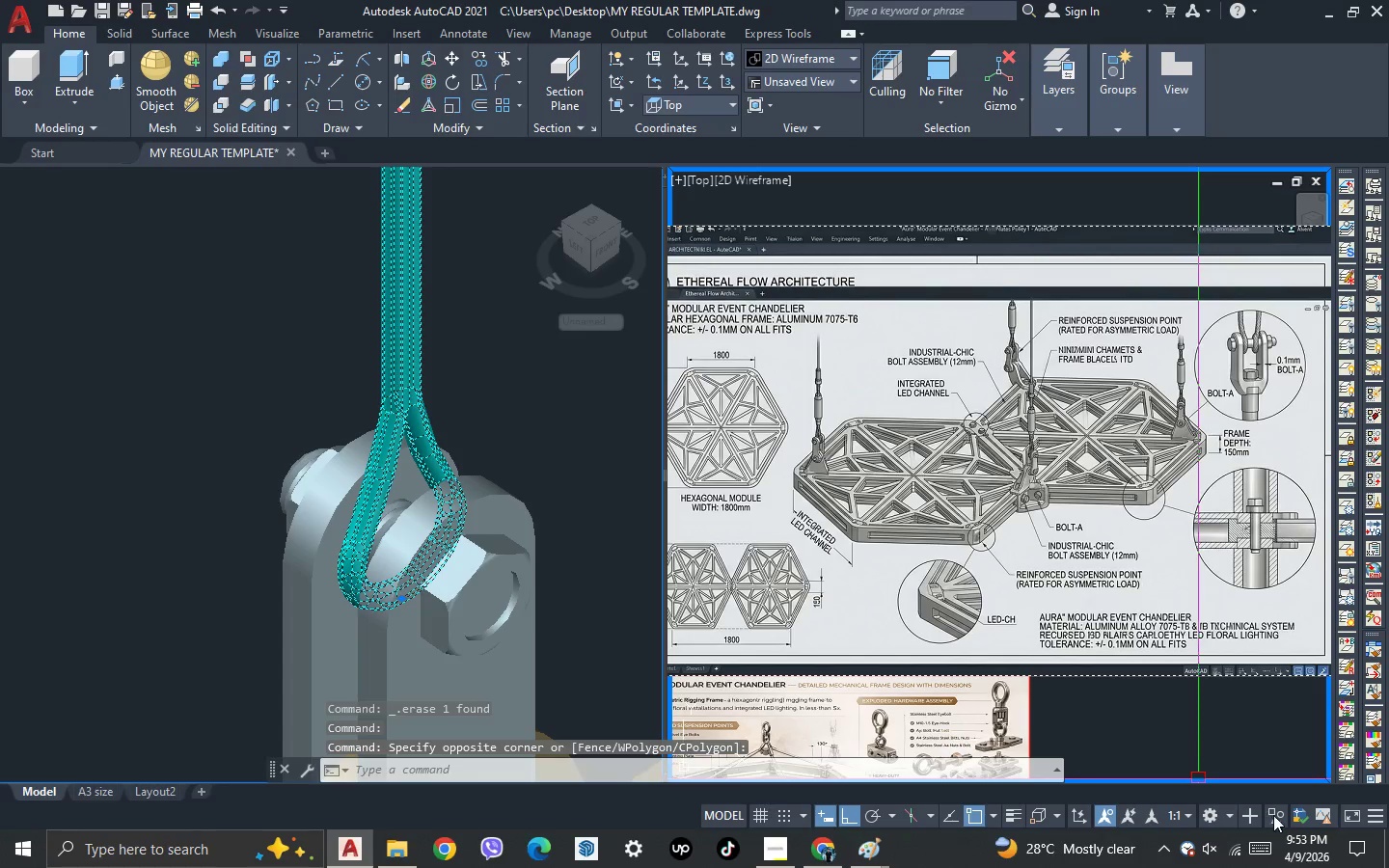 
left_click([1281, 820])
 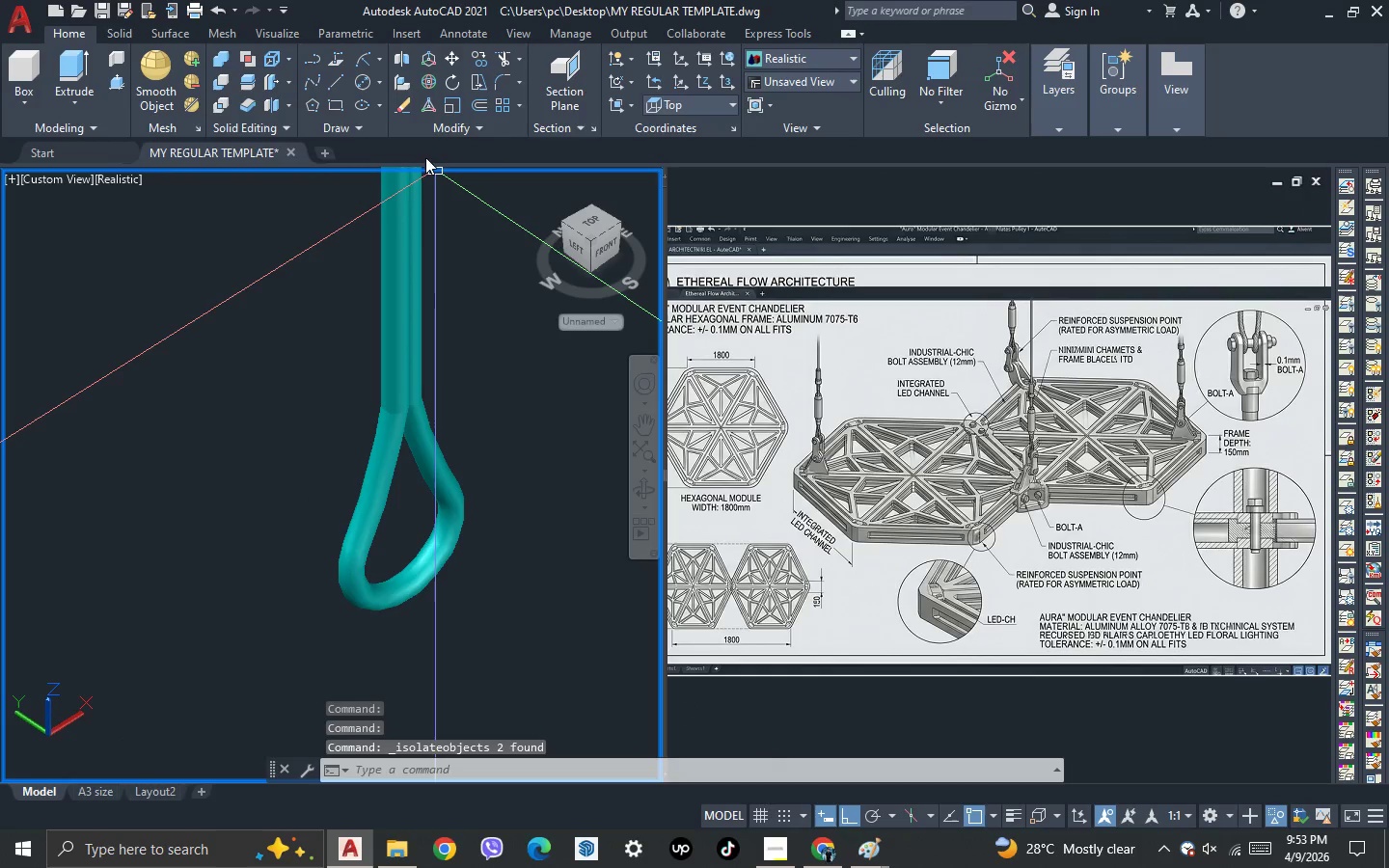 
left_click([362, 85])
 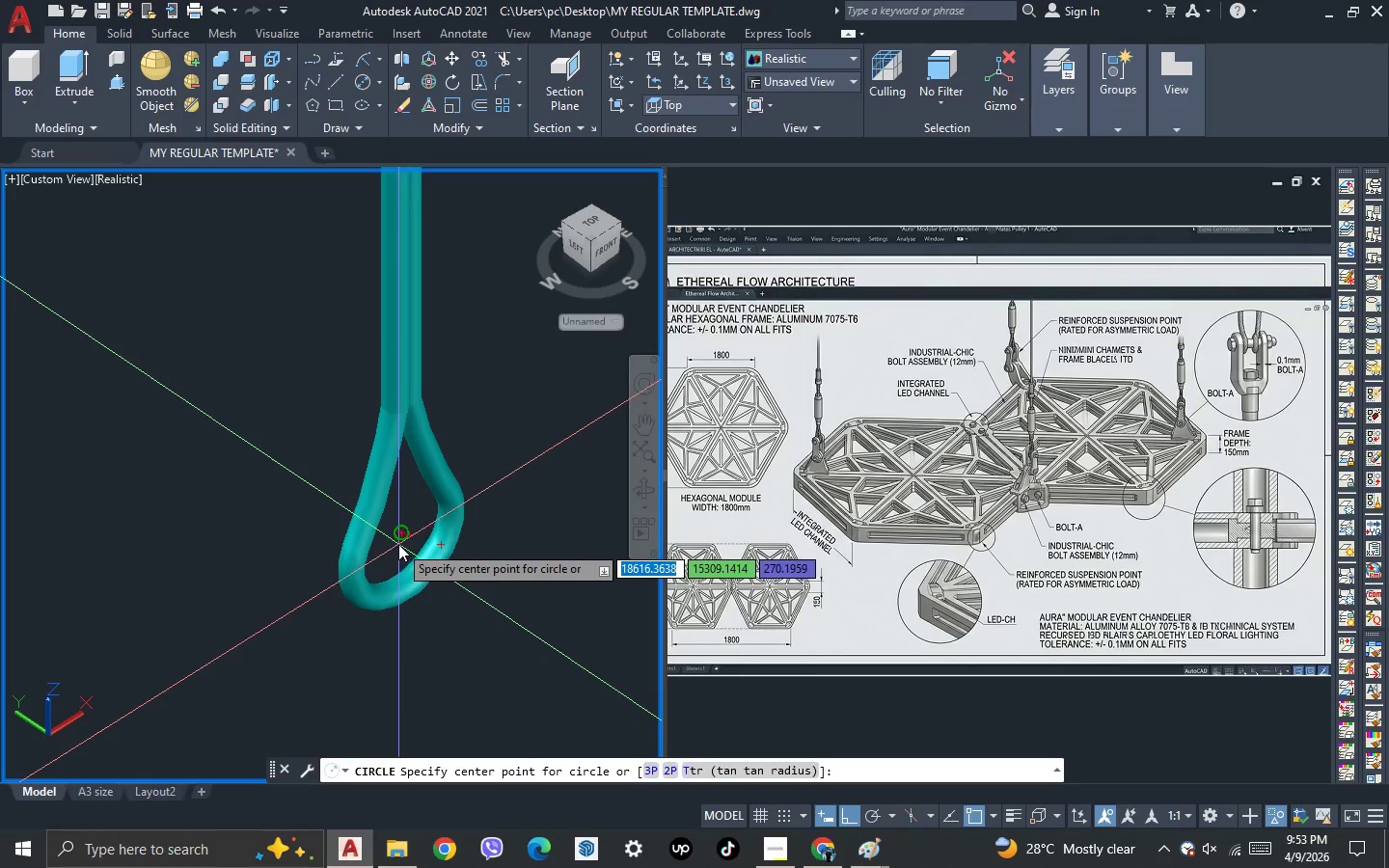 
left_click([398, 541])
 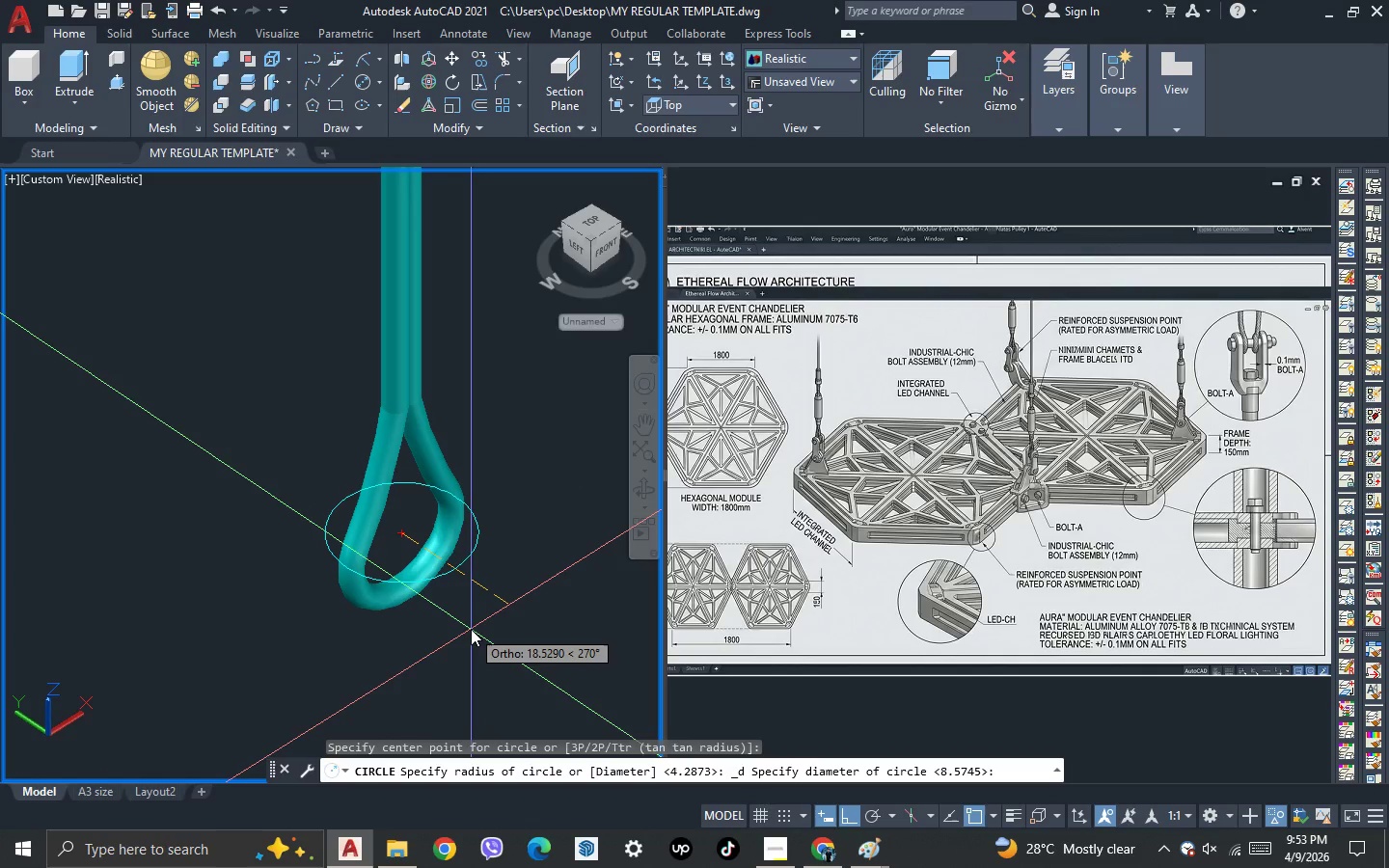 
left_click([471, 629])
 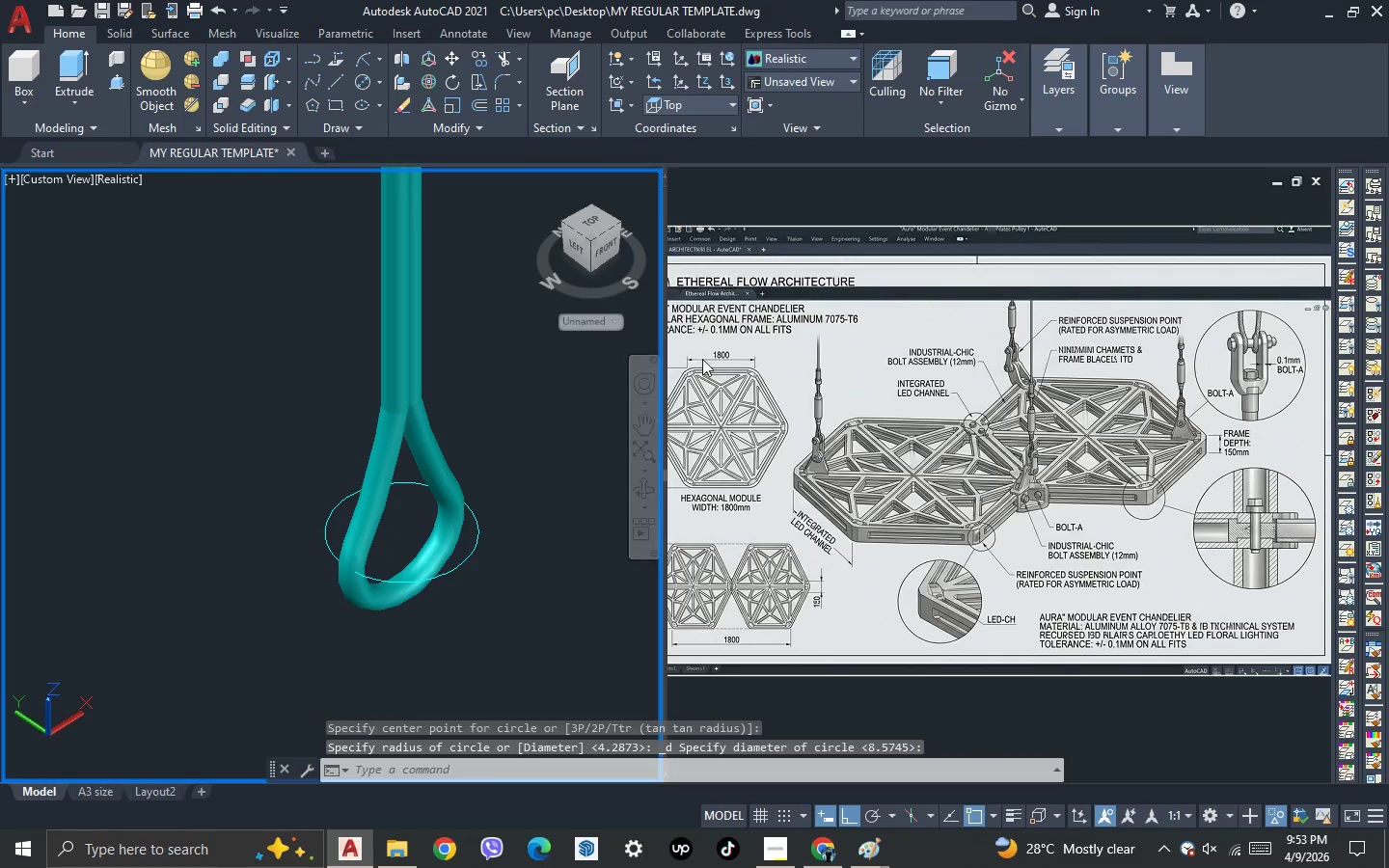 
left_click_drag(start_coordinate=[702, 359], to_coordinate=[702, 352])
 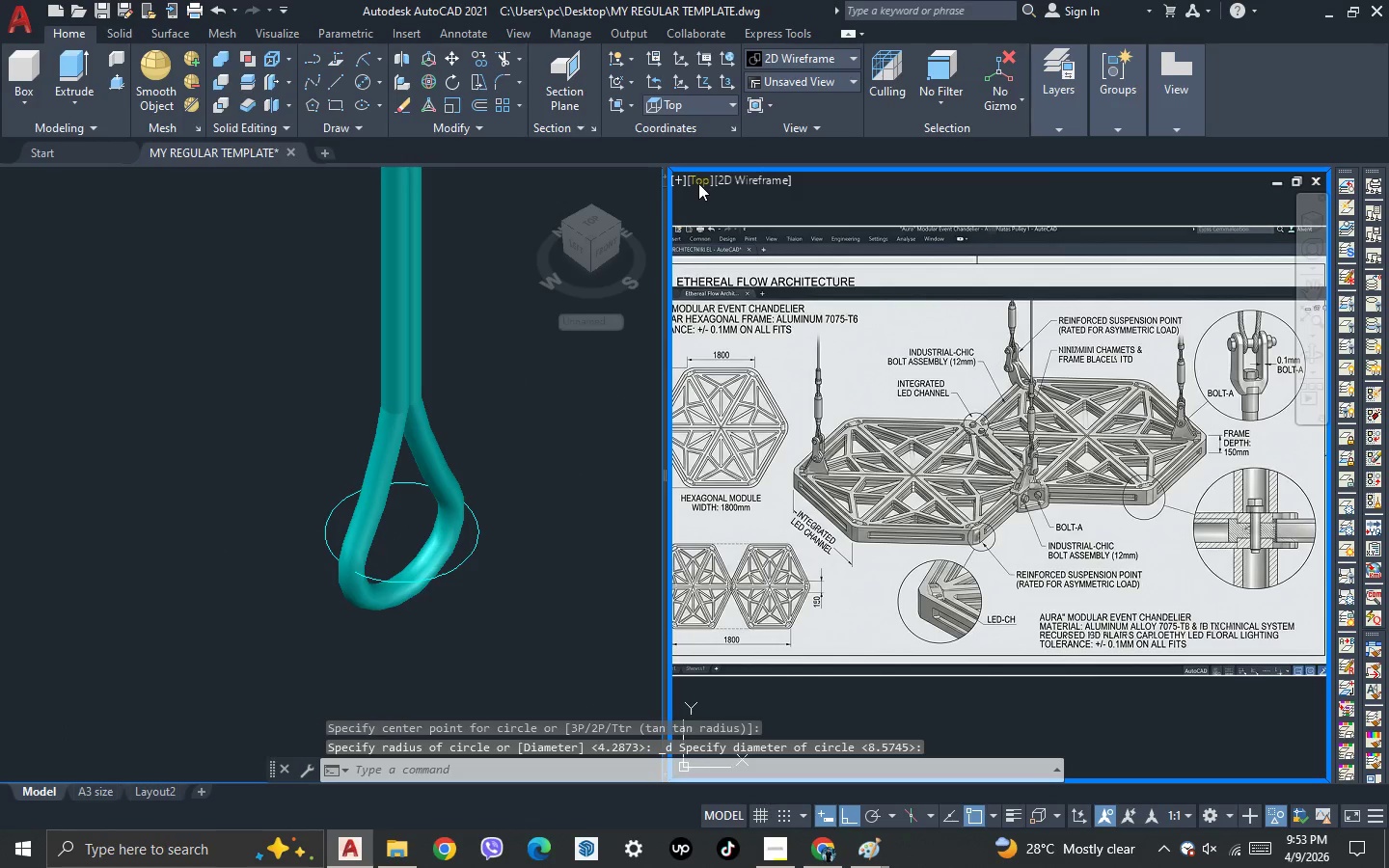 
left_click([698, 182])
 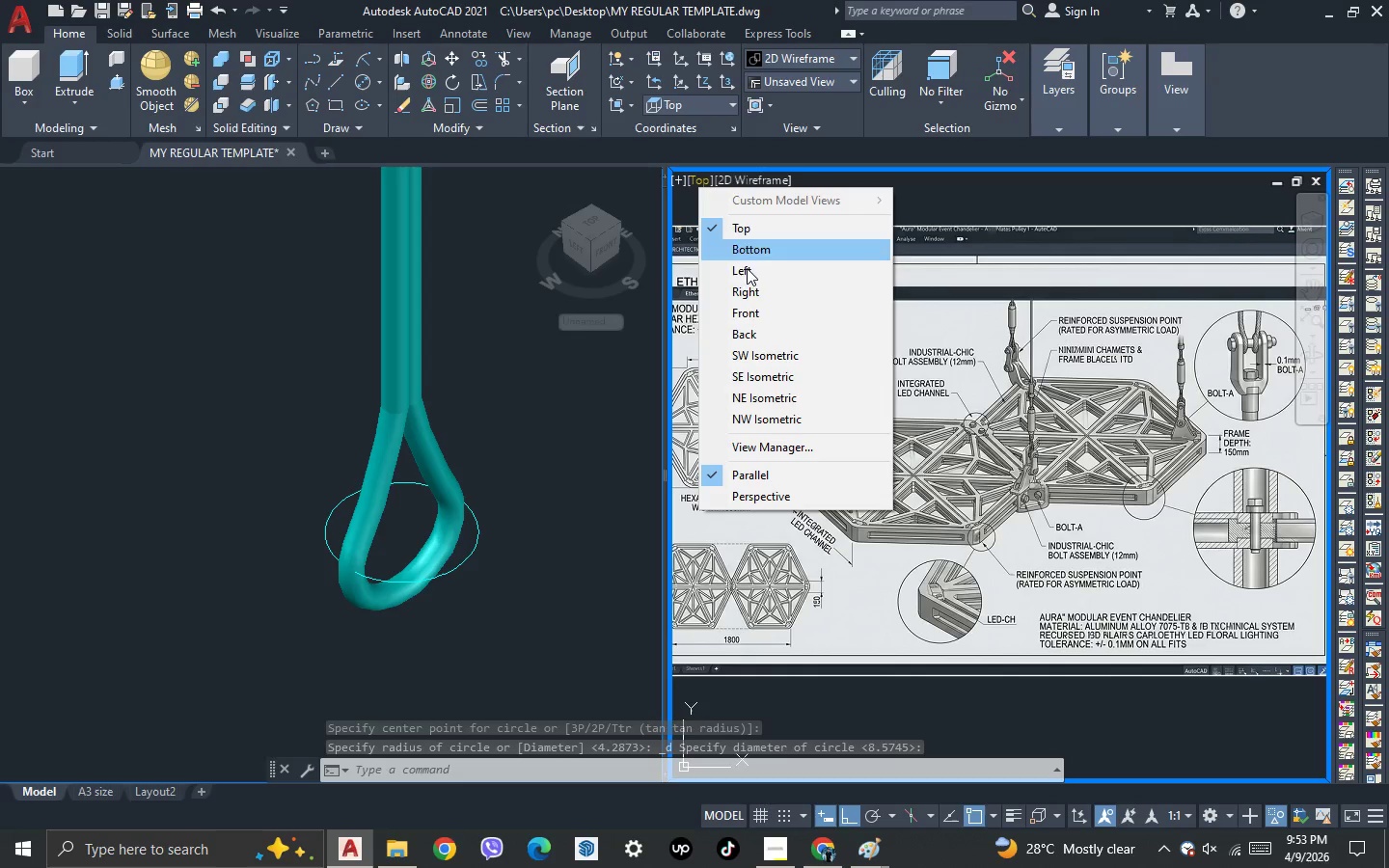 
left_click([980, 536])
 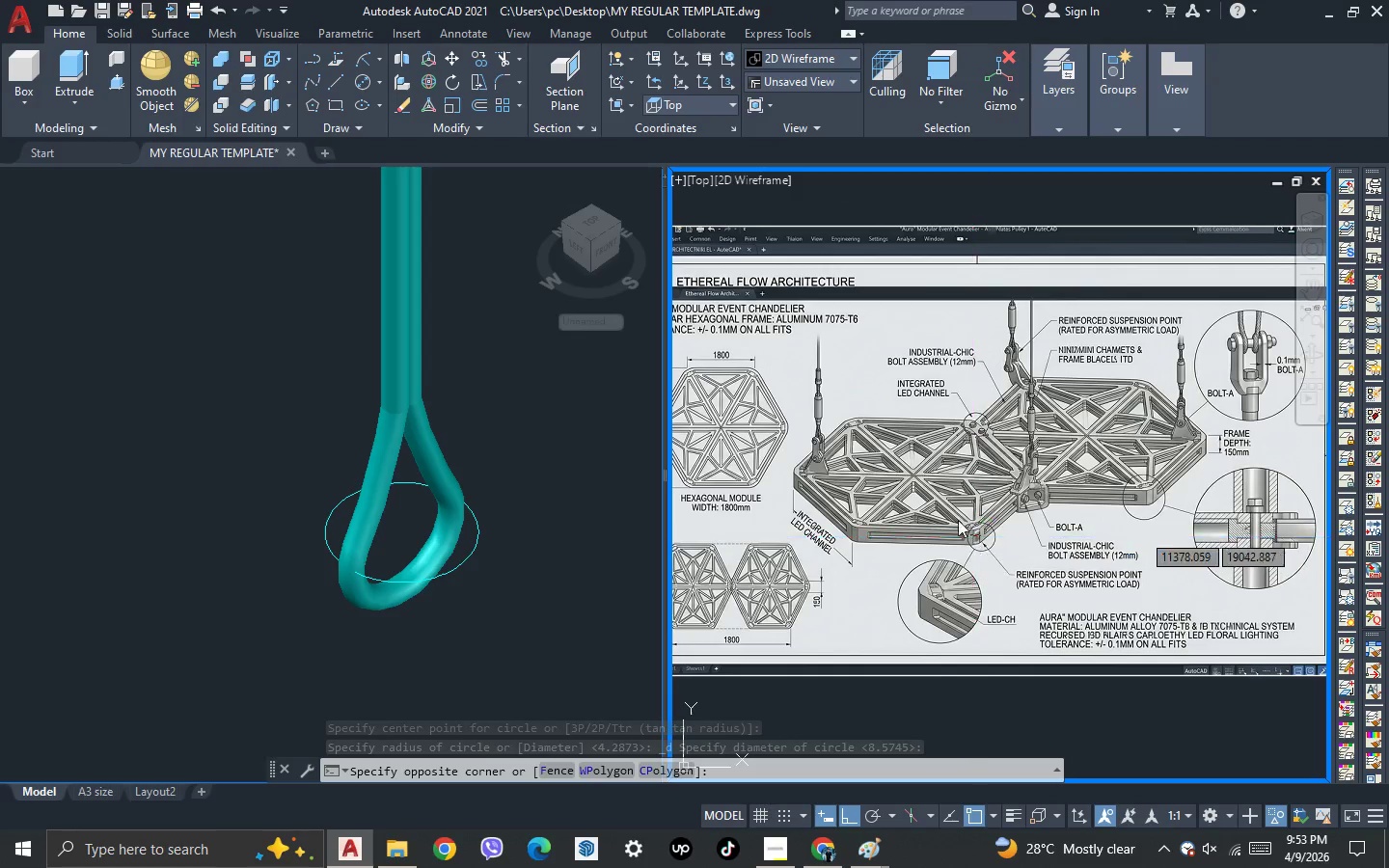 
key(Escape)
 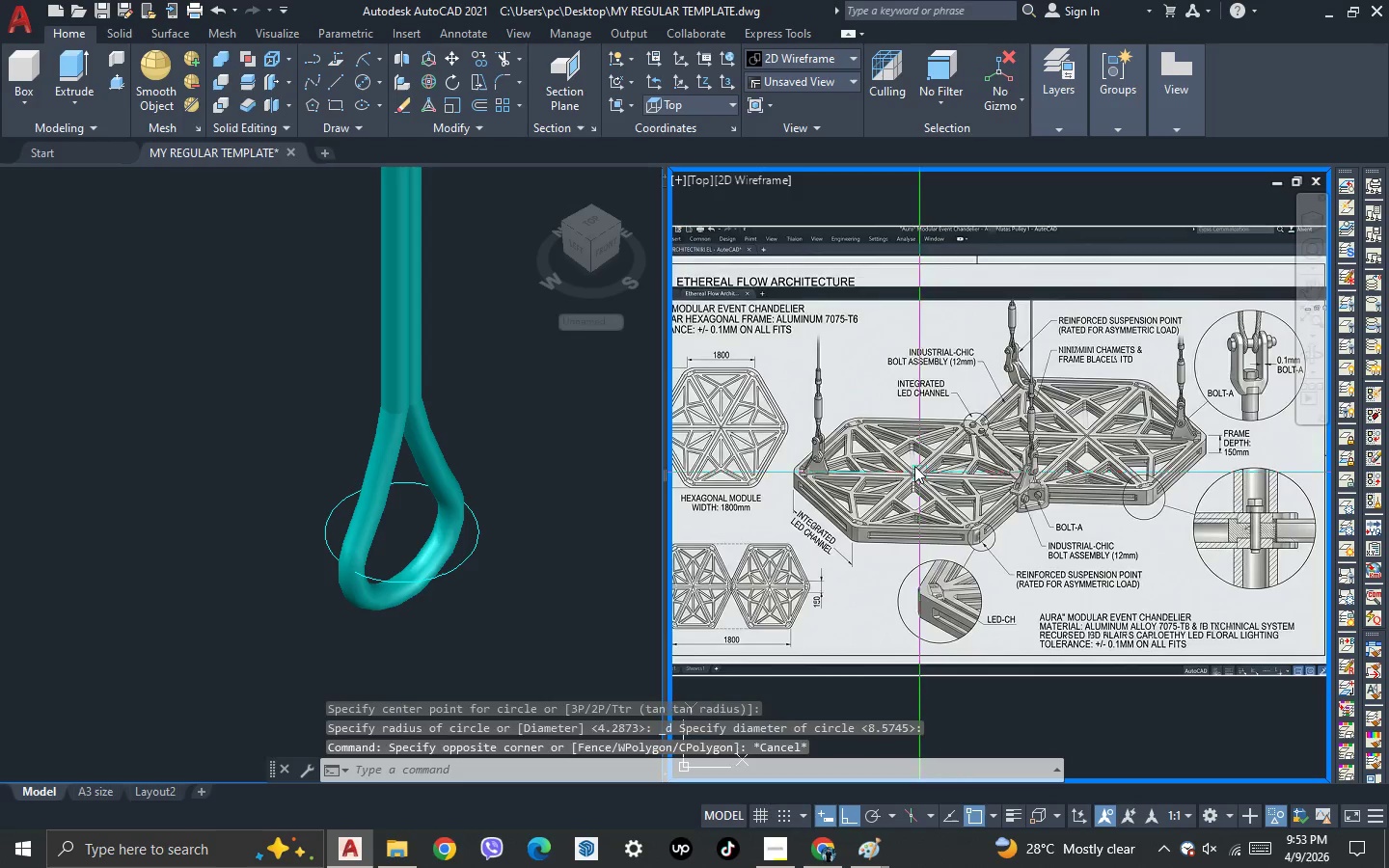 
key(Escape)
 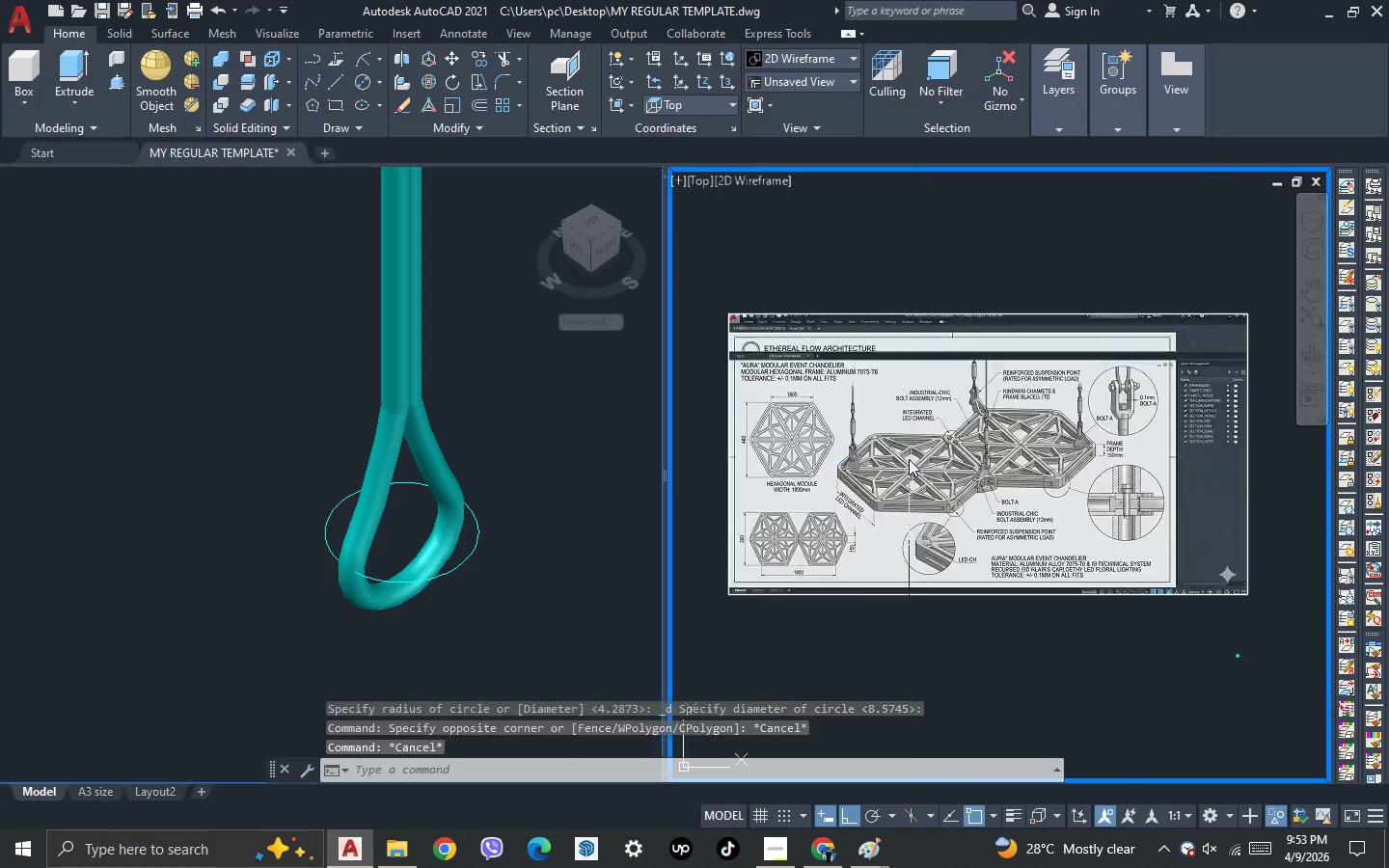 
scroll: coordinate [909, 459], scroll_direction: down, amount: 4.0
 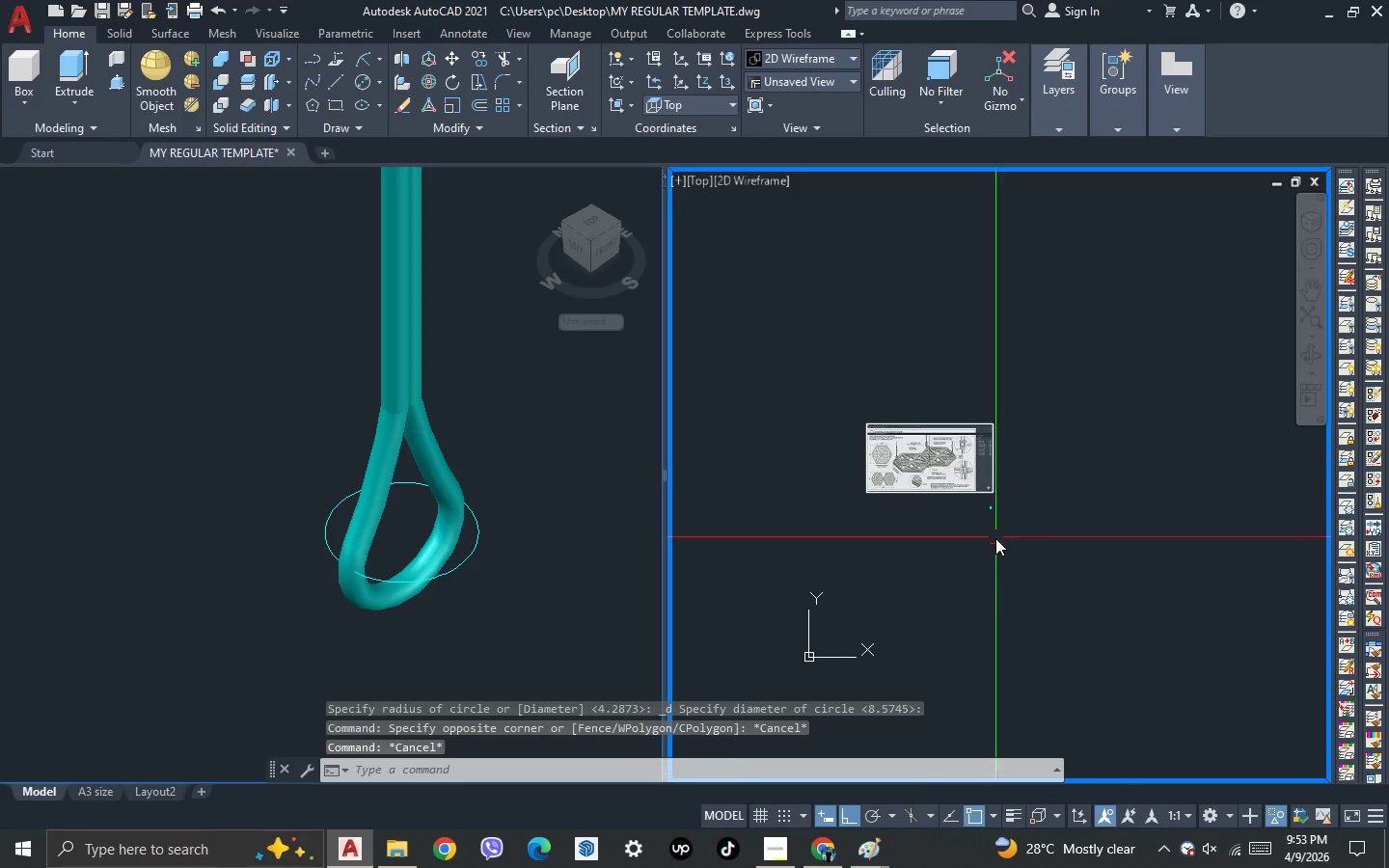 
scroll: coordinate [953, 550], scroll_direction: up, amount: 15.0
 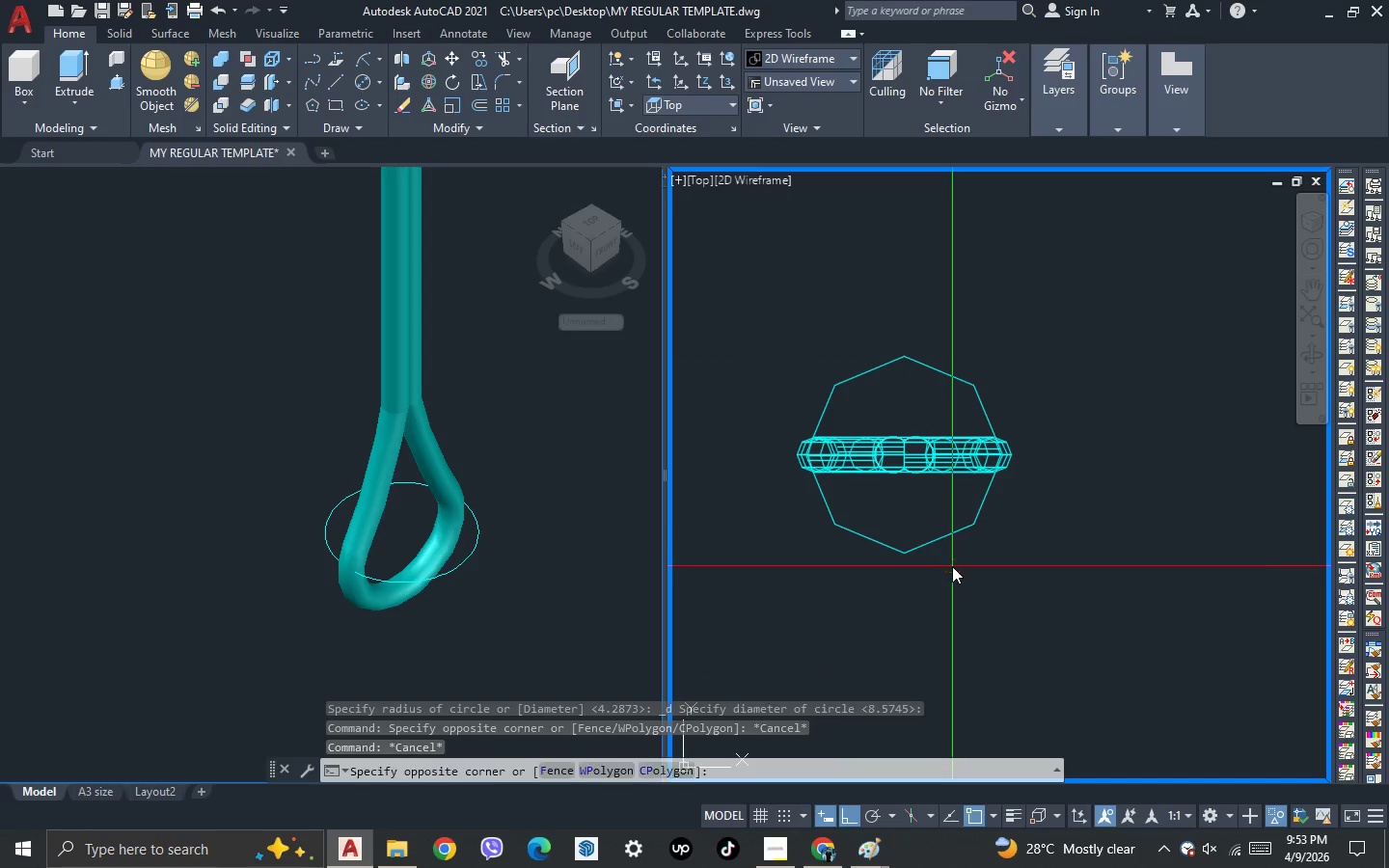 
double_click([918, 536])
 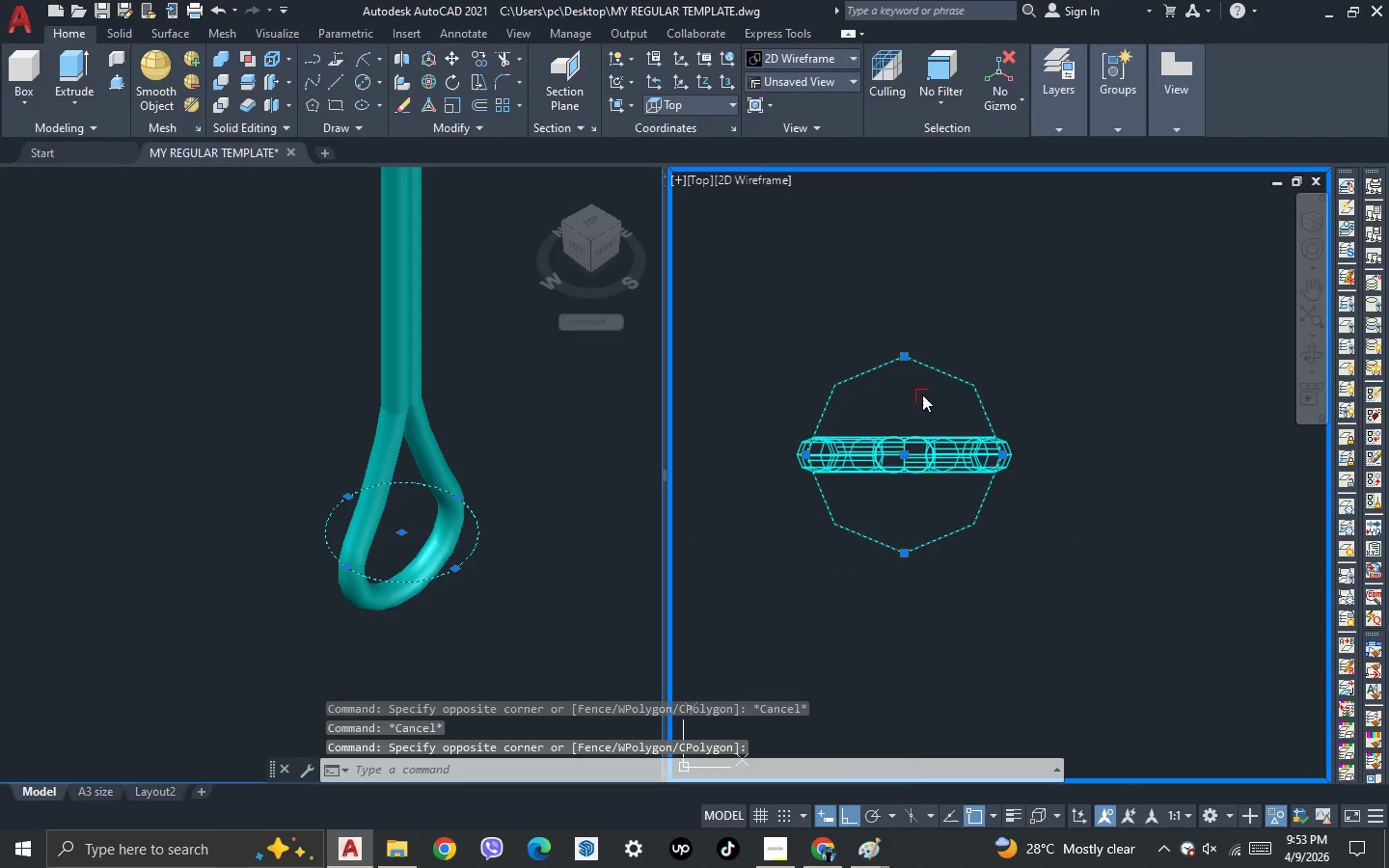 
scroll: coordinate [909, 362], scroll_direction: up, amount: 1.0
 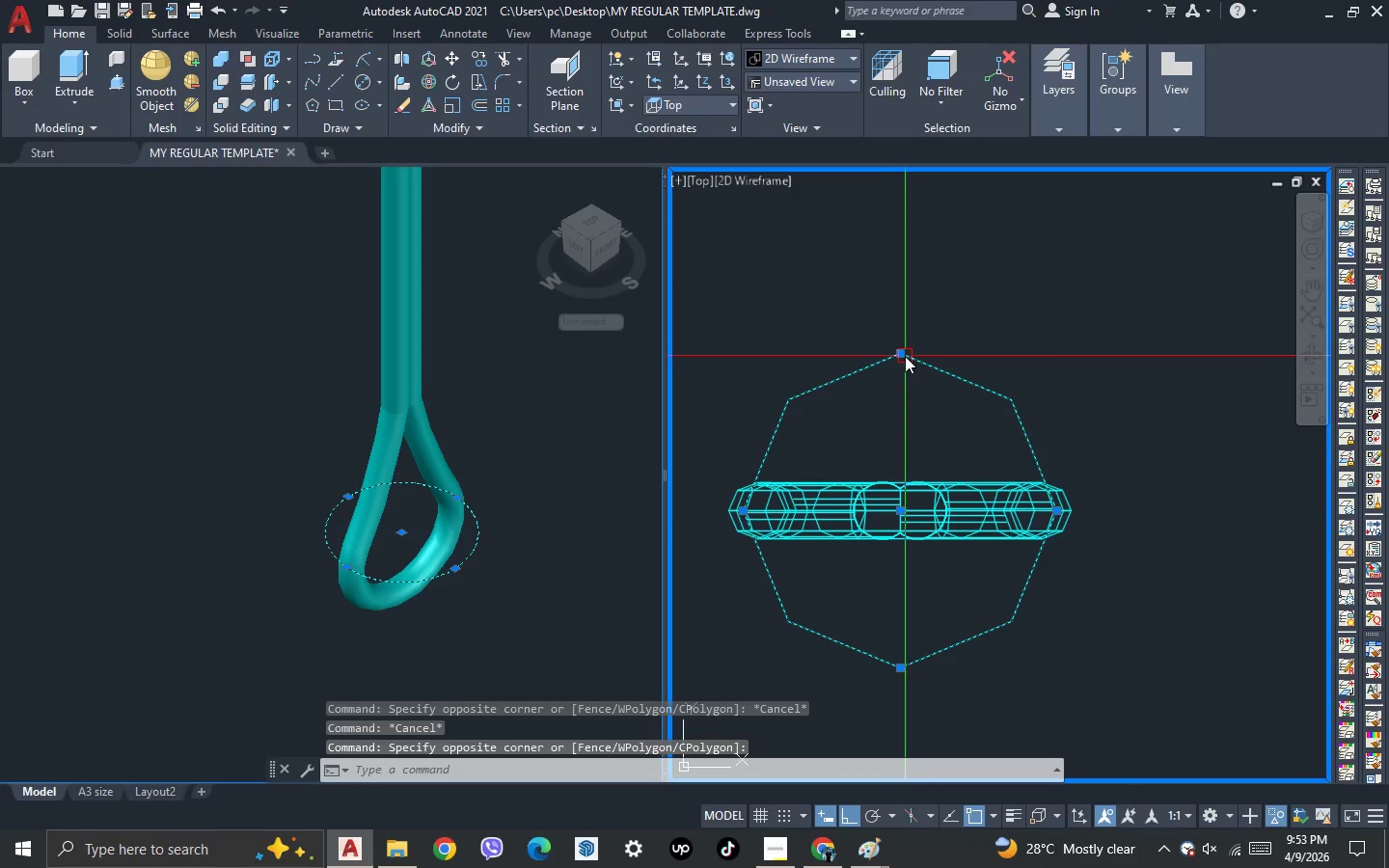 
left_click([905, 356])
 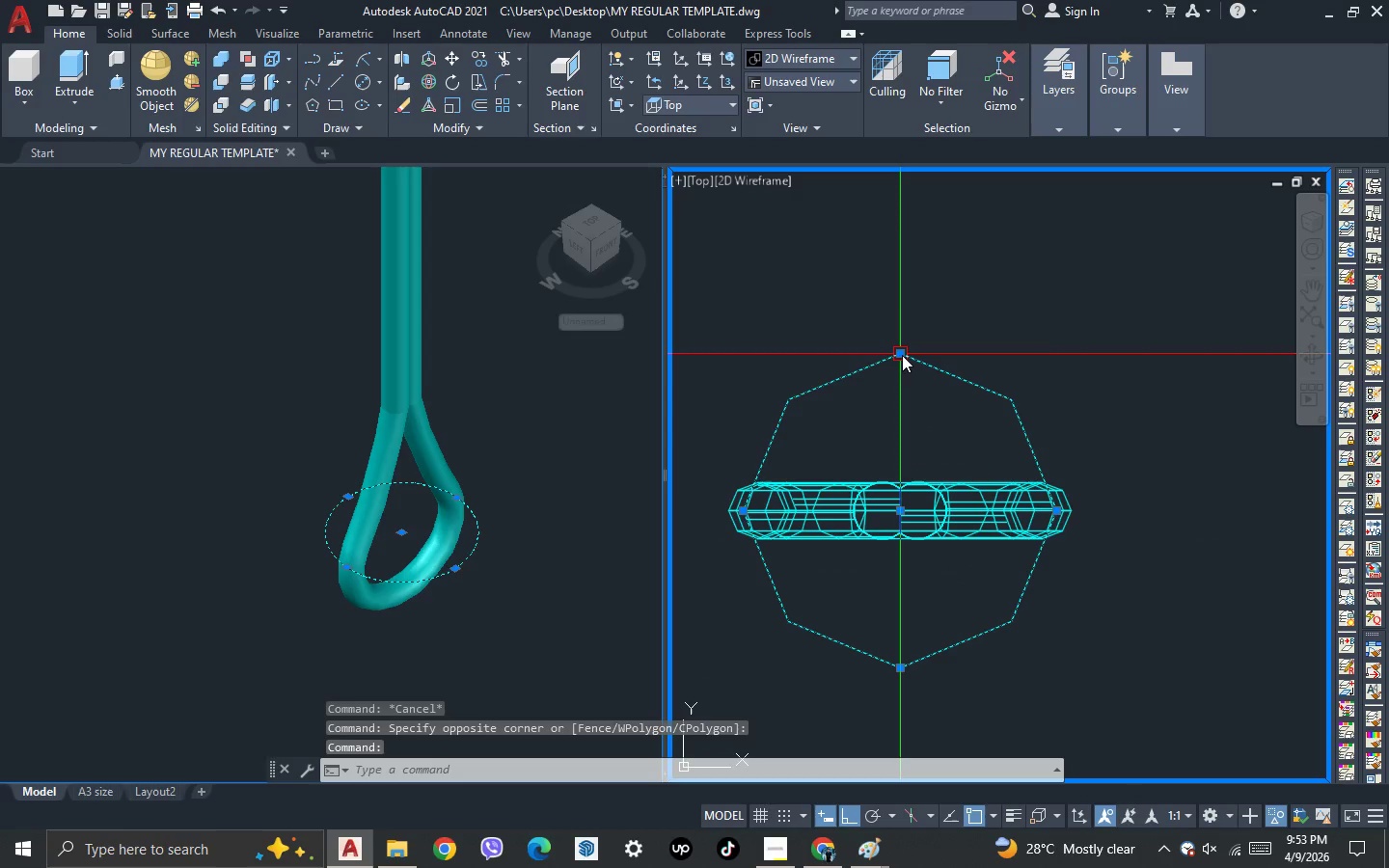 
left_click([901, 355])
 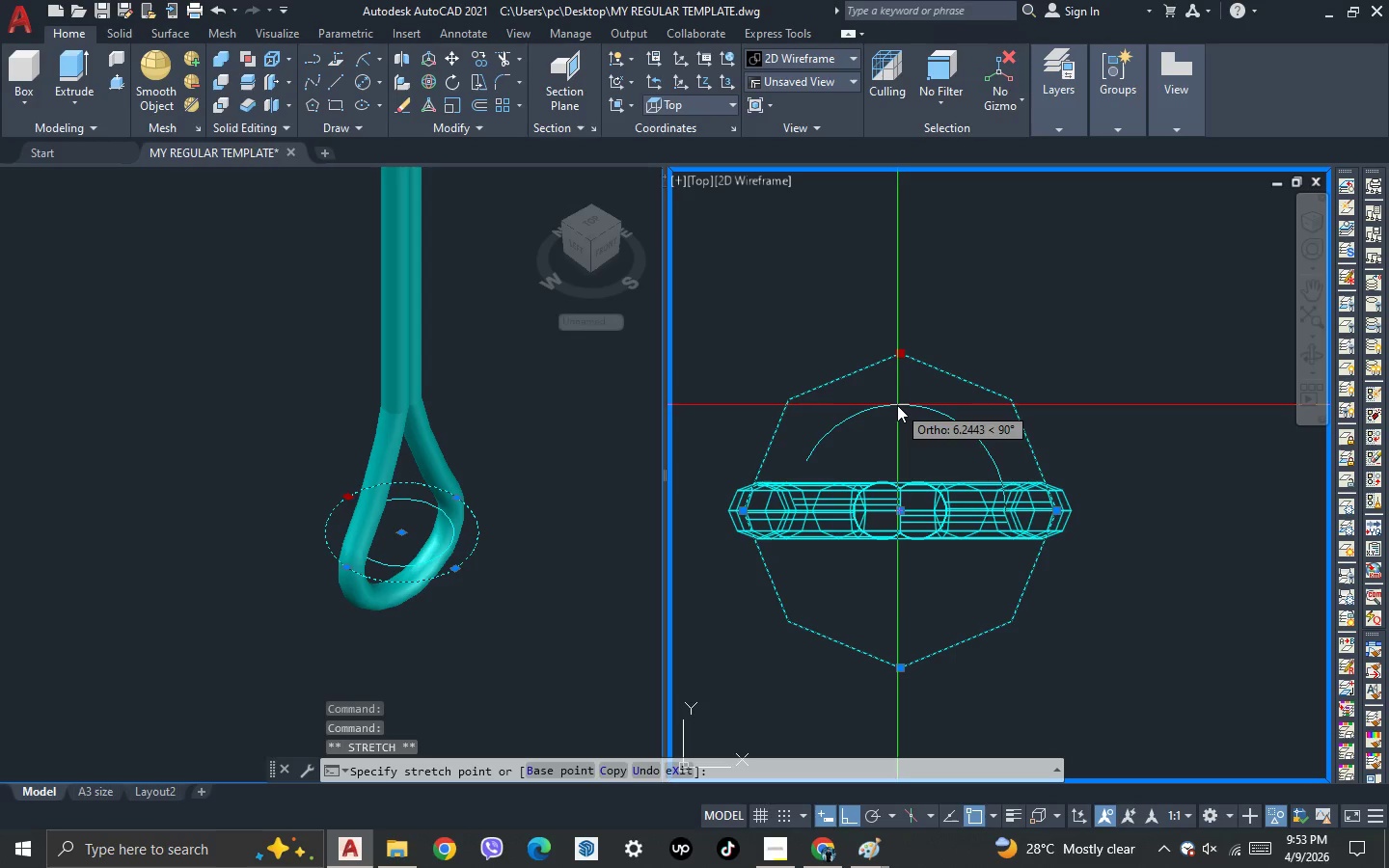 
left_click([897, 412])
 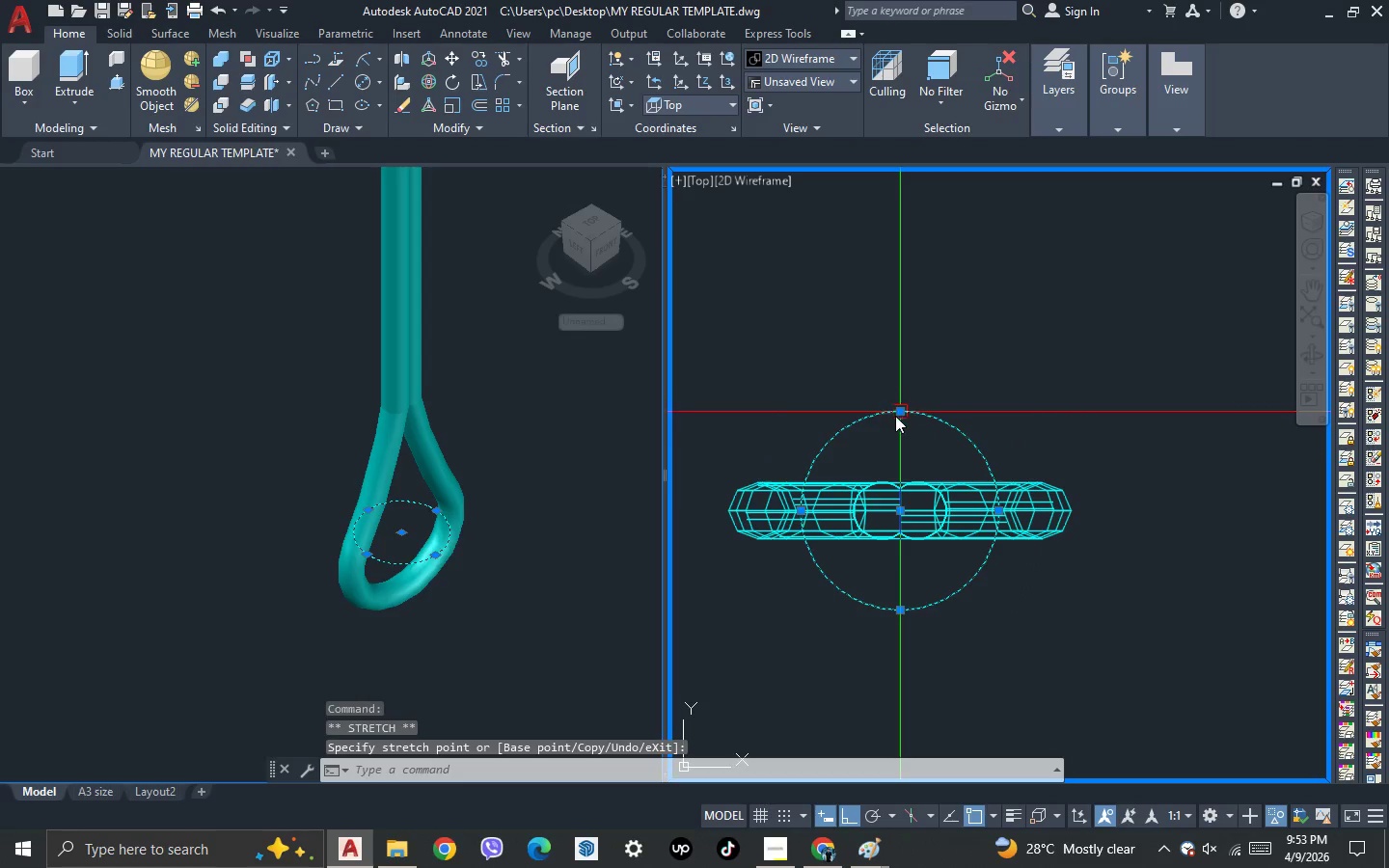 
key(Escape)
 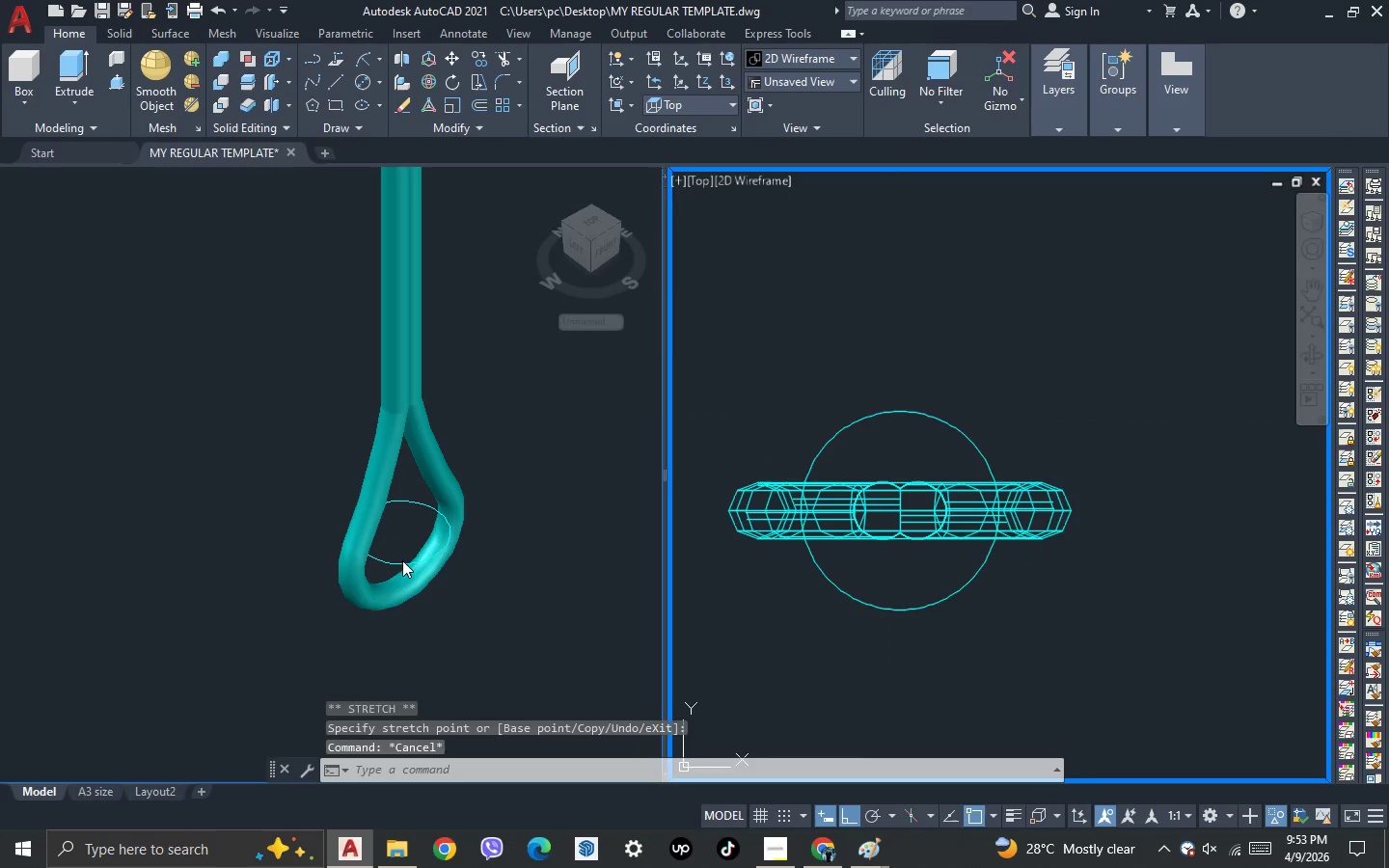 
left_click([396, 560])
 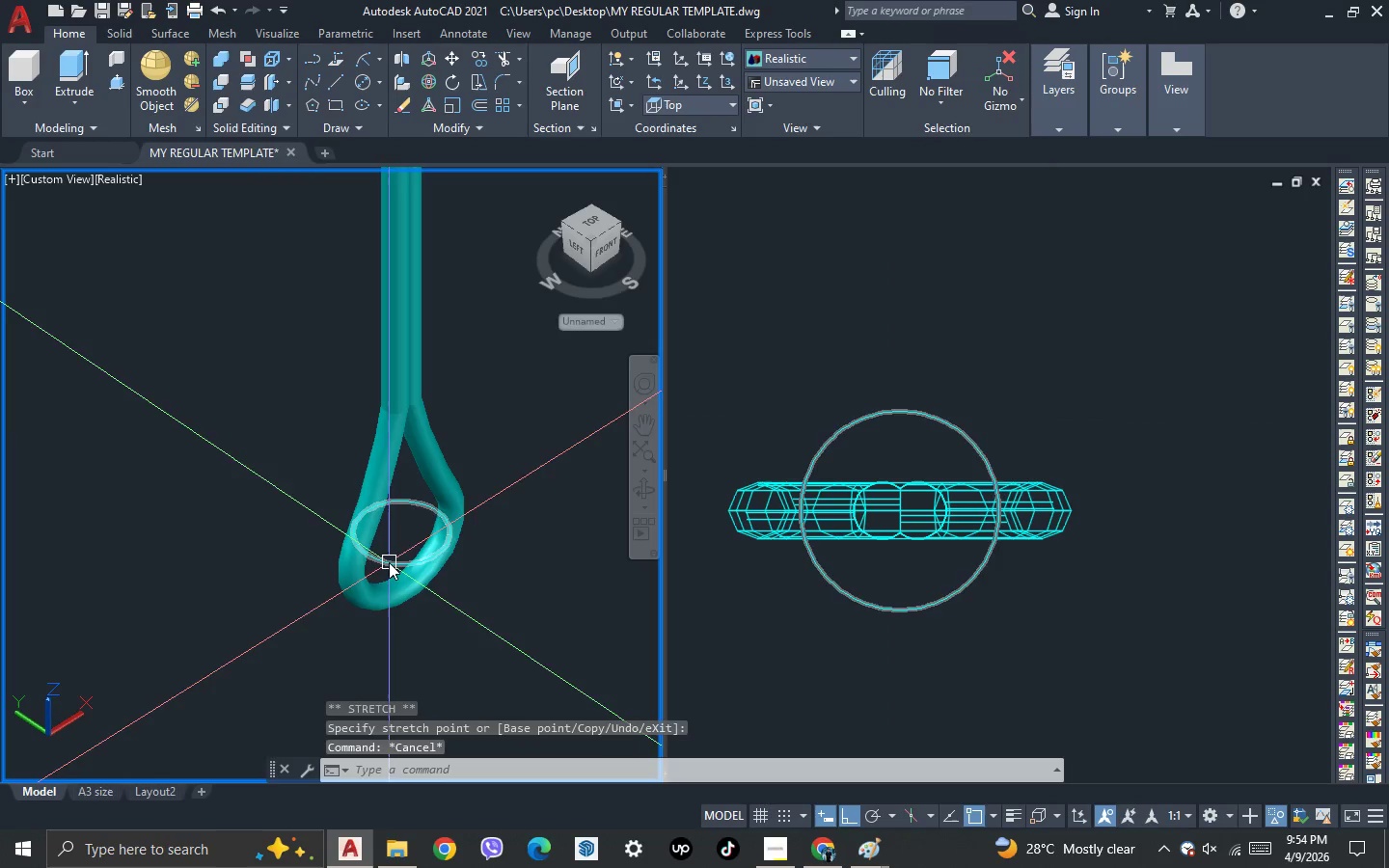 
left_click([389, 562])
 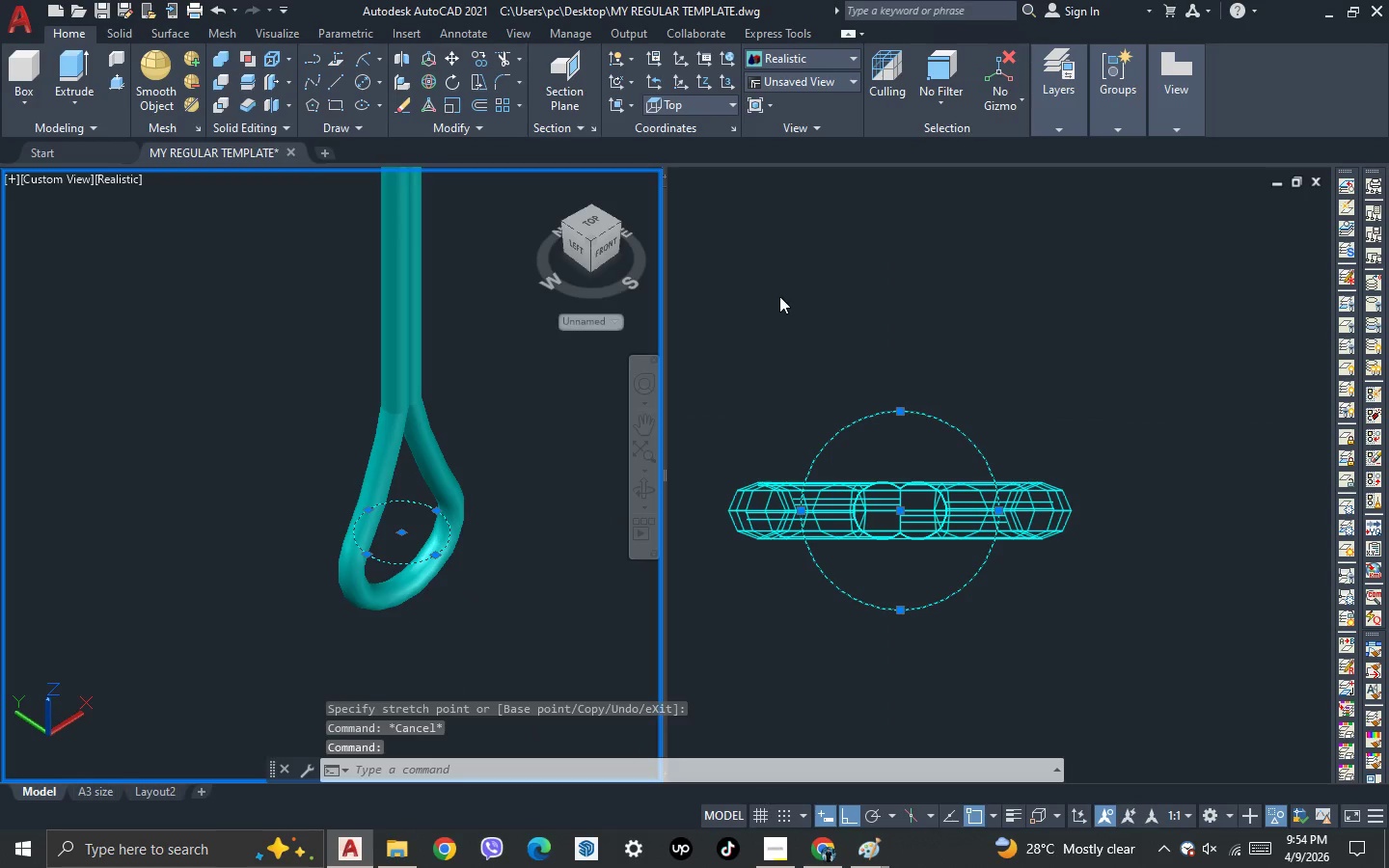 
key(Escape)
 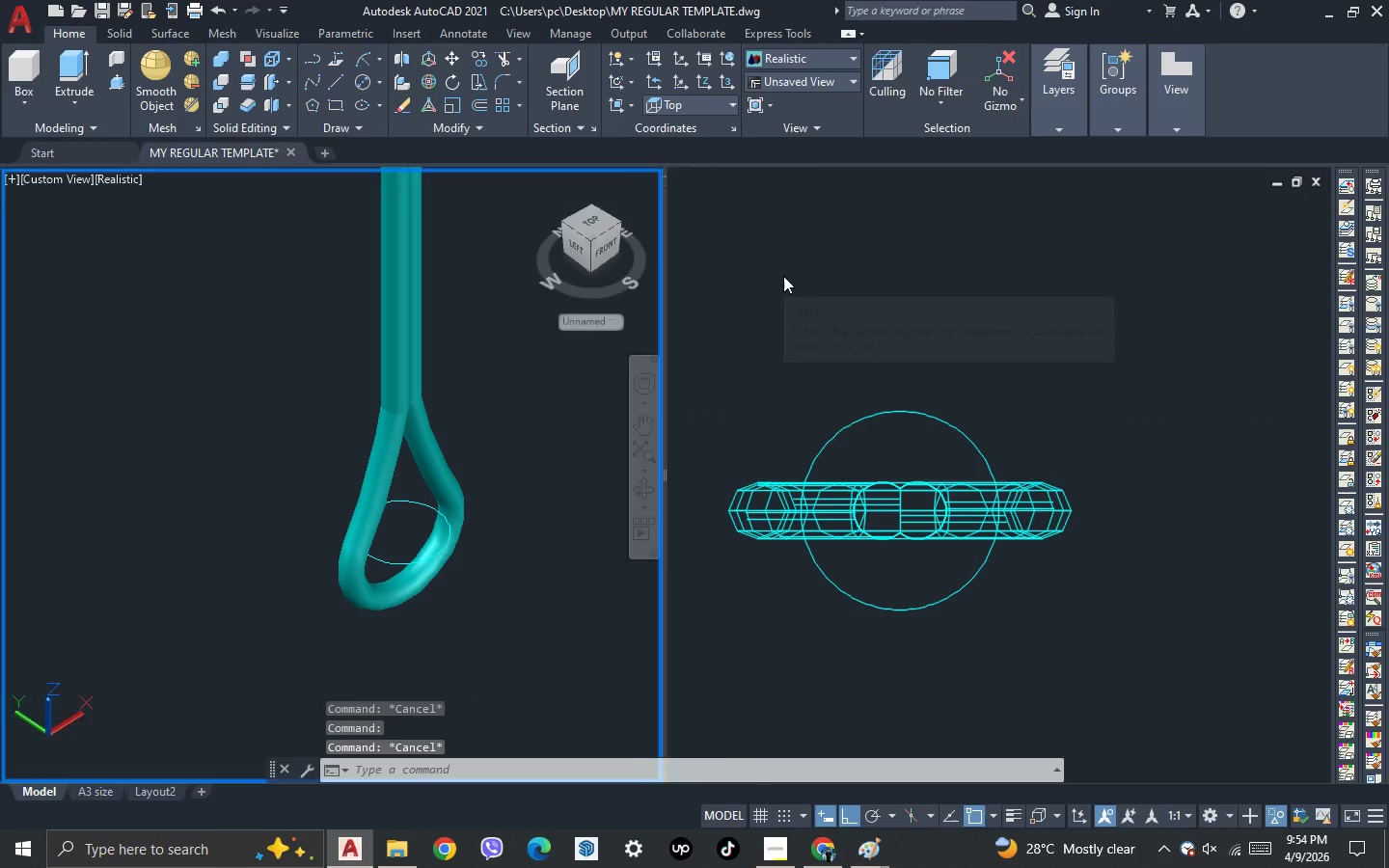 
left_click([783, 276])
 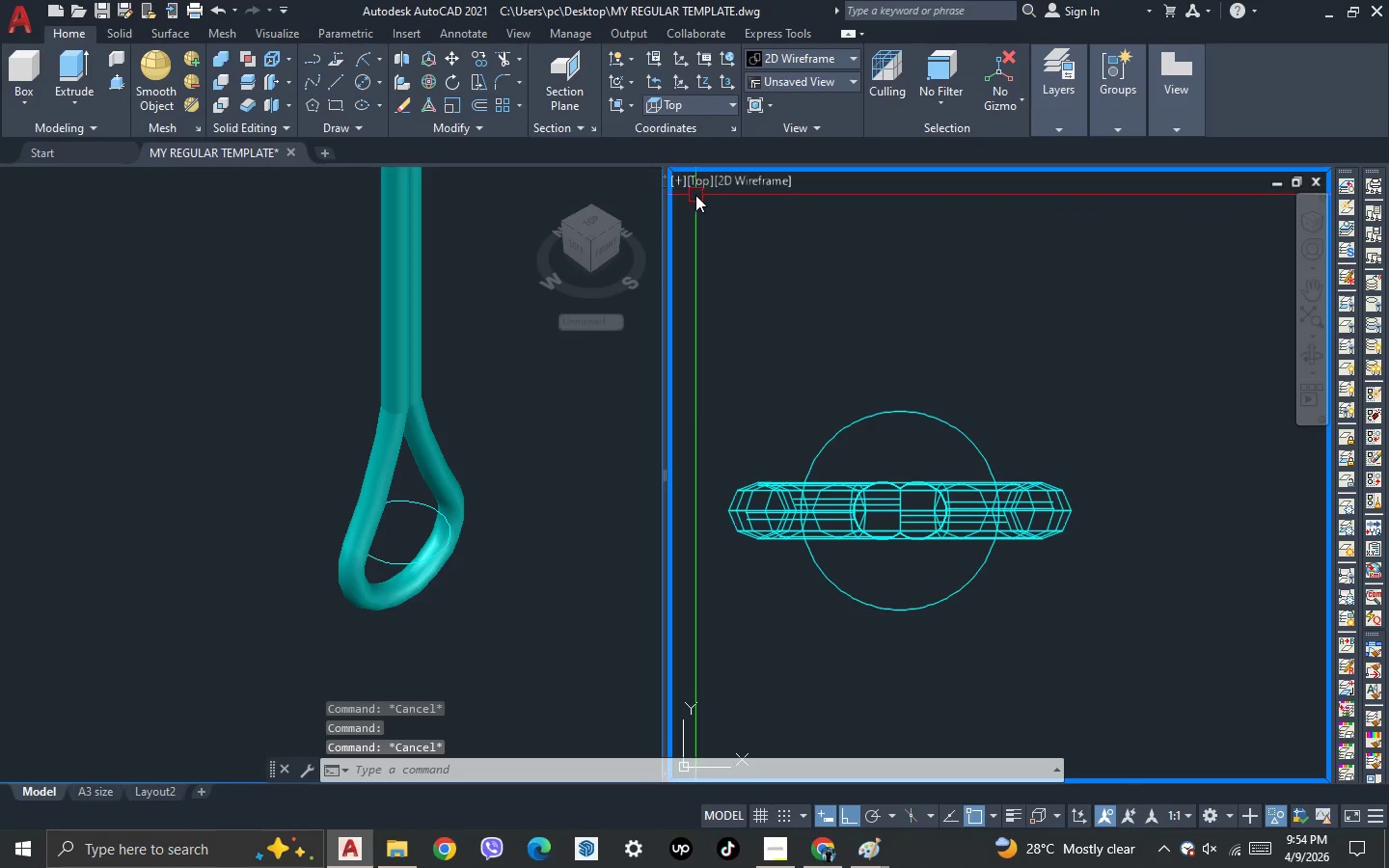 
left_click([691, 188])
 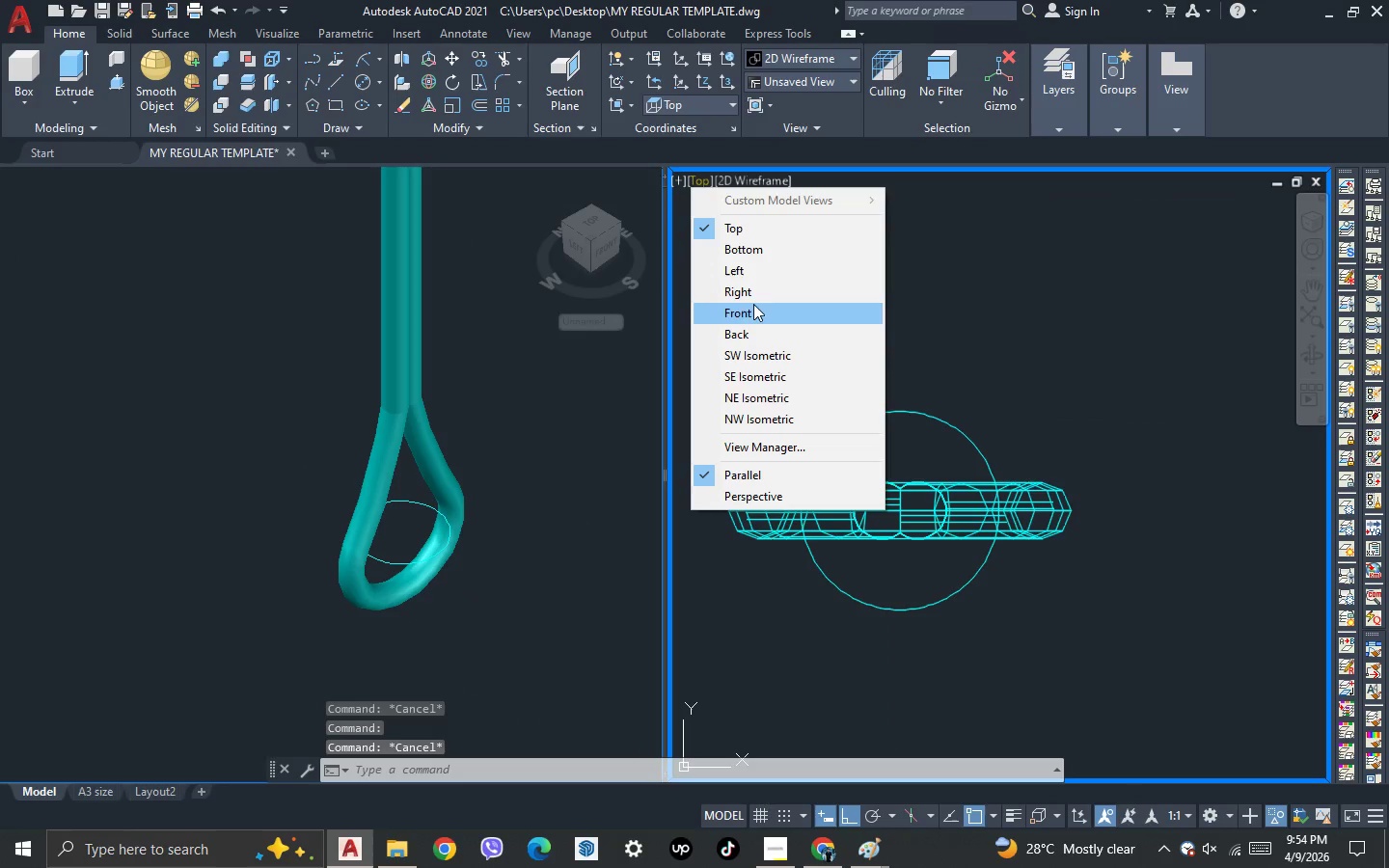 
left_click([752, 318])
 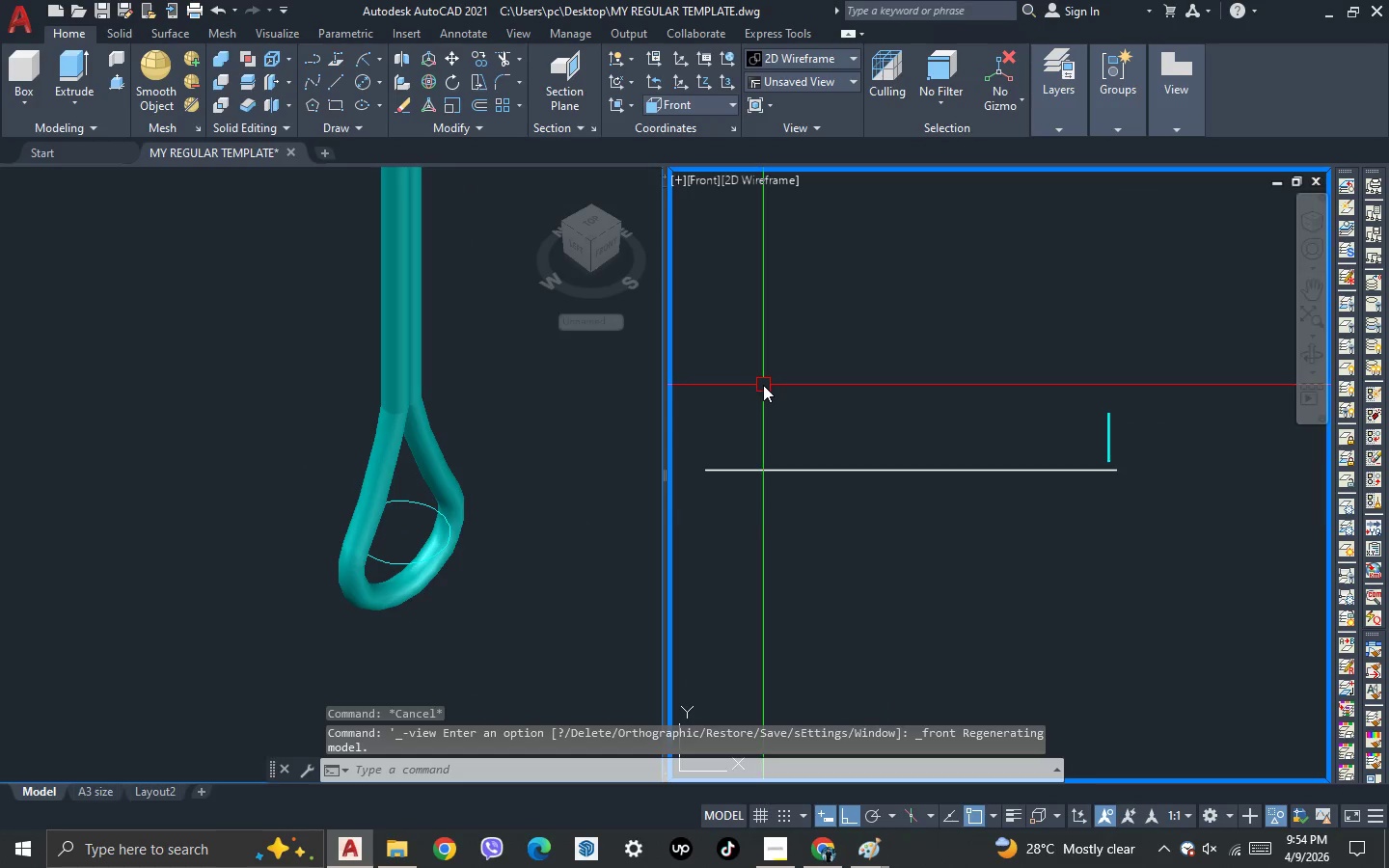 
scroll: coordinate [763, 385], scroll_direction: down, amount: 1.0
 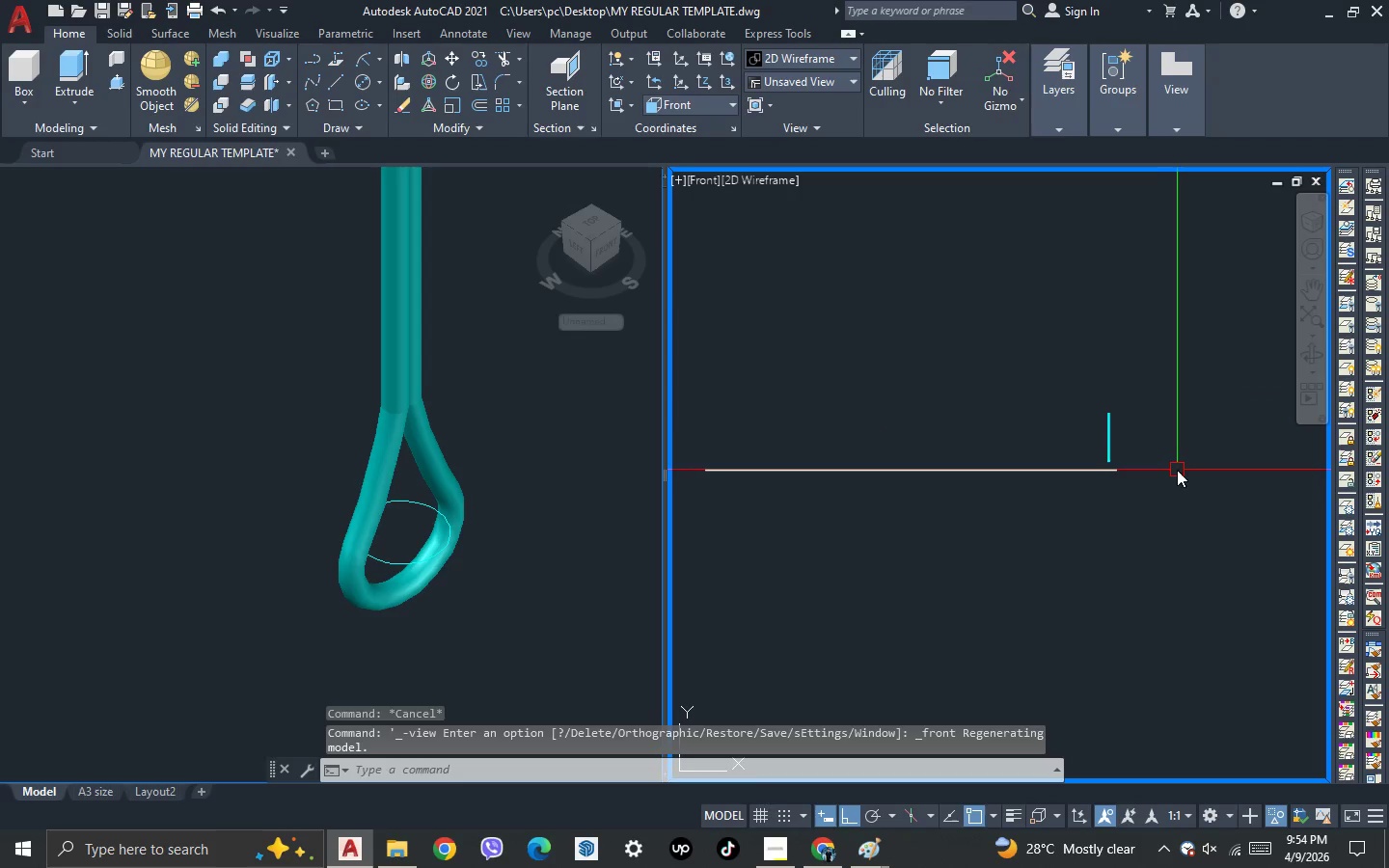 
scroll: coordinate [857, 527], scroll_direction: up, amount: 11.0
 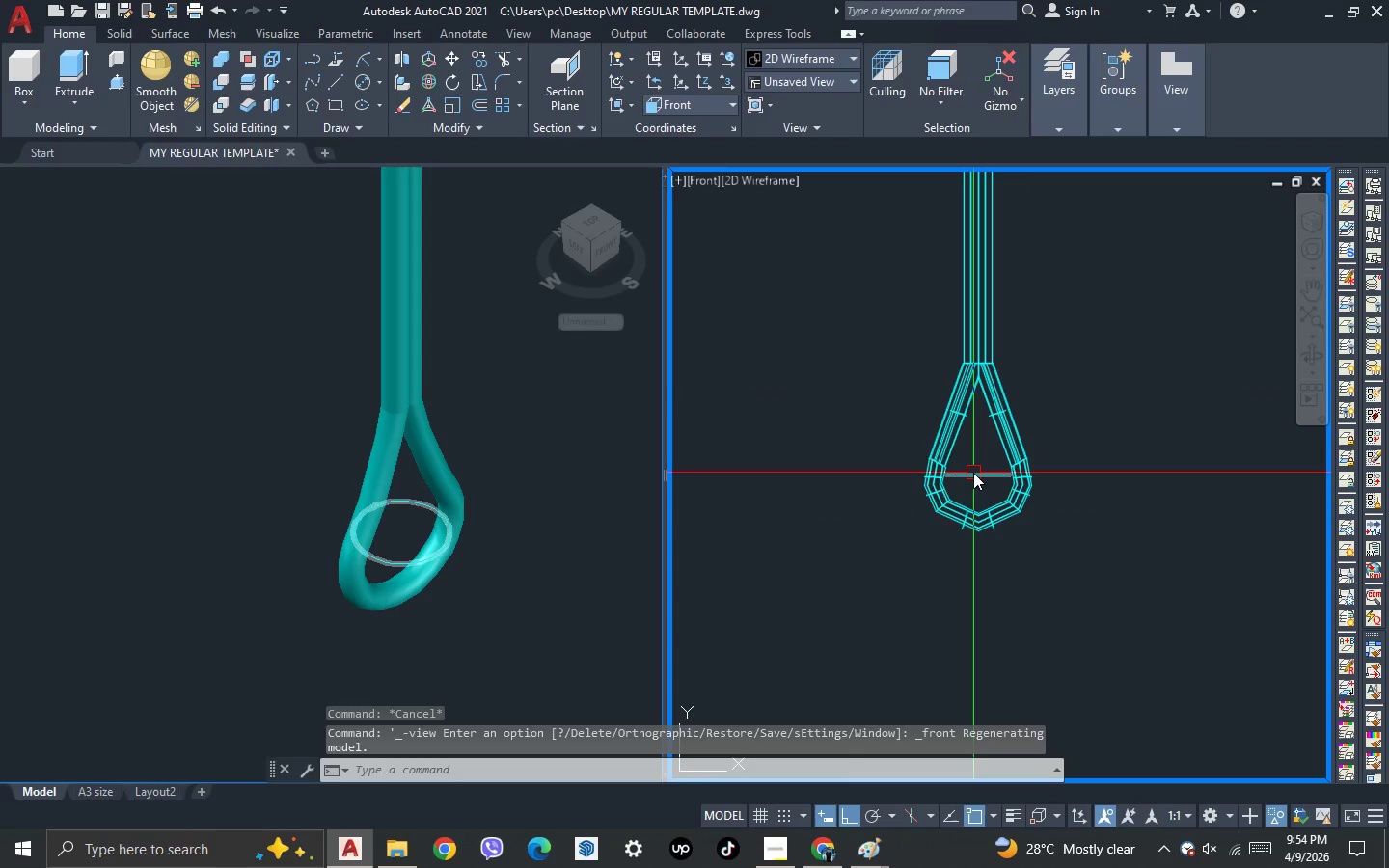 
left_click([973, 473])
 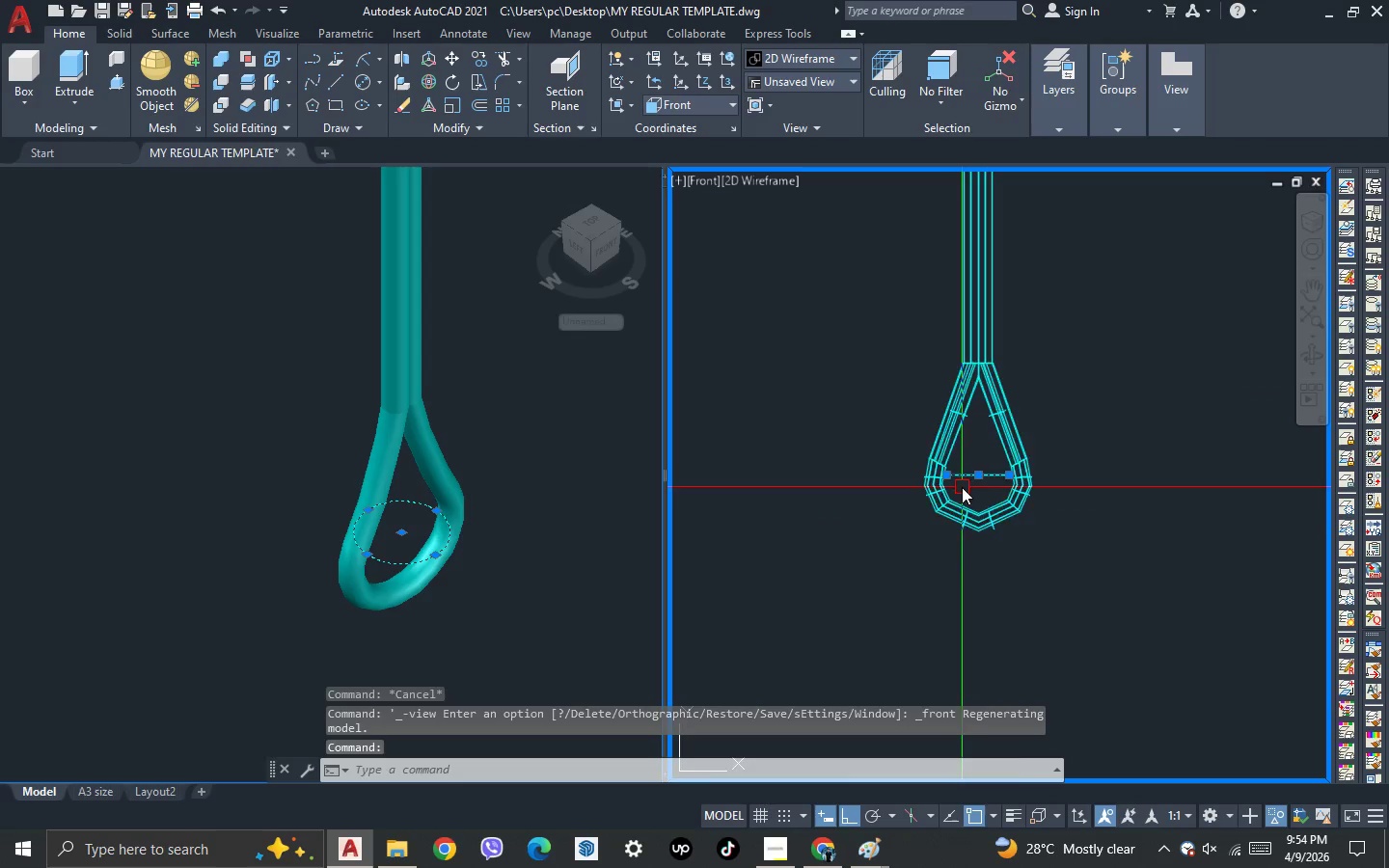 
scroll: coordinate [962, 487], scroll_direction: down, amount: 1.0
 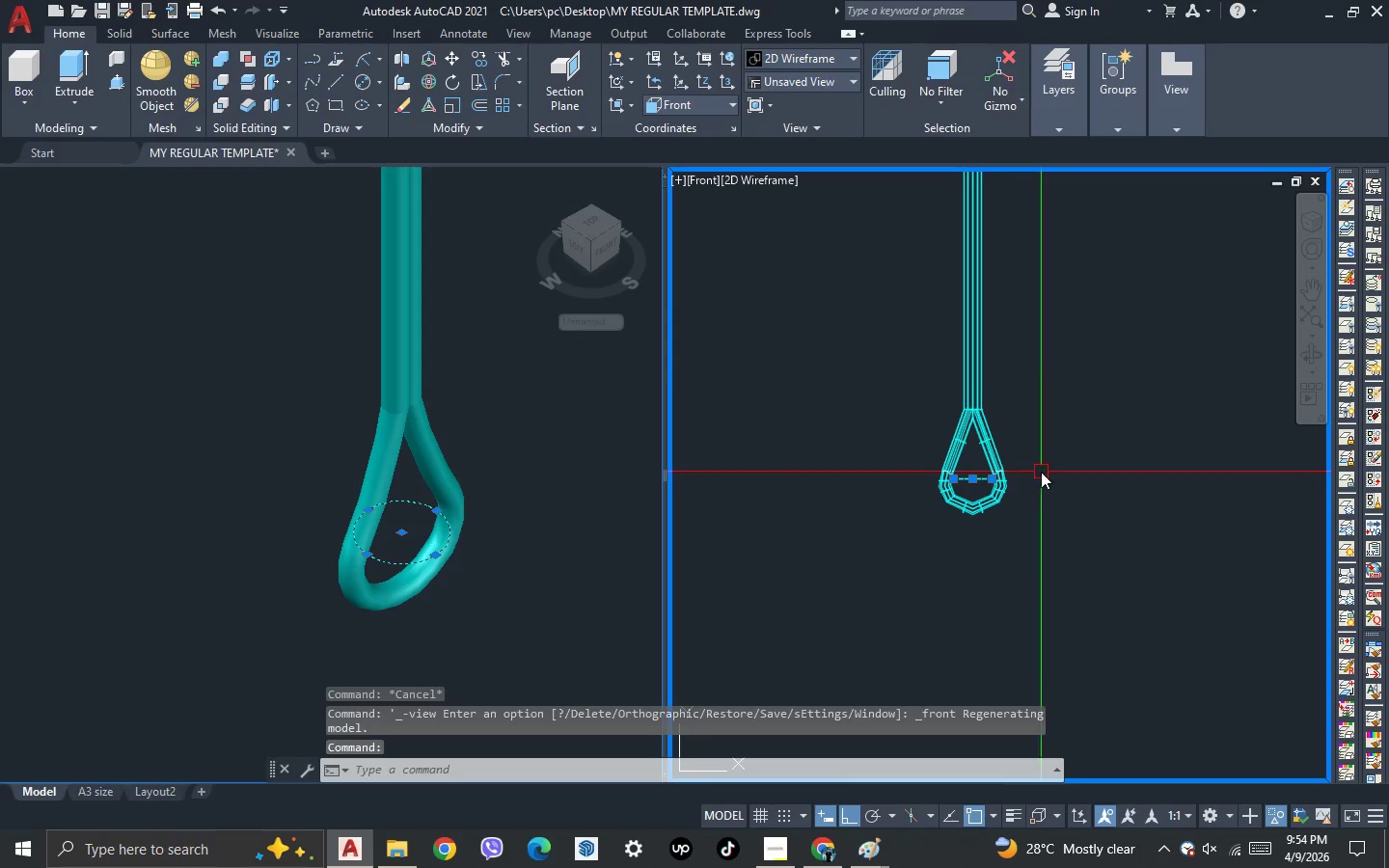 
key(M)
 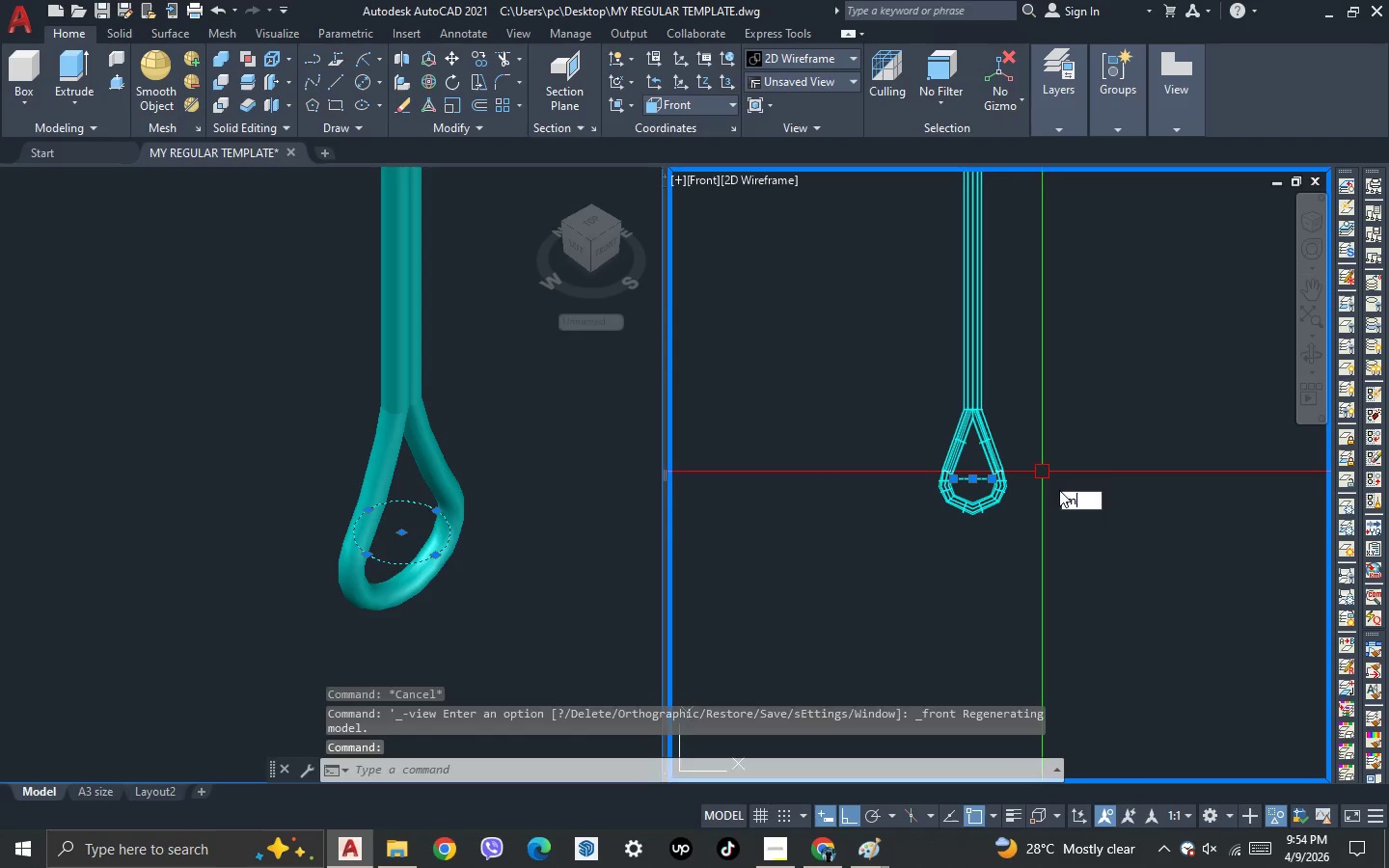 
key(Space)
 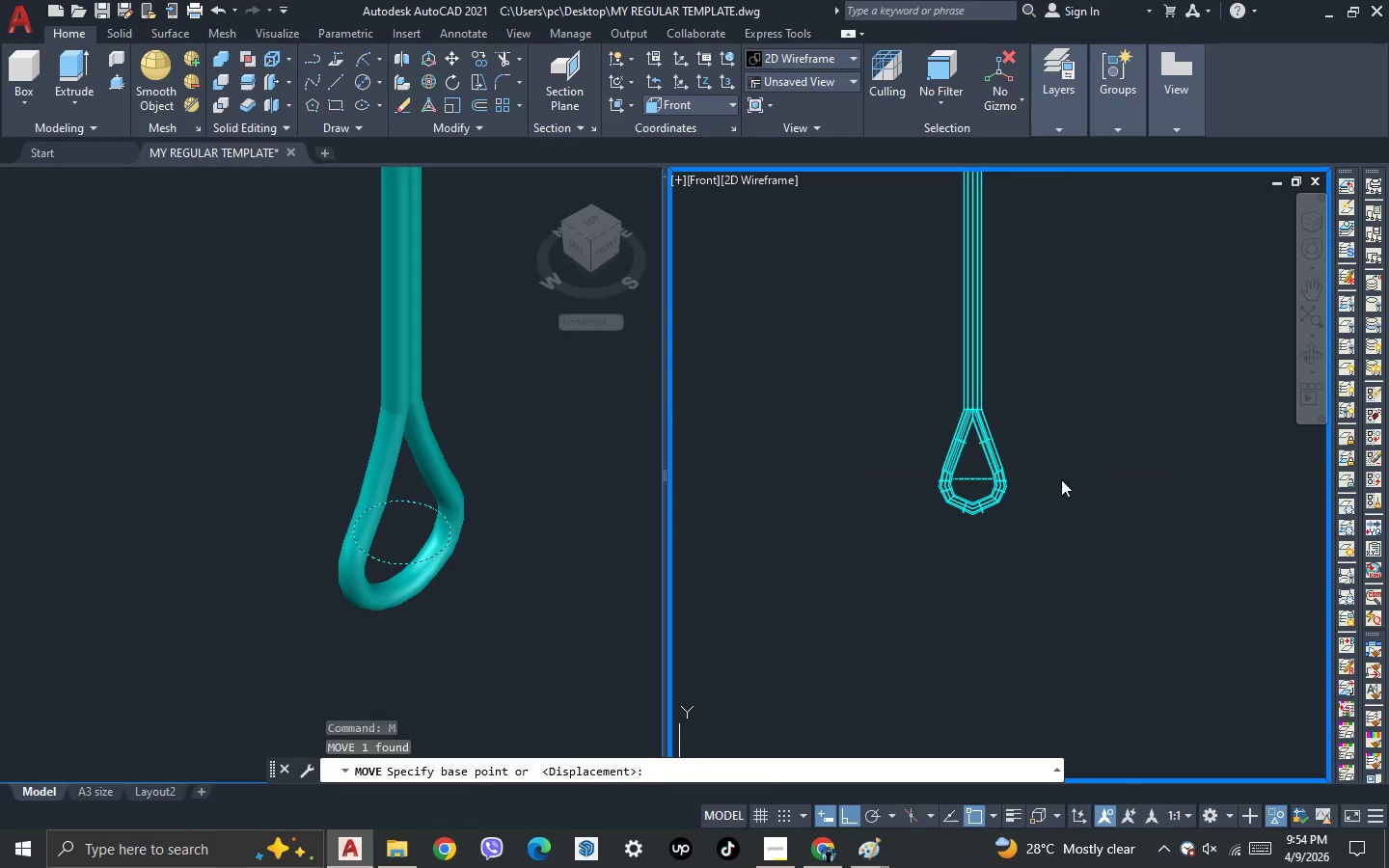 
left_click_drag(start_coordinate=[1061, 479], to_coordinate=[1061, 464])
 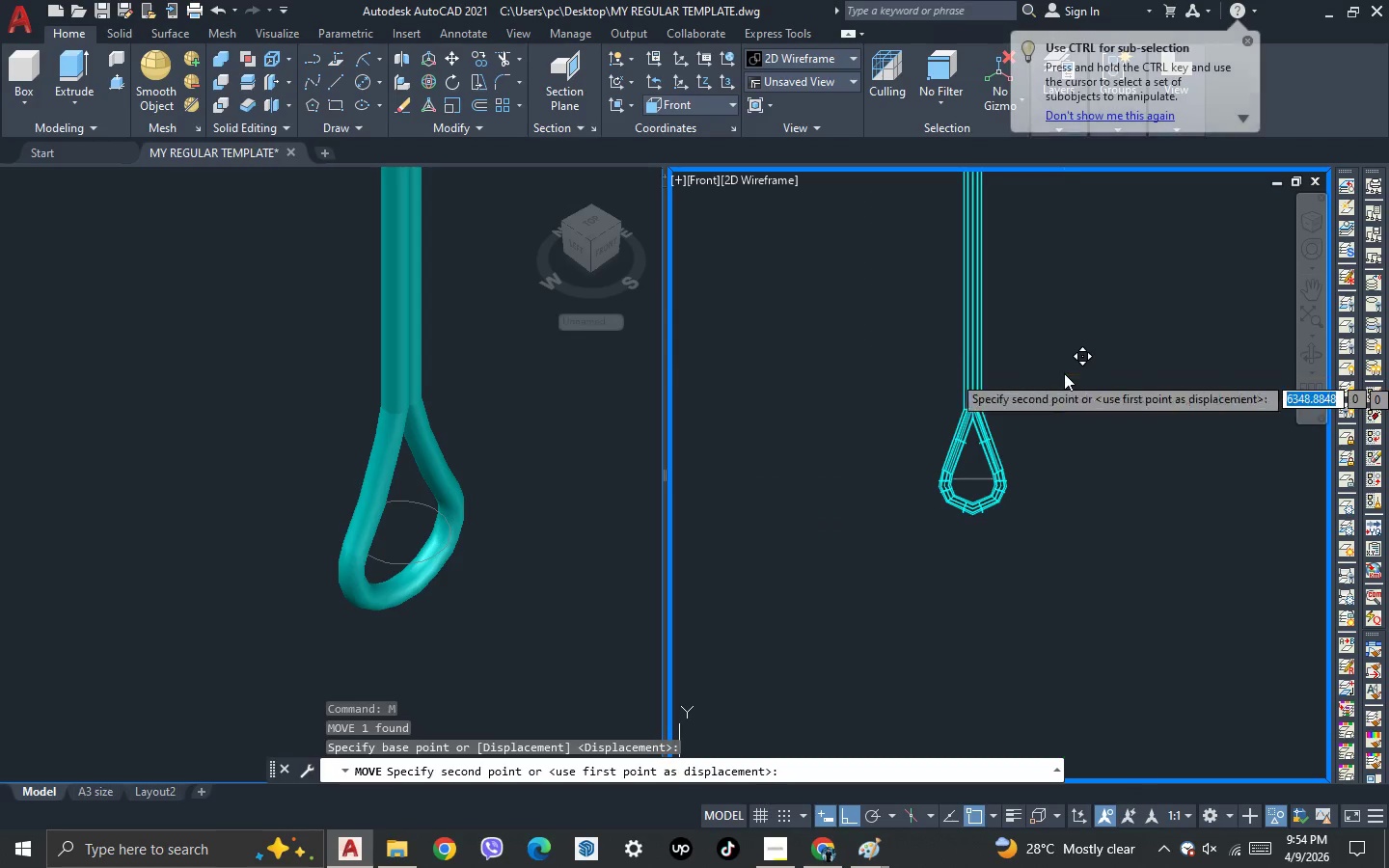 
left_click([1064, 373])
 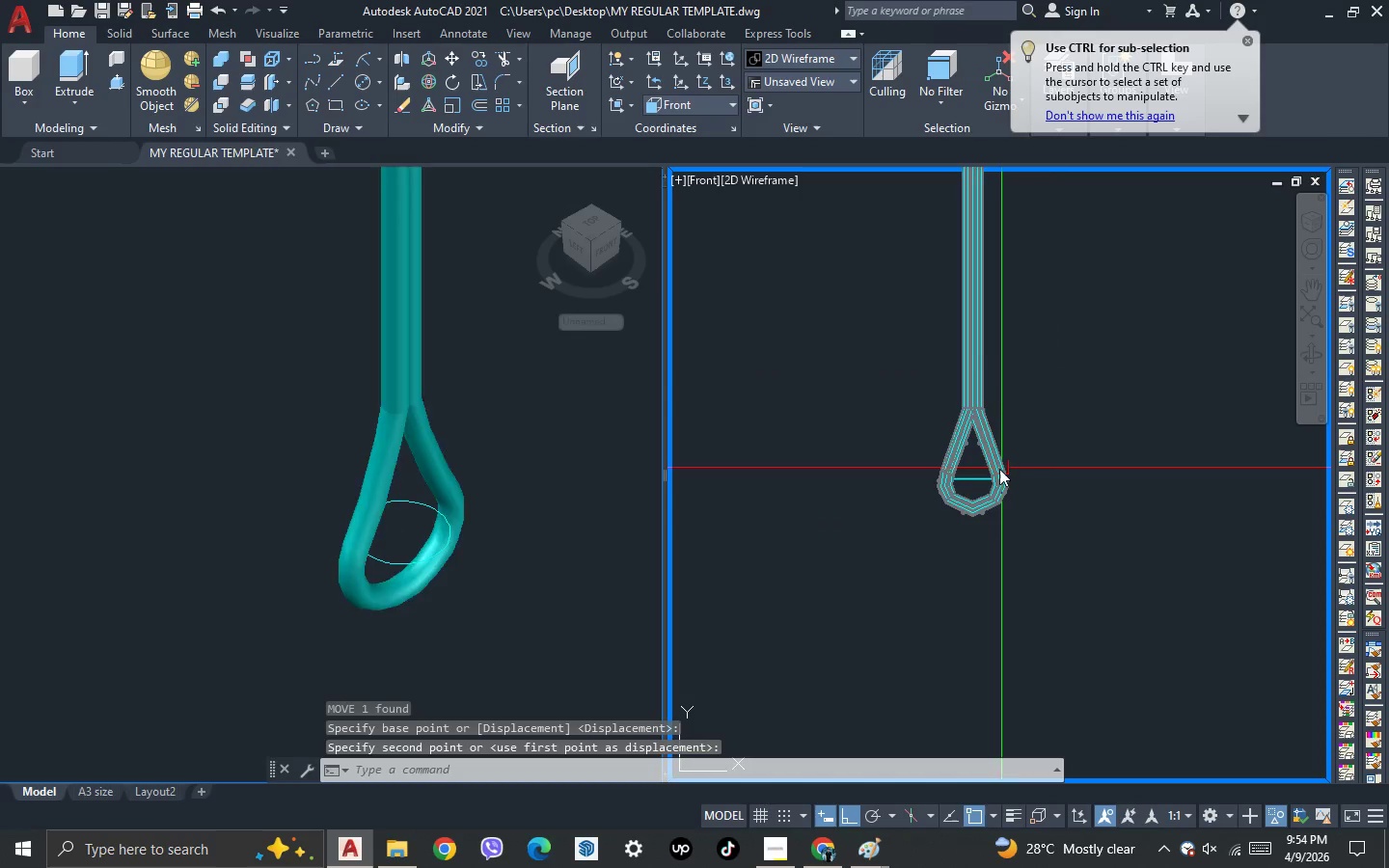 
scroll: coordinate [996, 469], scroll_direction: up, amount: 1.0
 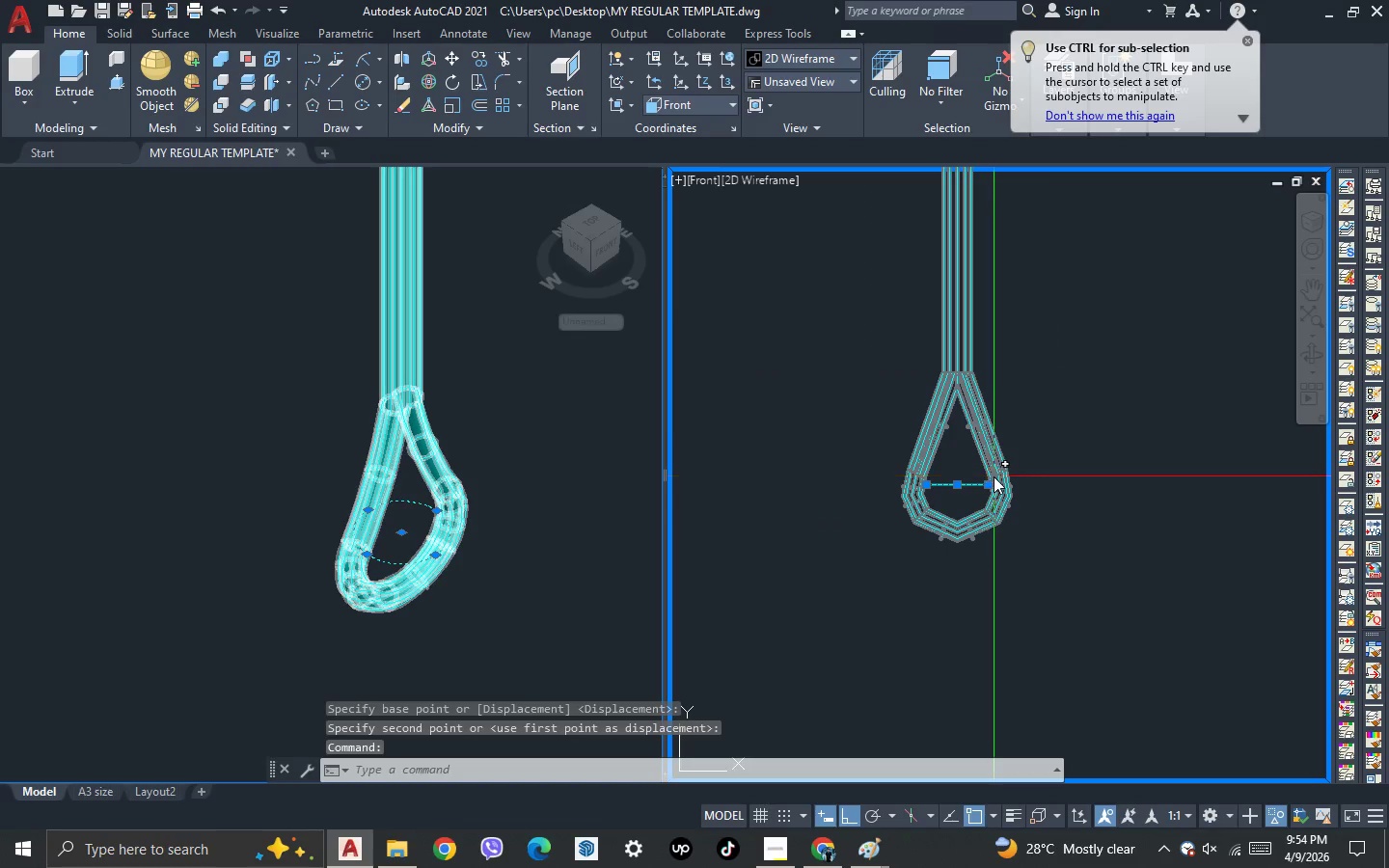 
key(M)
 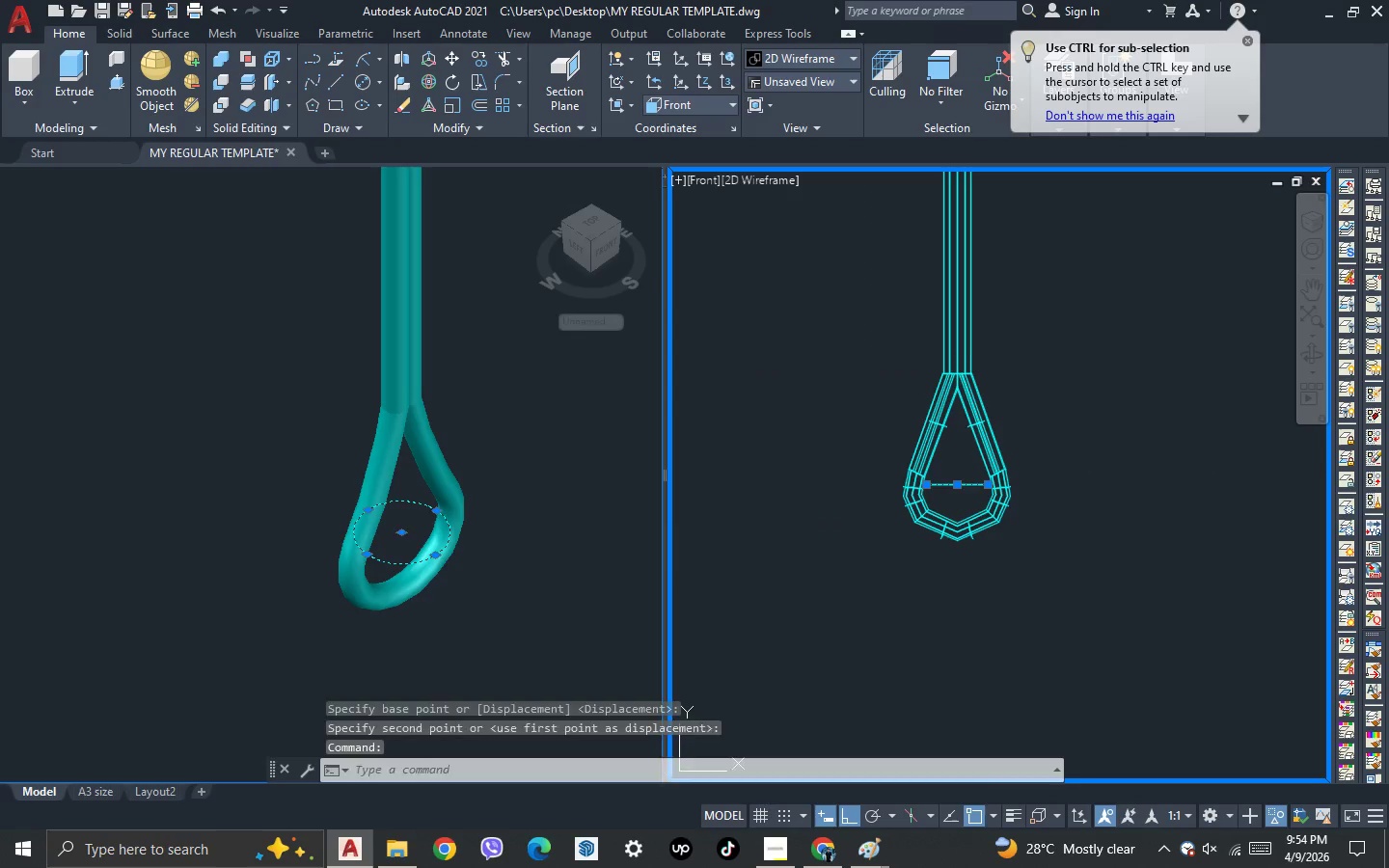 
key(Space)
 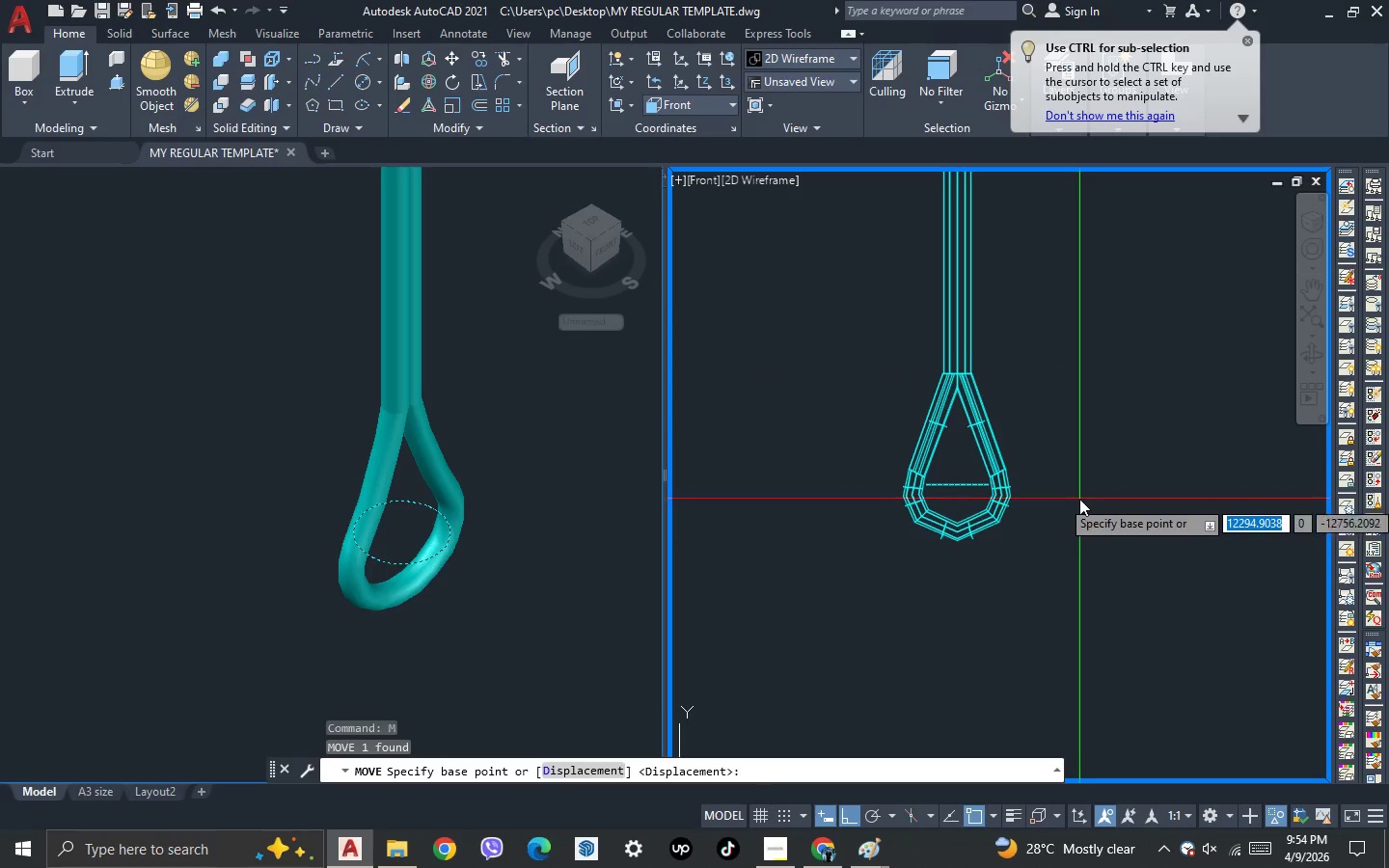 
left_click_drag(start_coordinate=[1079, 499], to_coordinate=[1082, 489])
 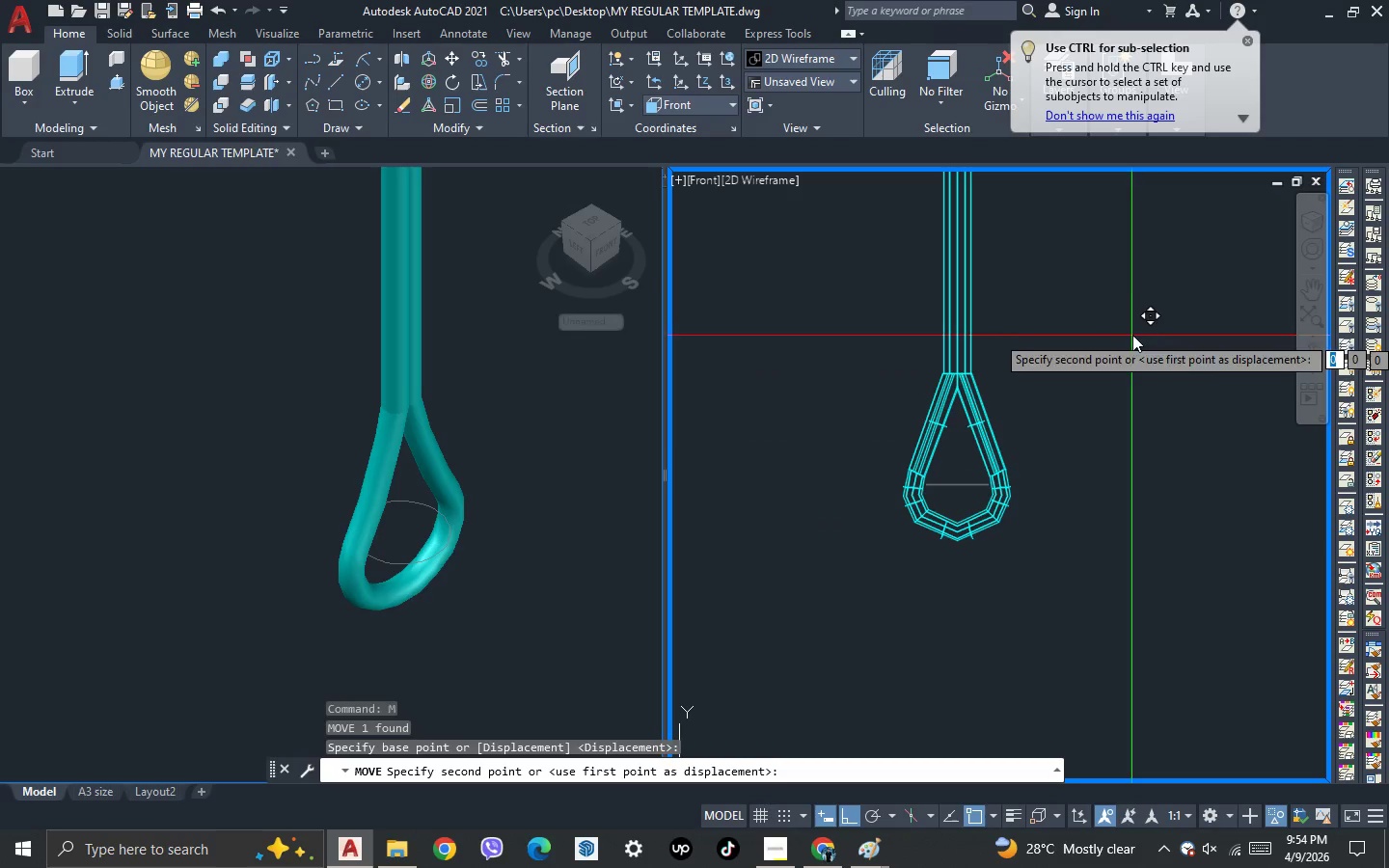 
left_click([1138, 321])
 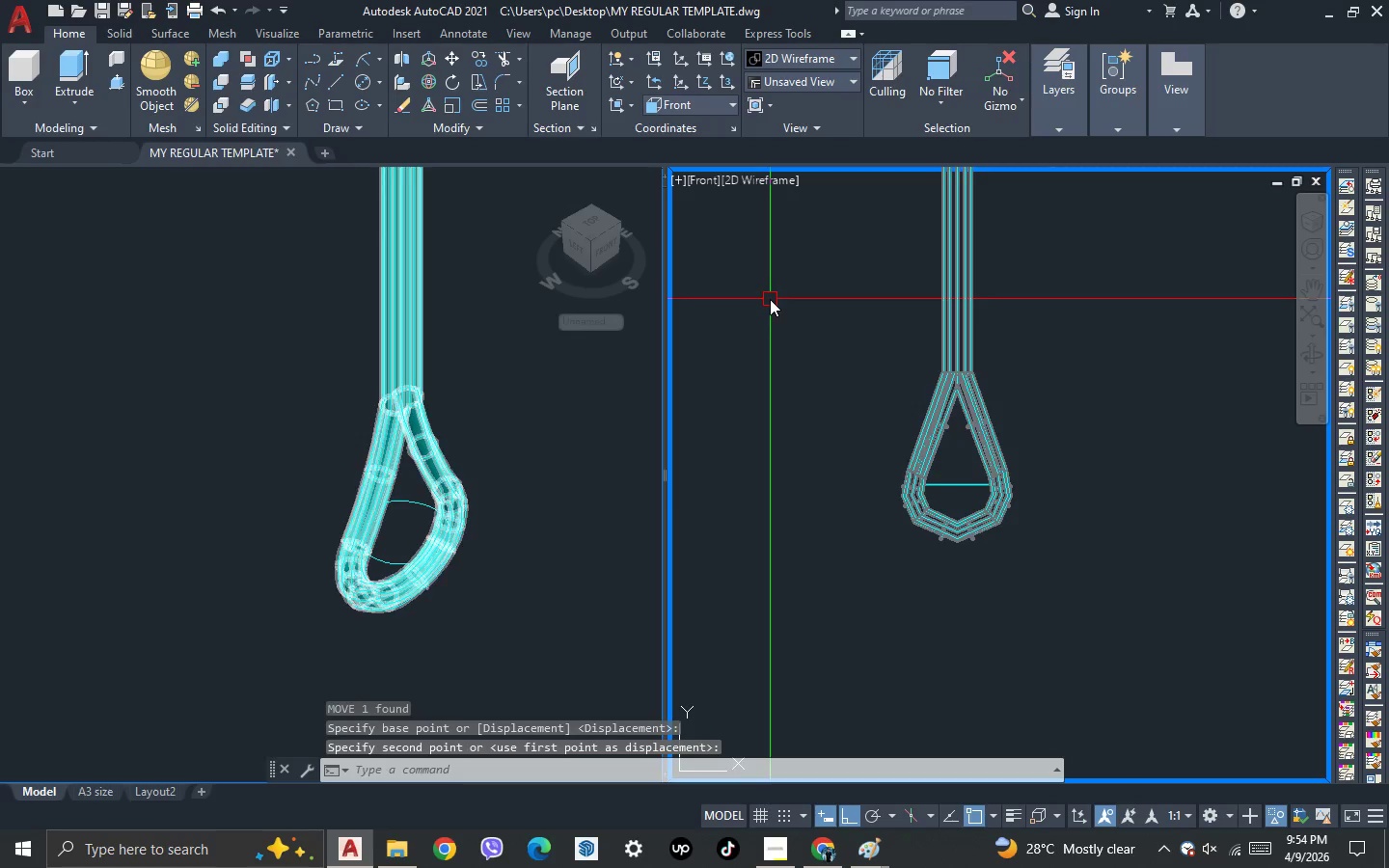 
scroll: coordinate [937, 529], scroll_direction: up, amount: 2.0
 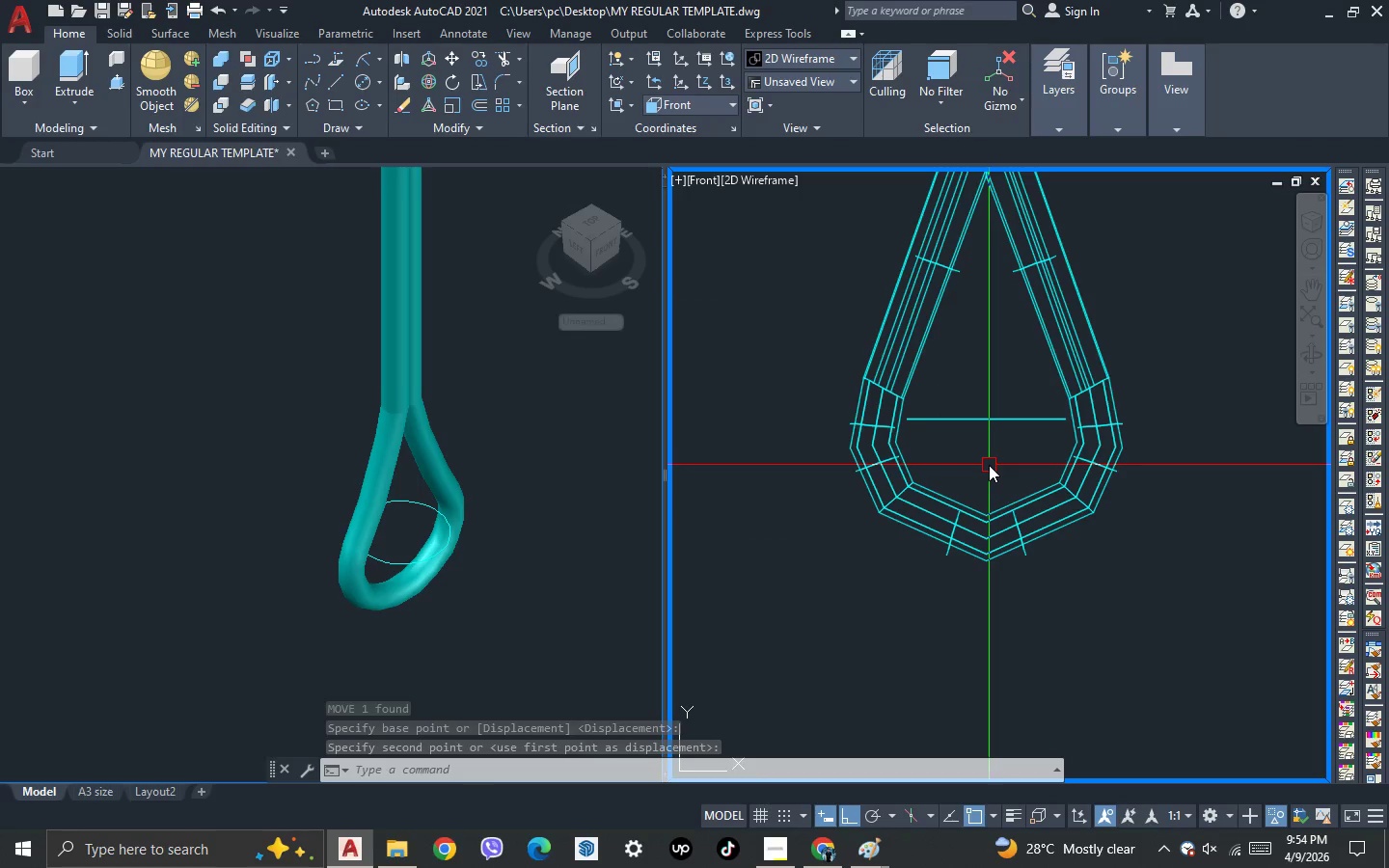 
key(F3)
 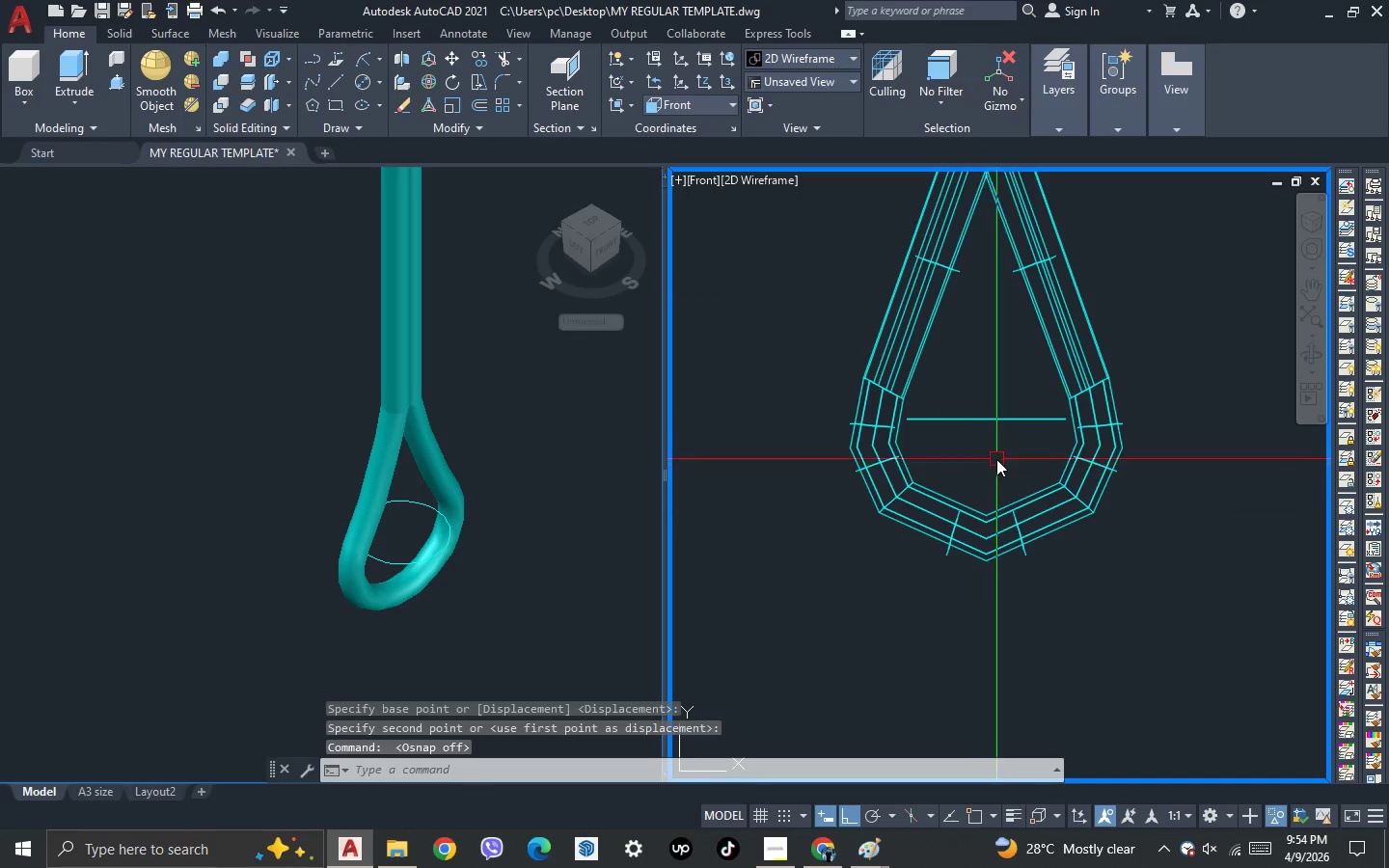 
left_click_drag(start_coordinate=[996, 459], to_coordinate=[993, 438])
 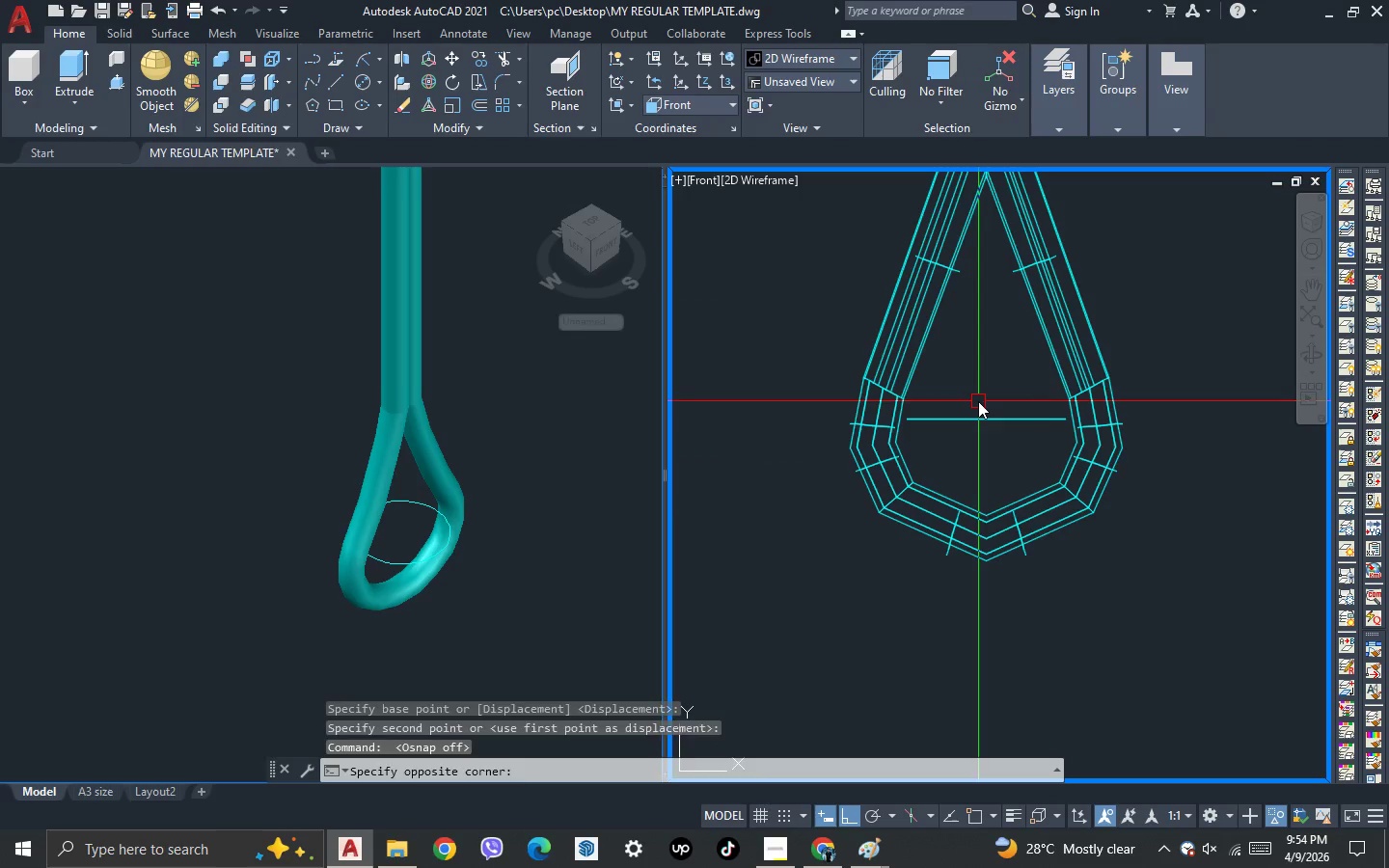 
double_click([978, 401])
 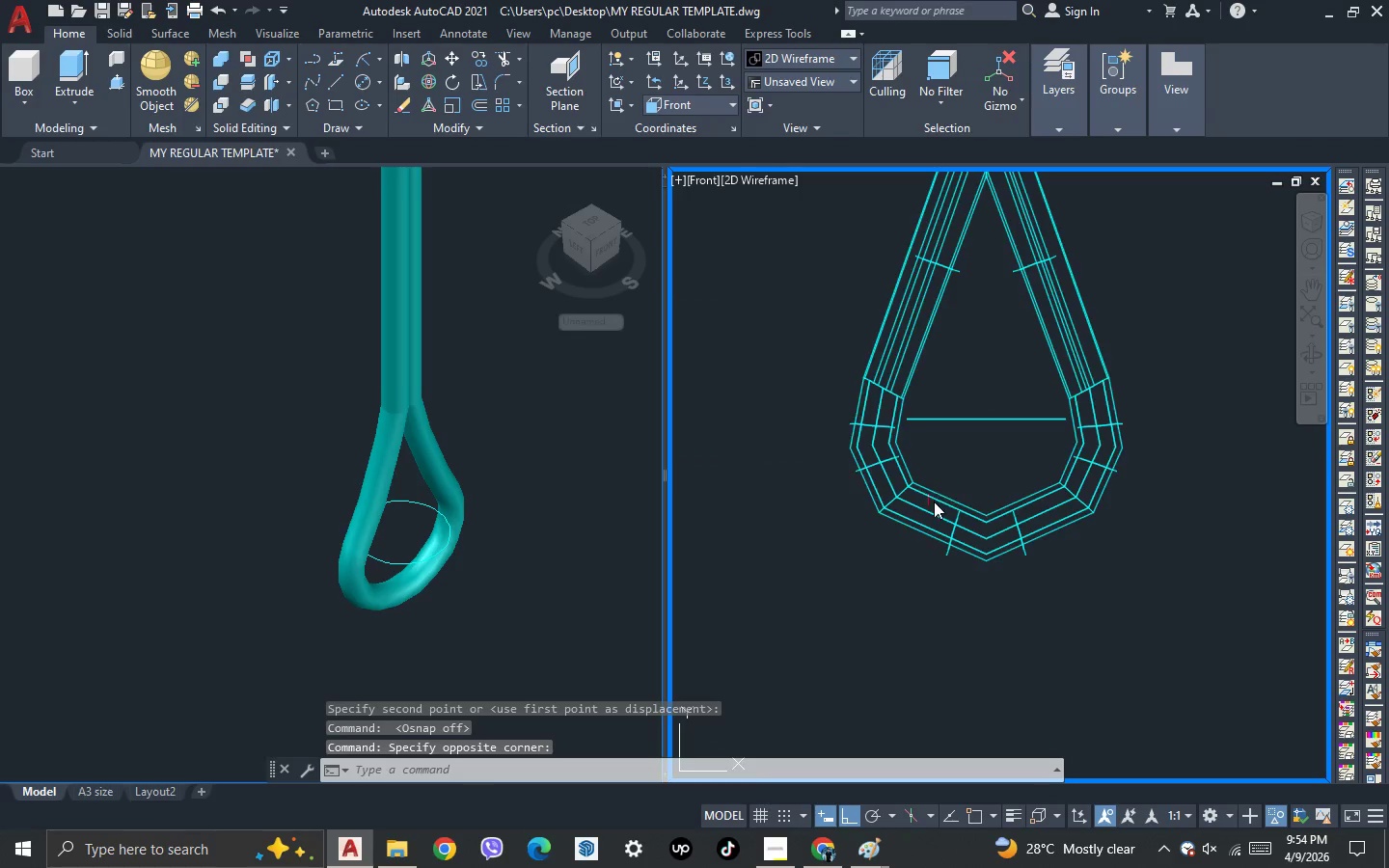 
left_click_drag(start_coordinate=[955, 482], to_coordinate=[950, 467])
 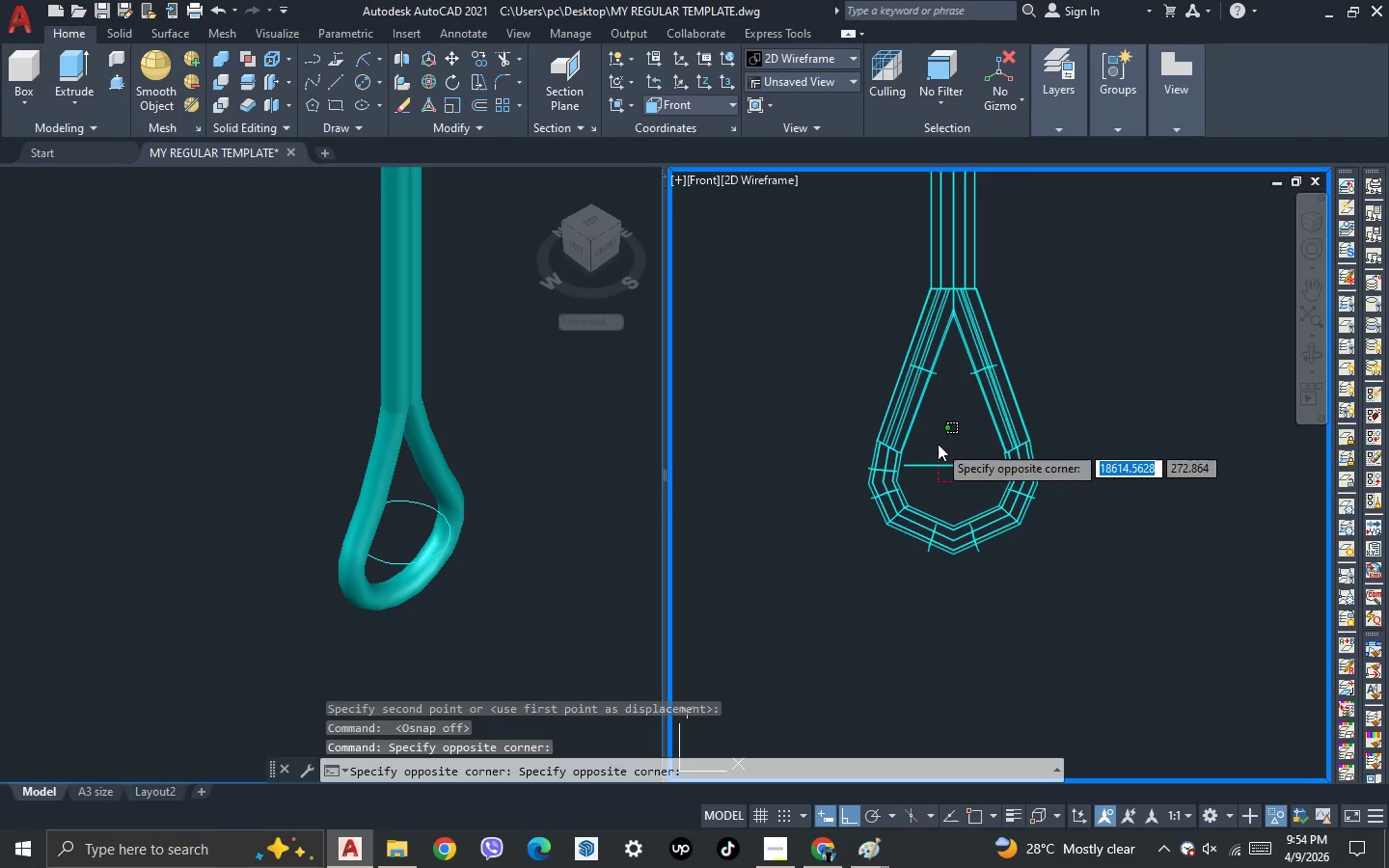 
scroll: coordinate [955, 482], scroll_direction: down, amount: 1.0
 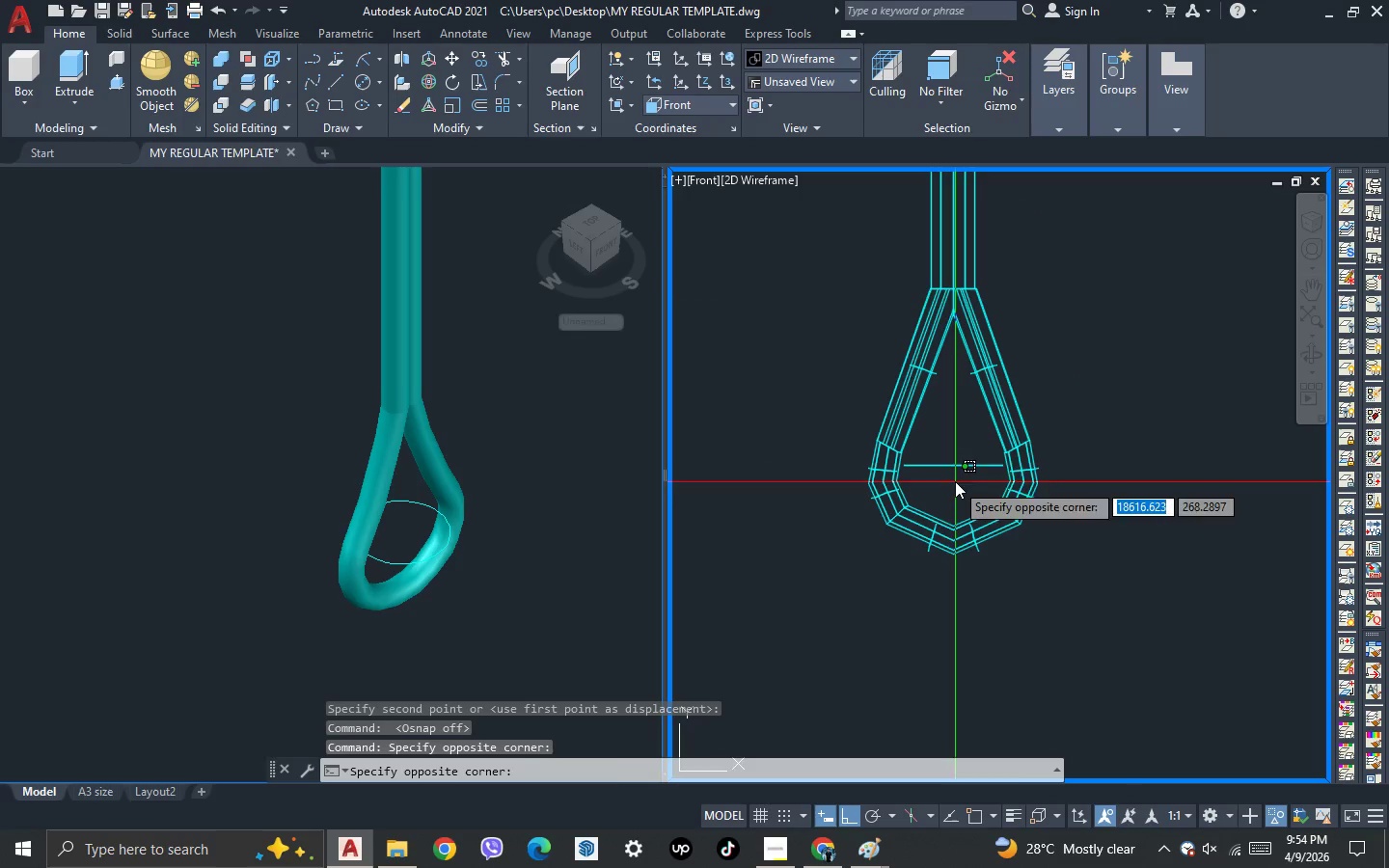 
double_click([938, 444])
 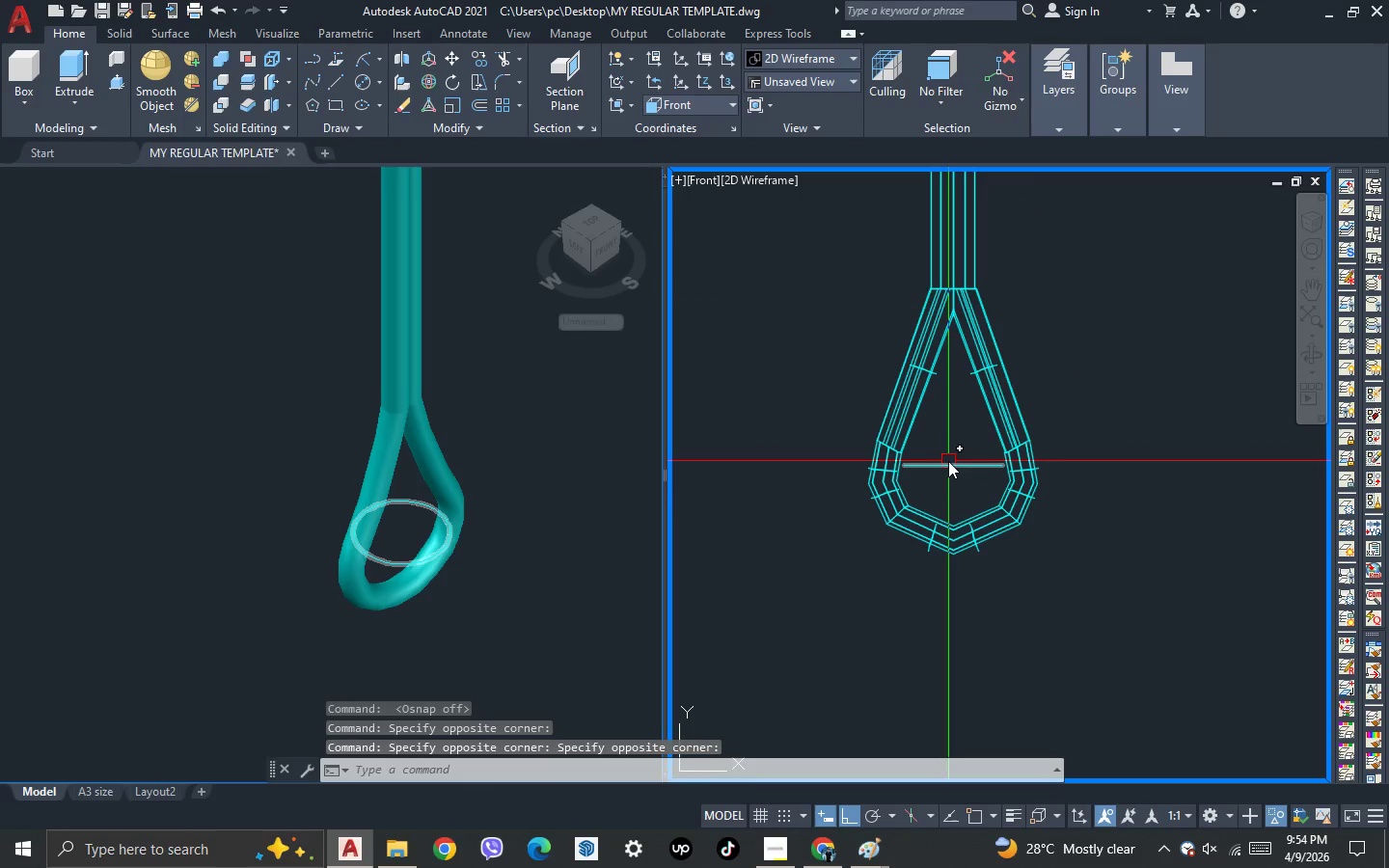 
key(Escape)
 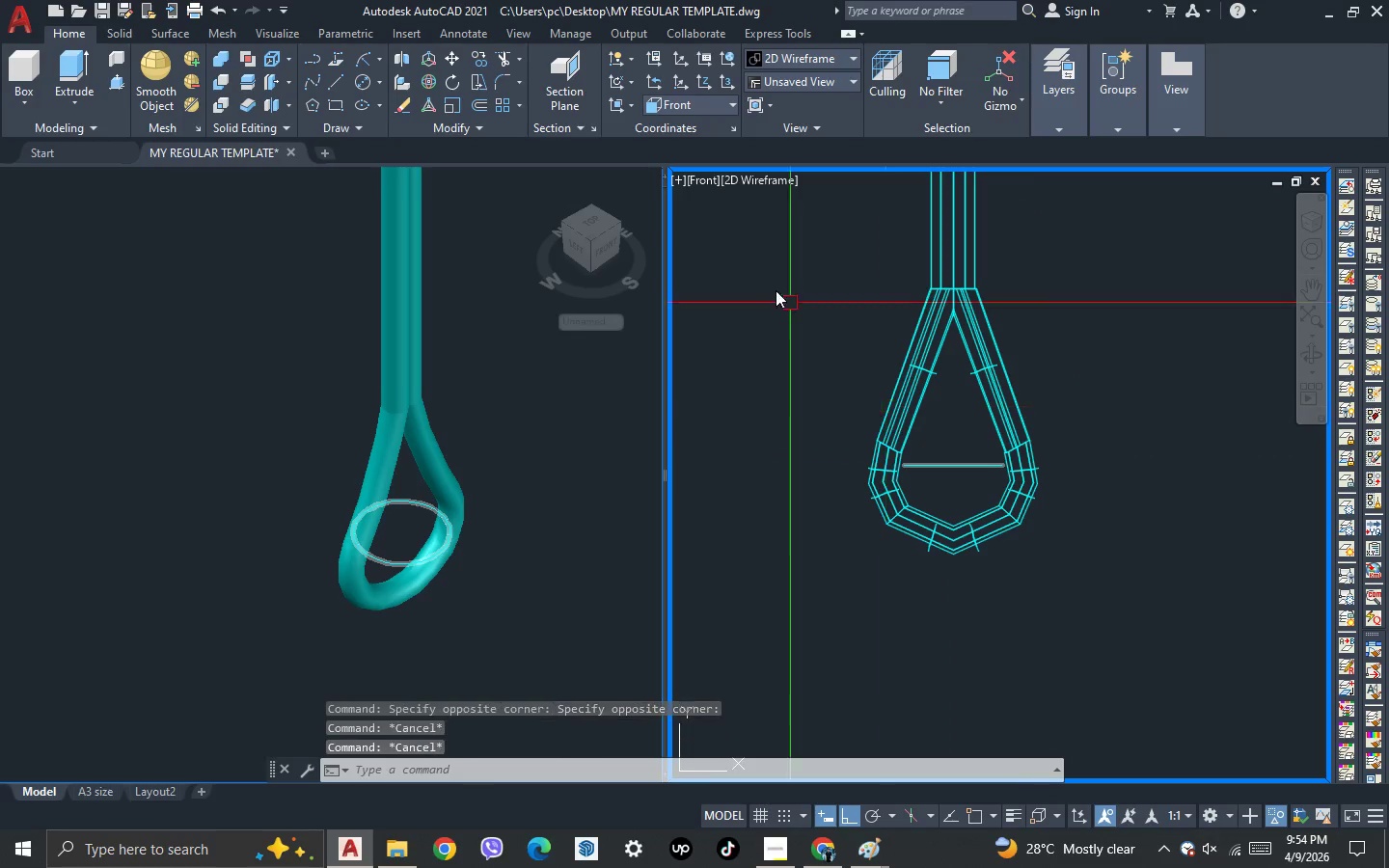 
key(Escape)
 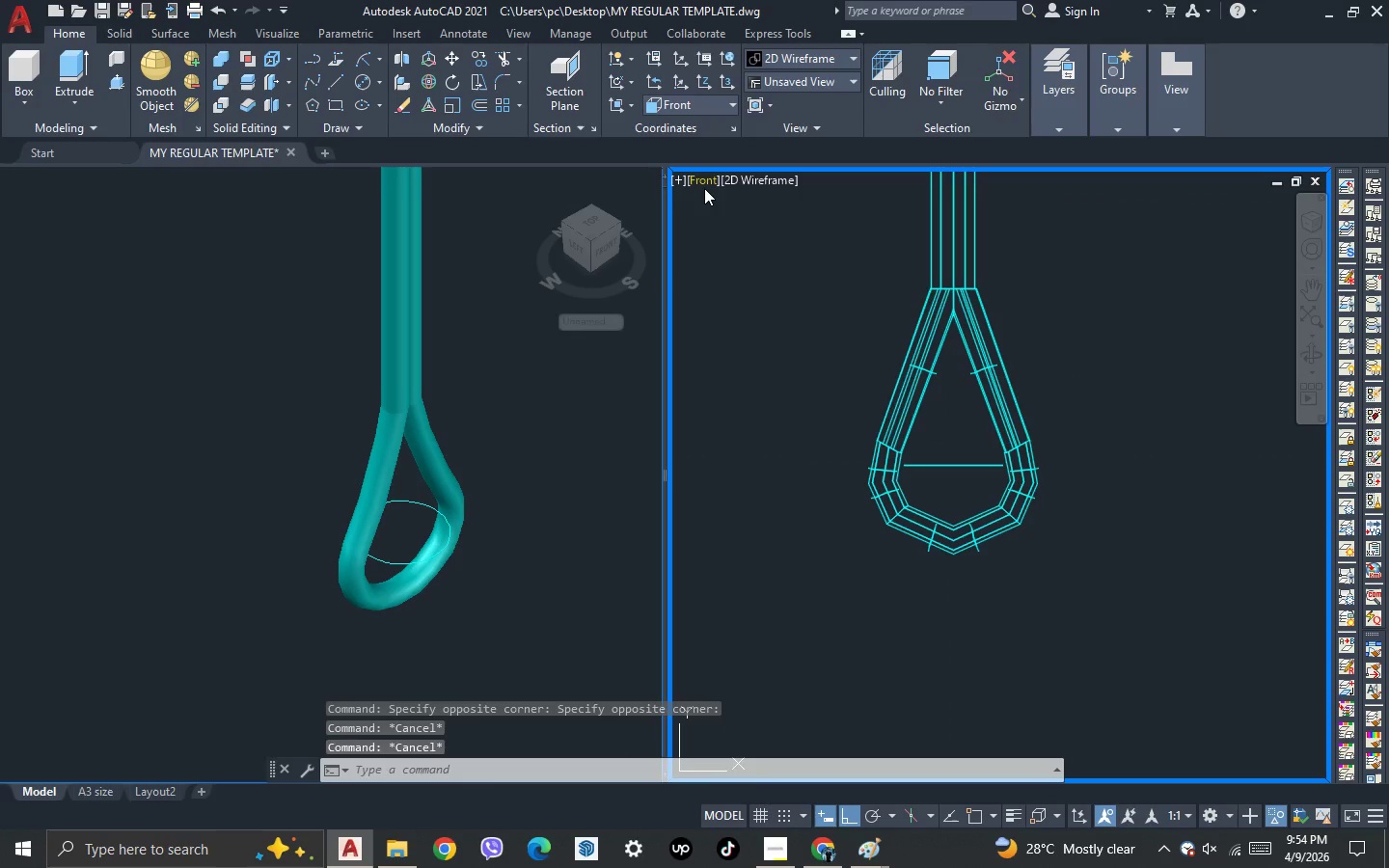 
left_click([704, 188])
 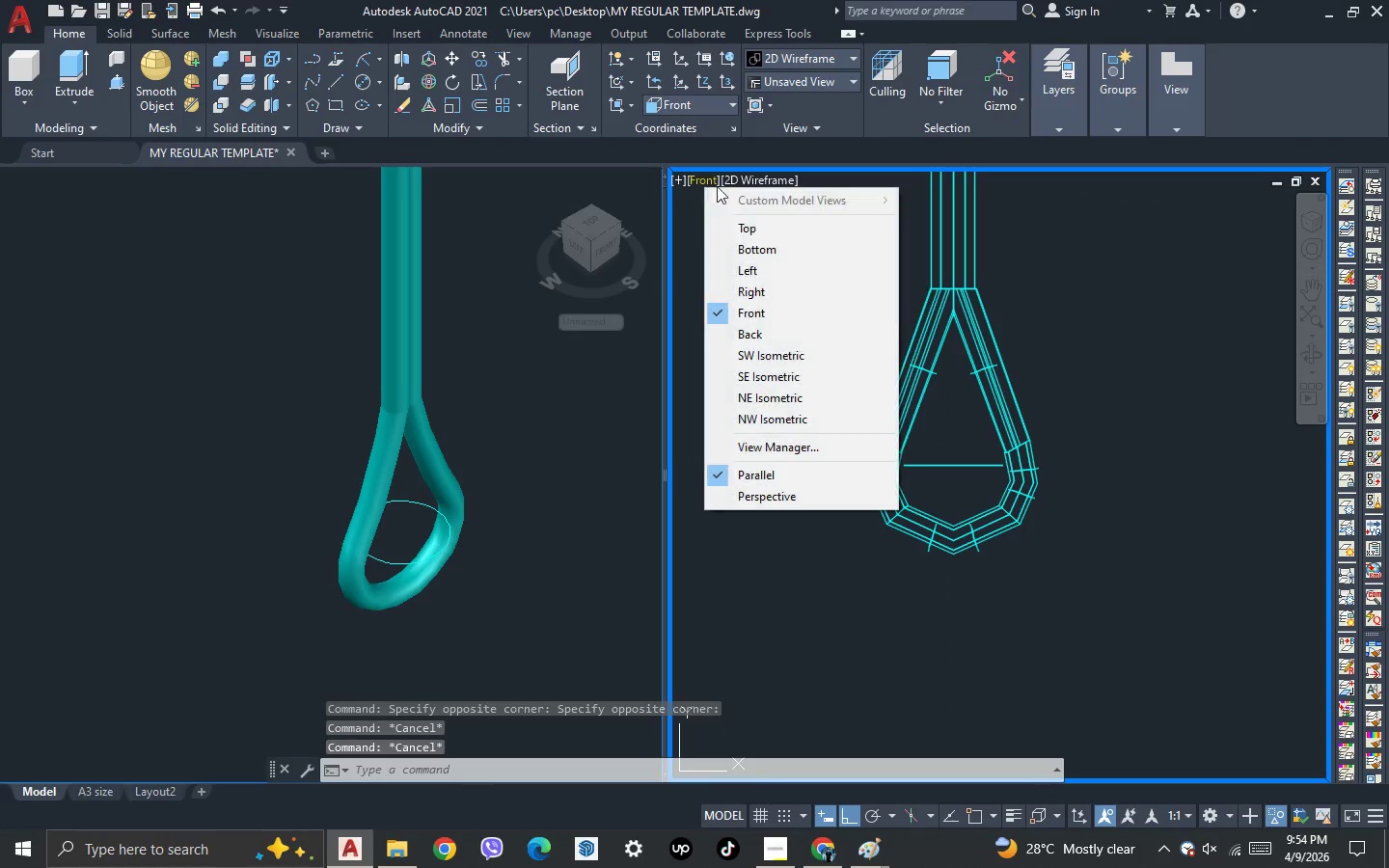 
key(Escape)
 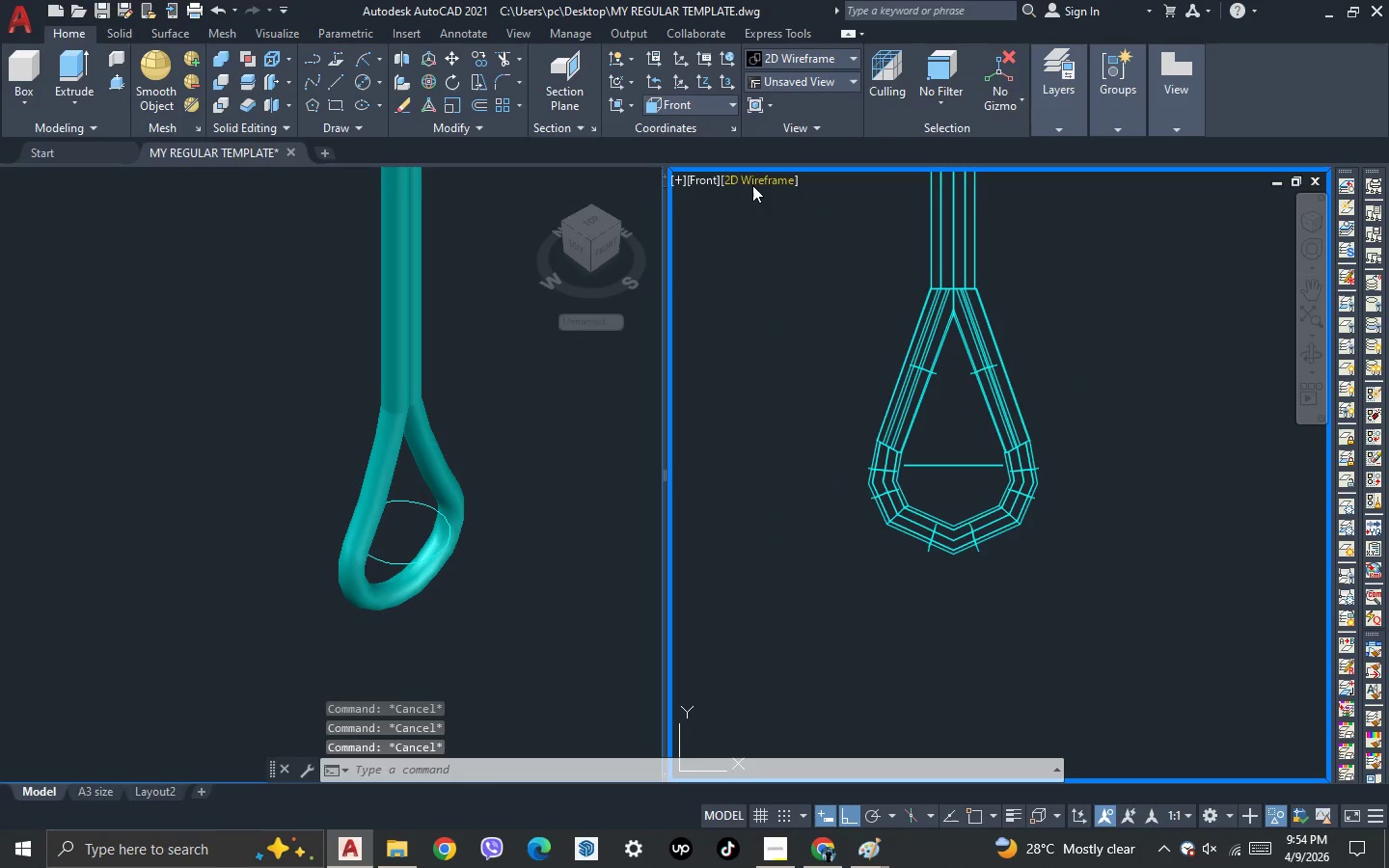 
key(Escape)
 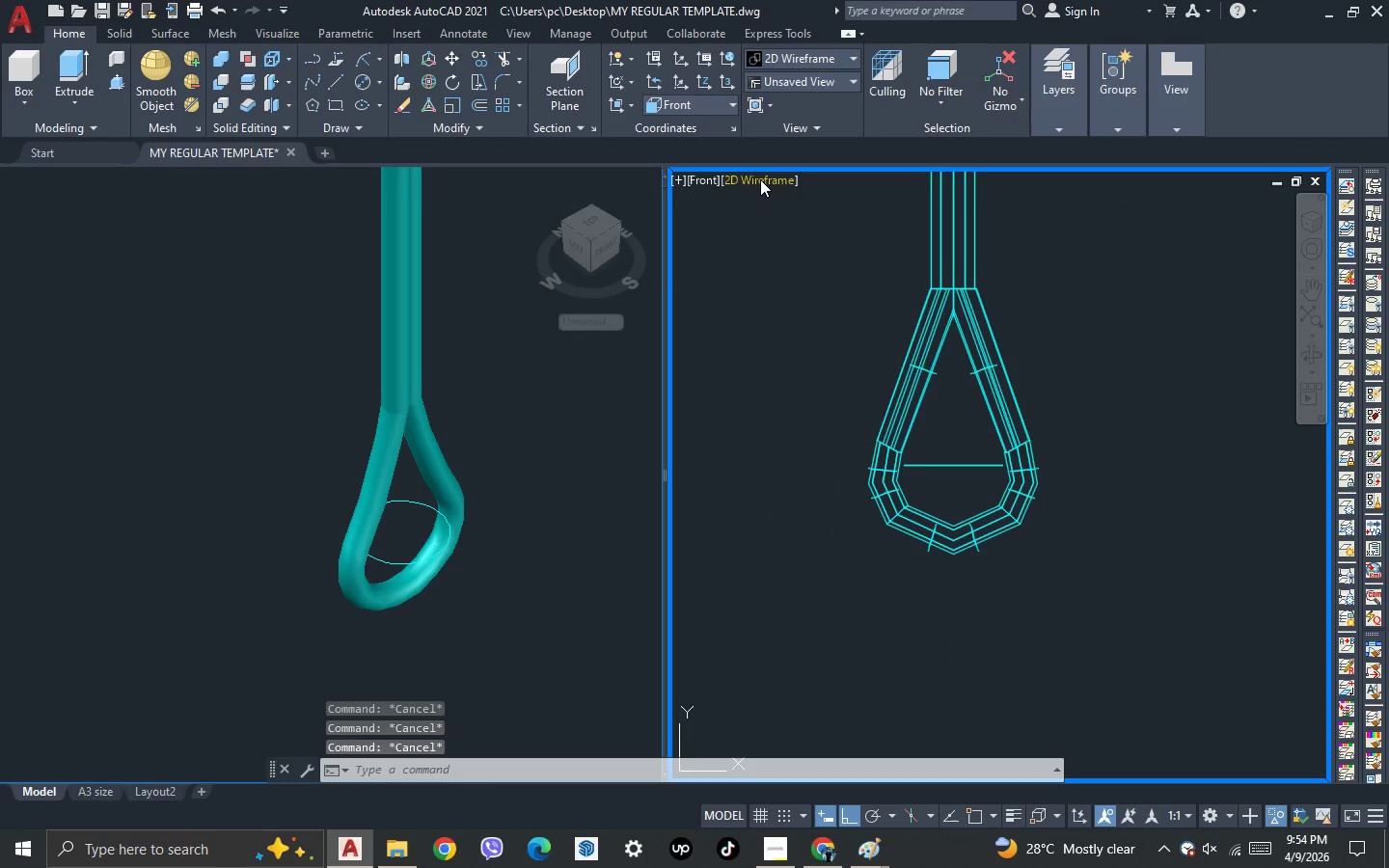 
left_click([760, 179])
 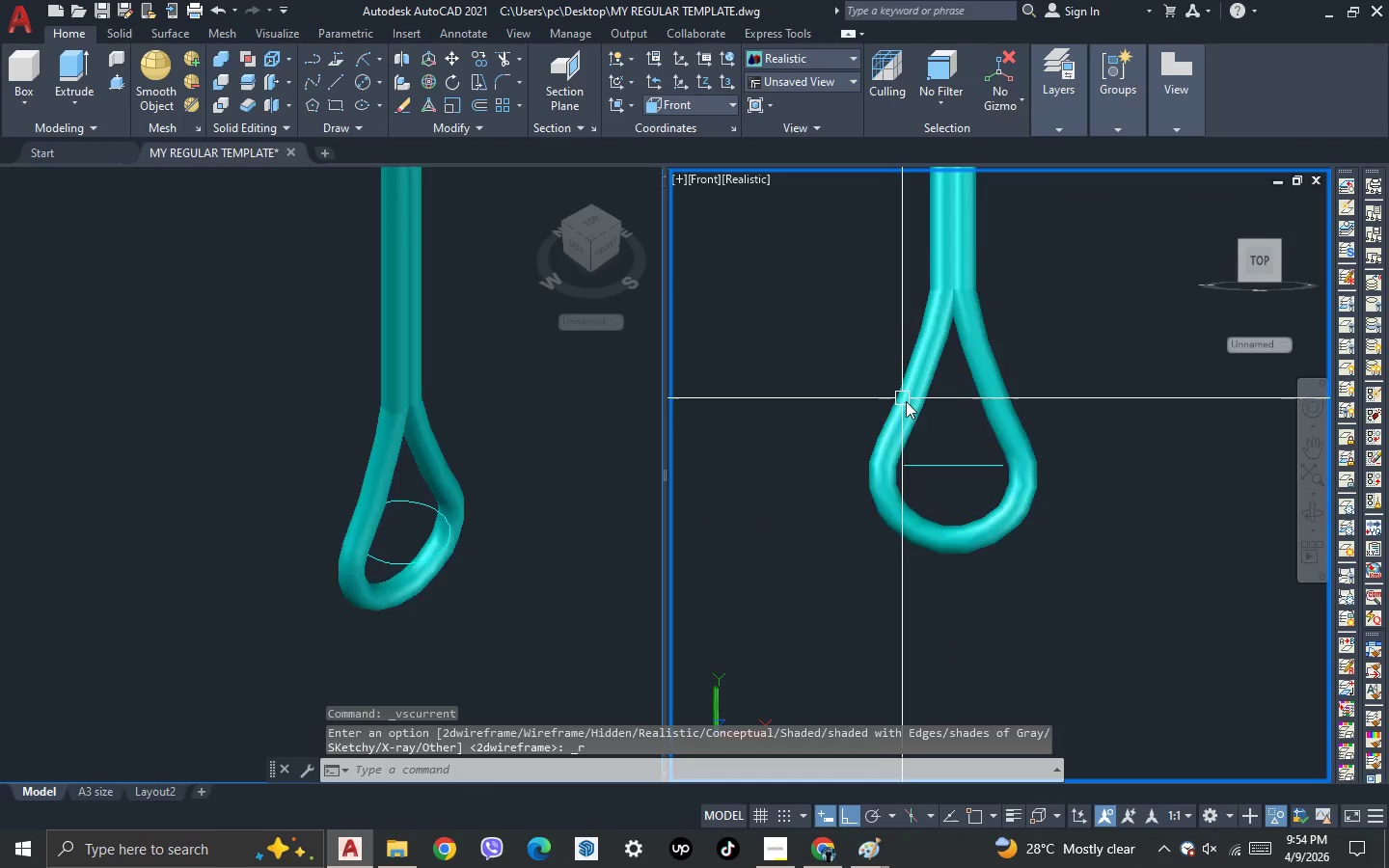 
left_click_drag(start_coordinate=[952, 481], to_coordinate=[952, 472])
 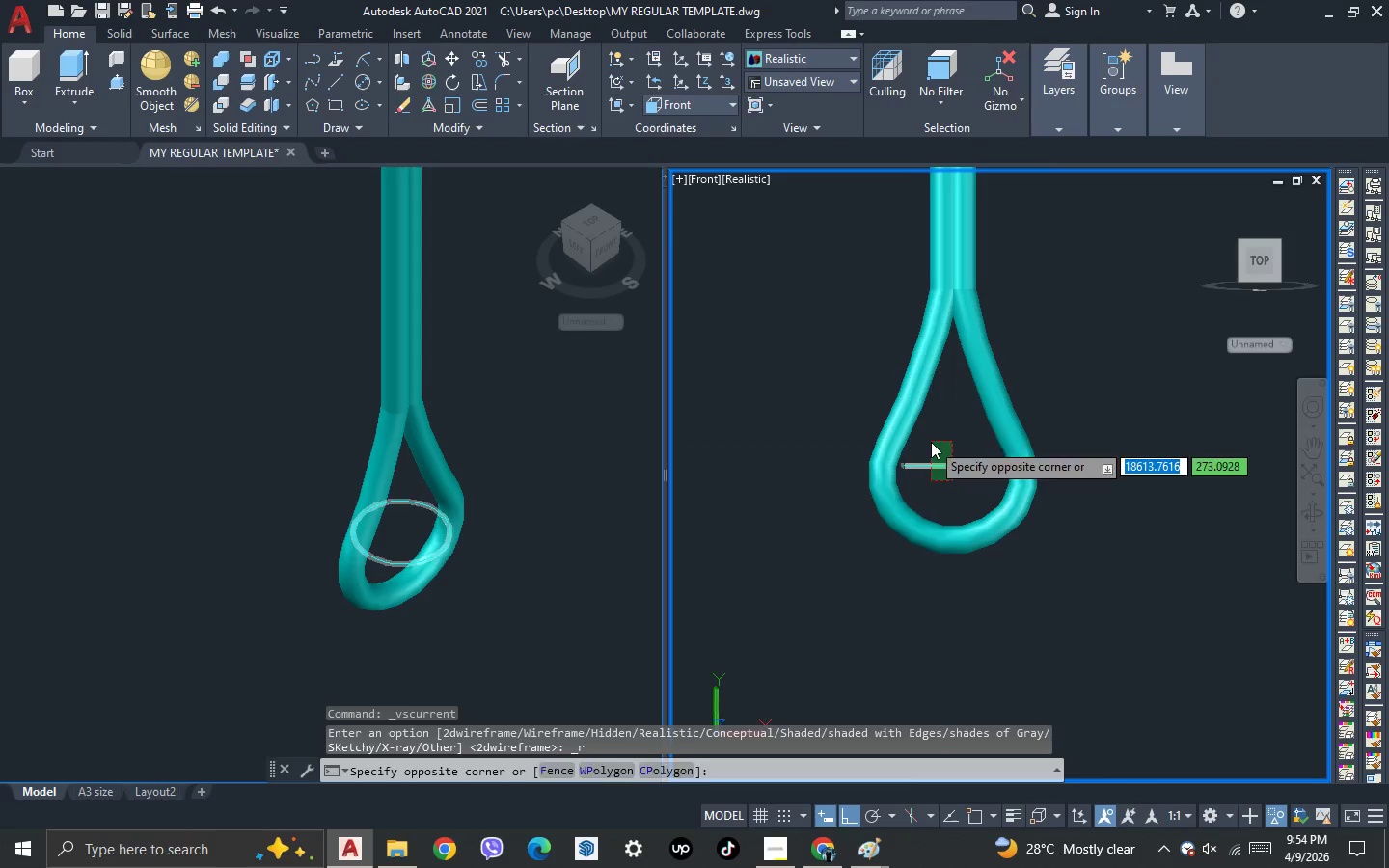 
double_click([931, 442])
 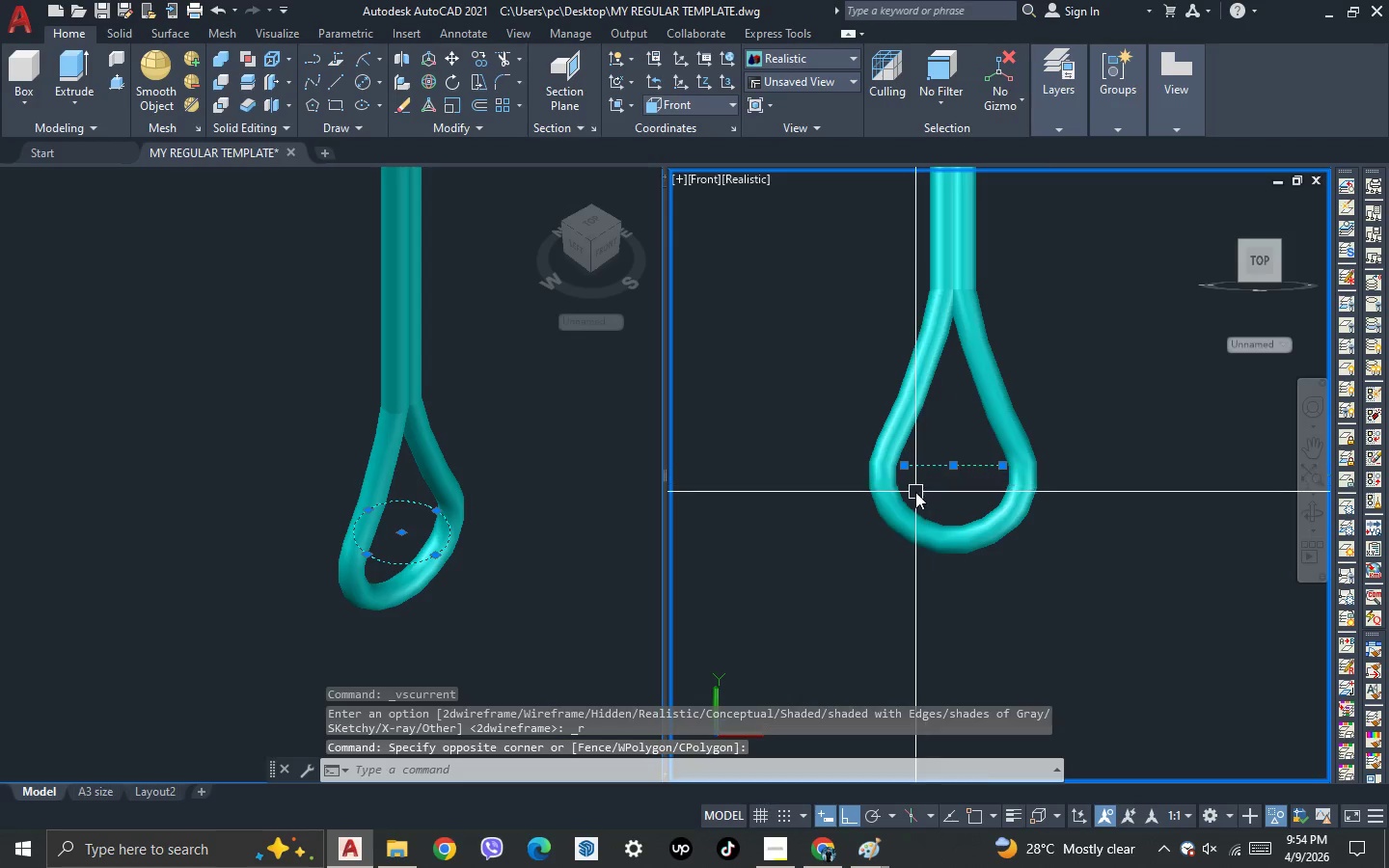 
scroll: coordinate [915, 497], scroll_direction: down, amount: 1.0
 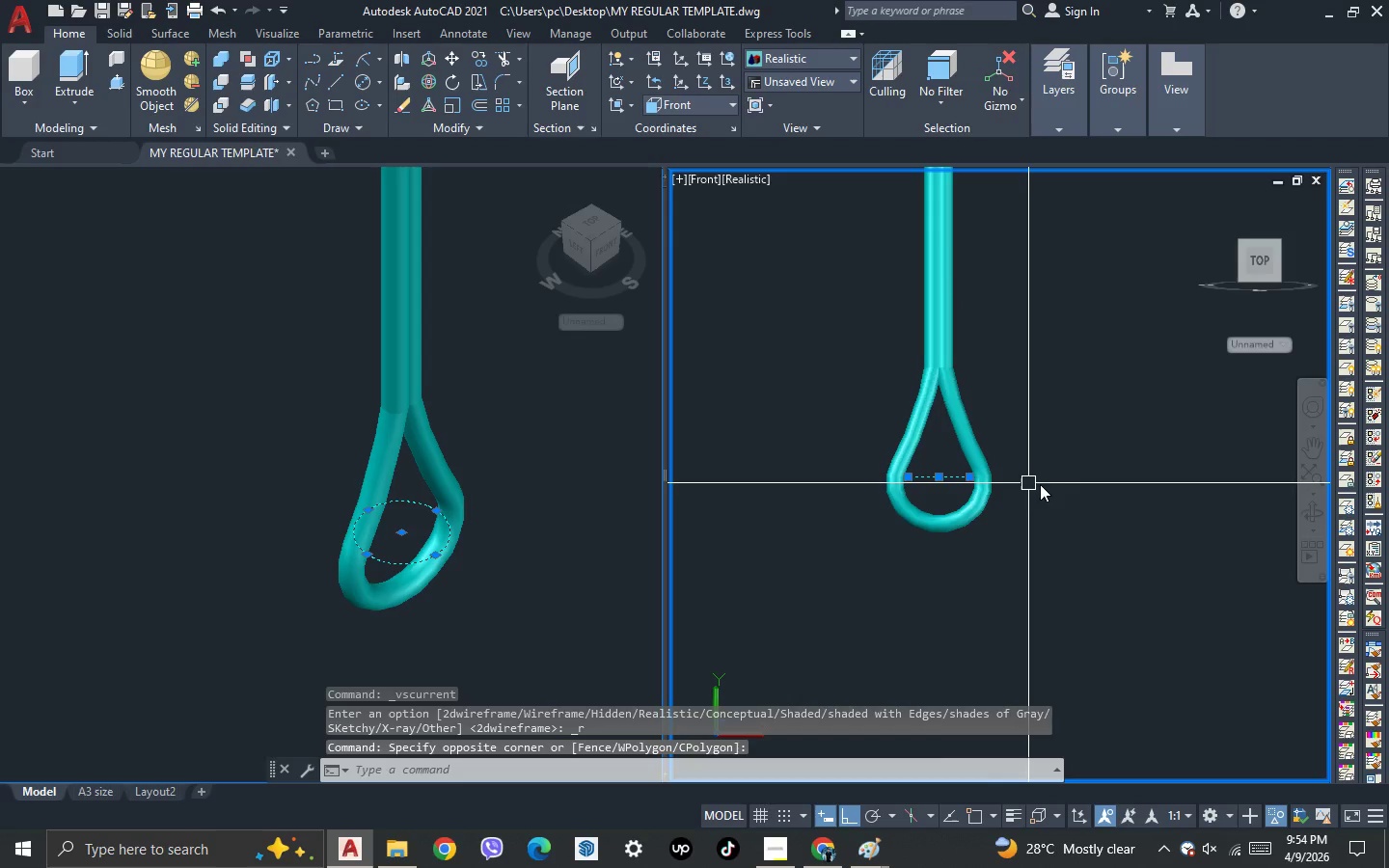 
key(M)
 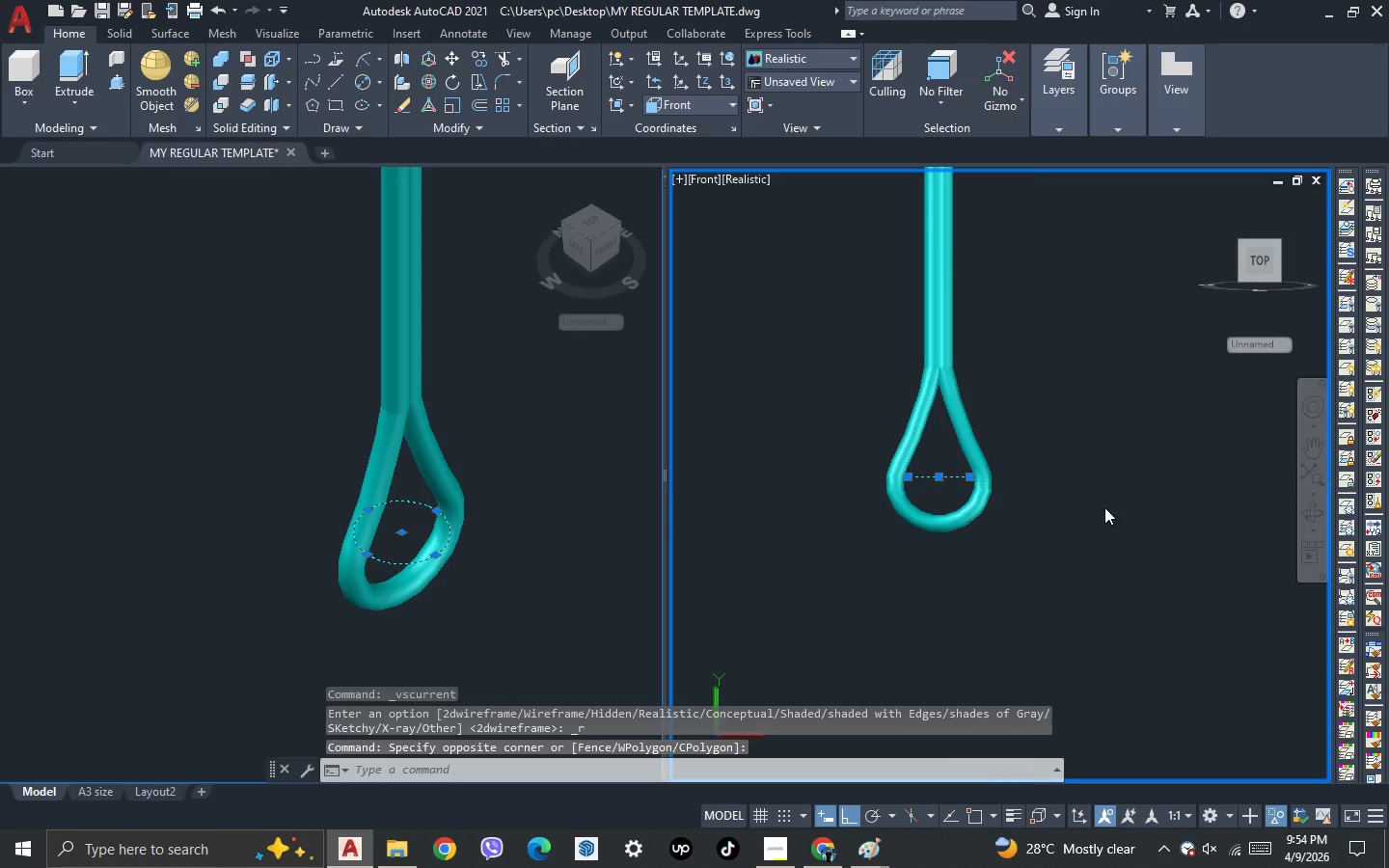 
key(Space)
 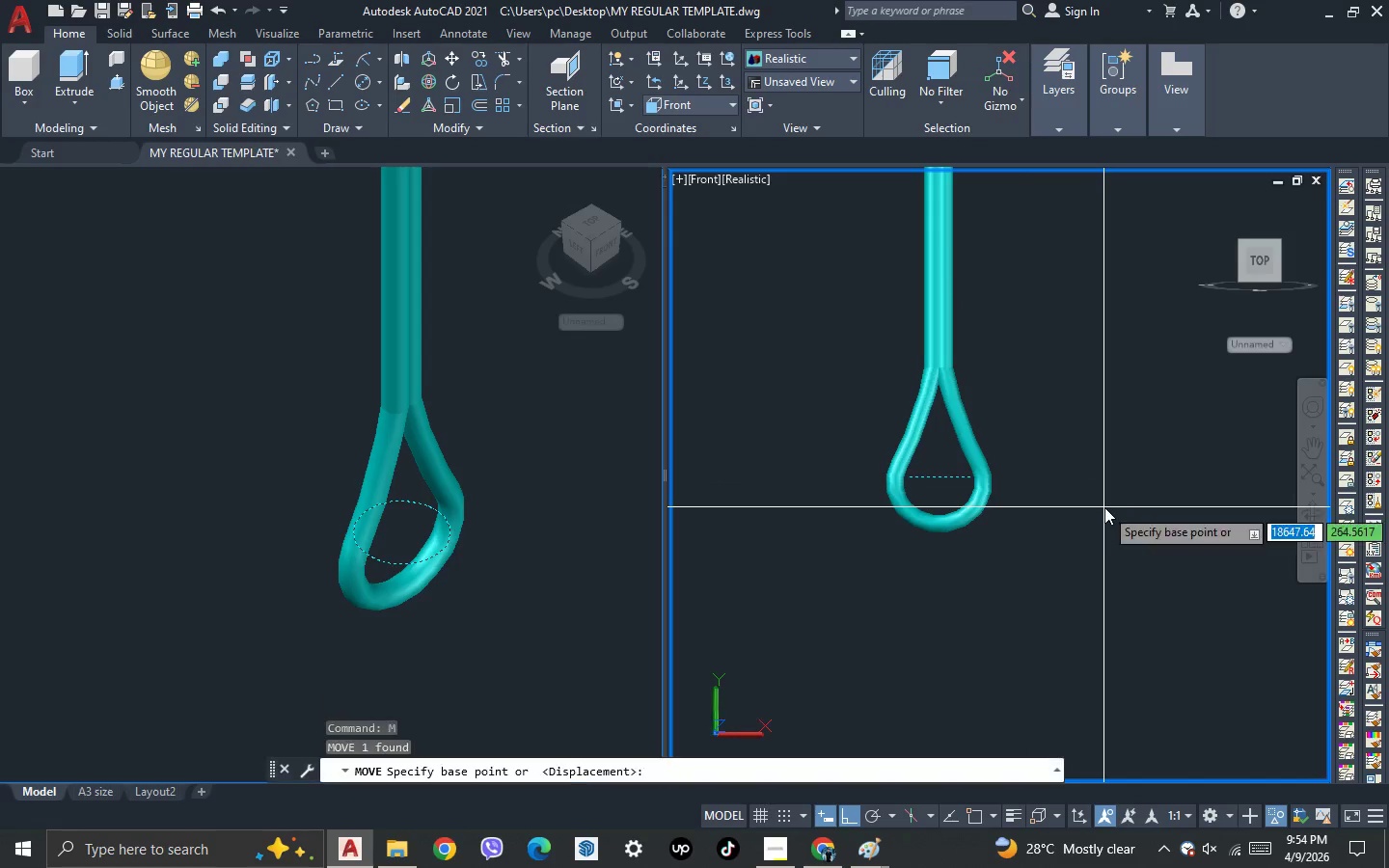 
left_click([1104, 507])
 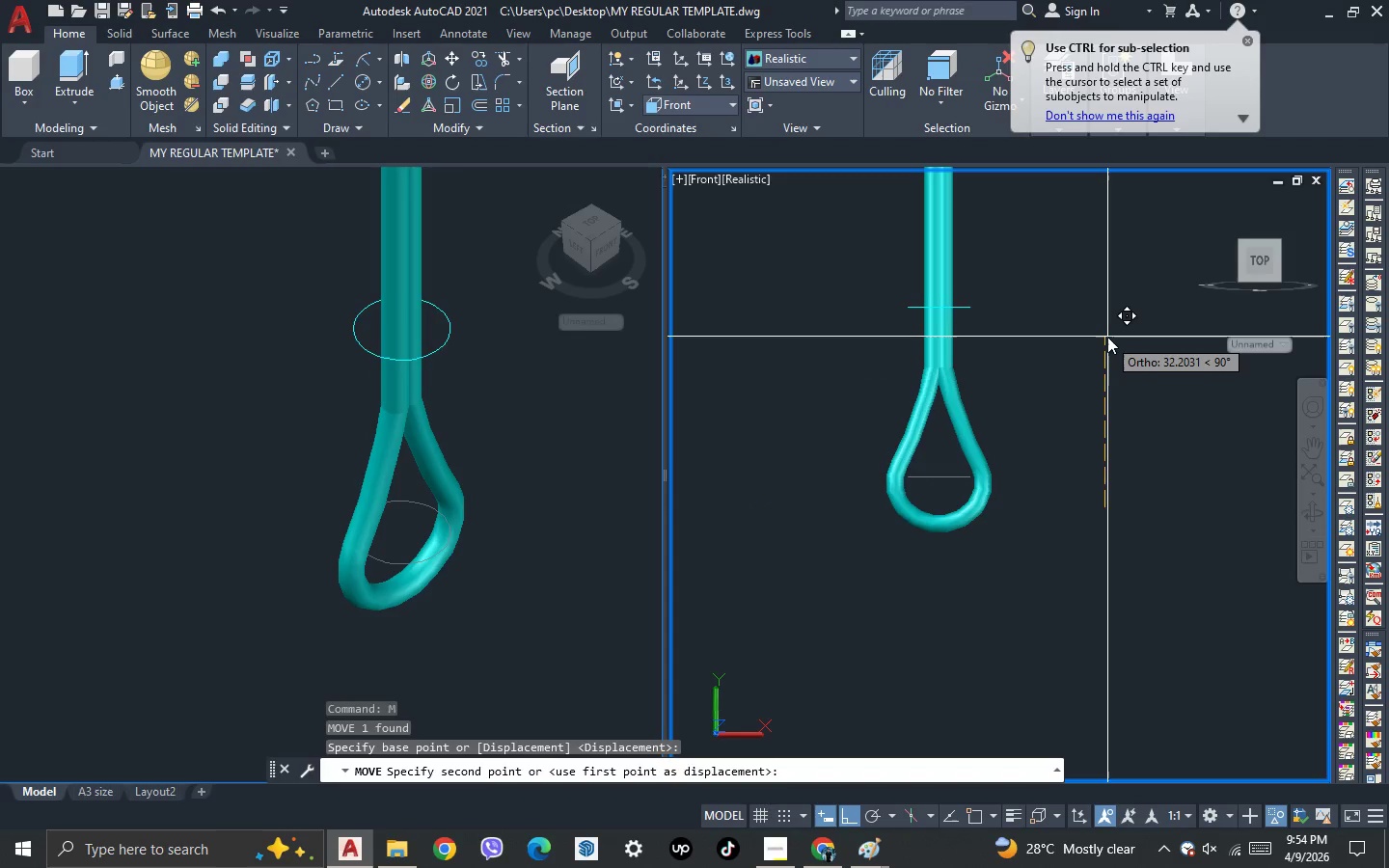 
left_click([1103, 324])
 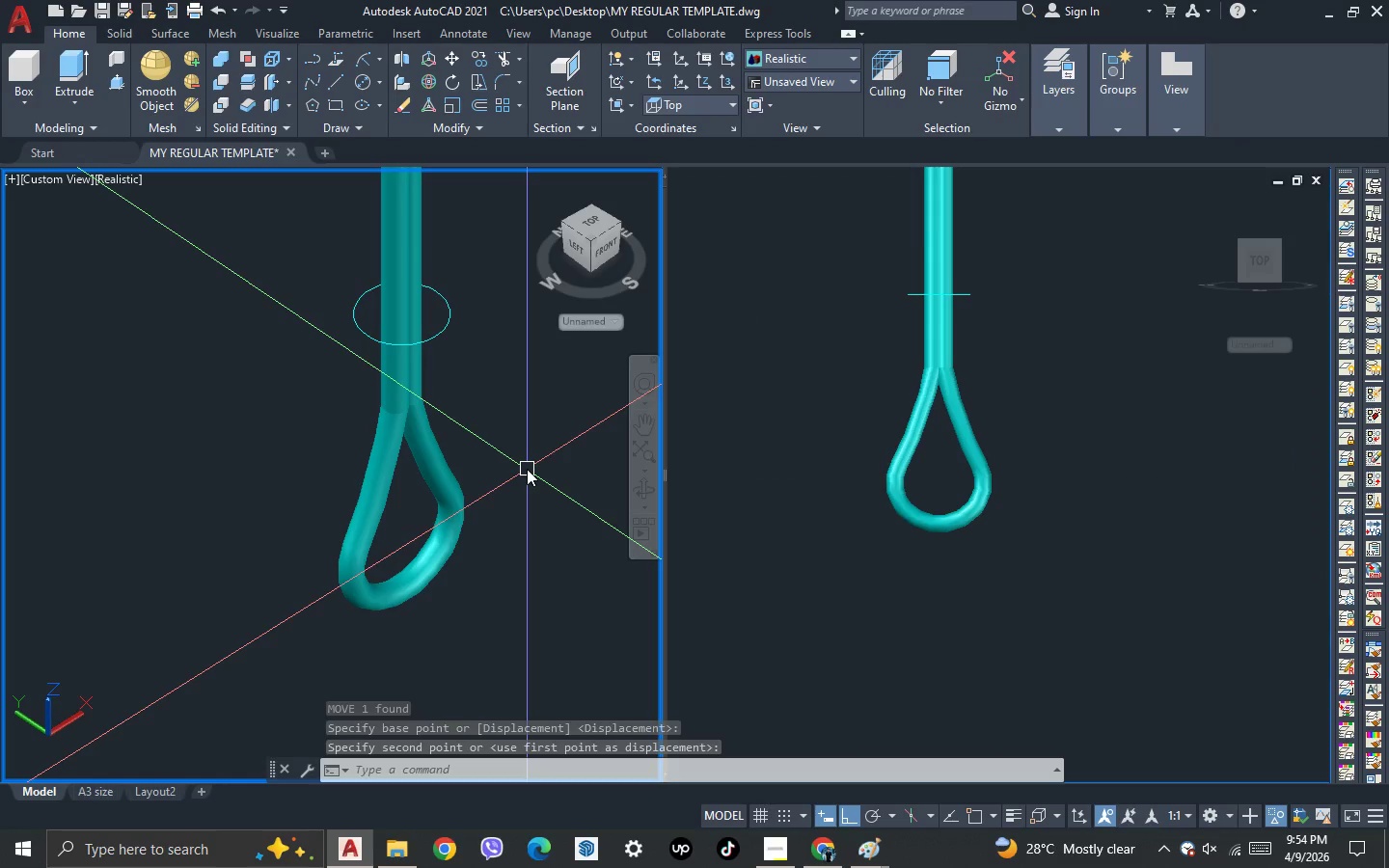 
key(3)
 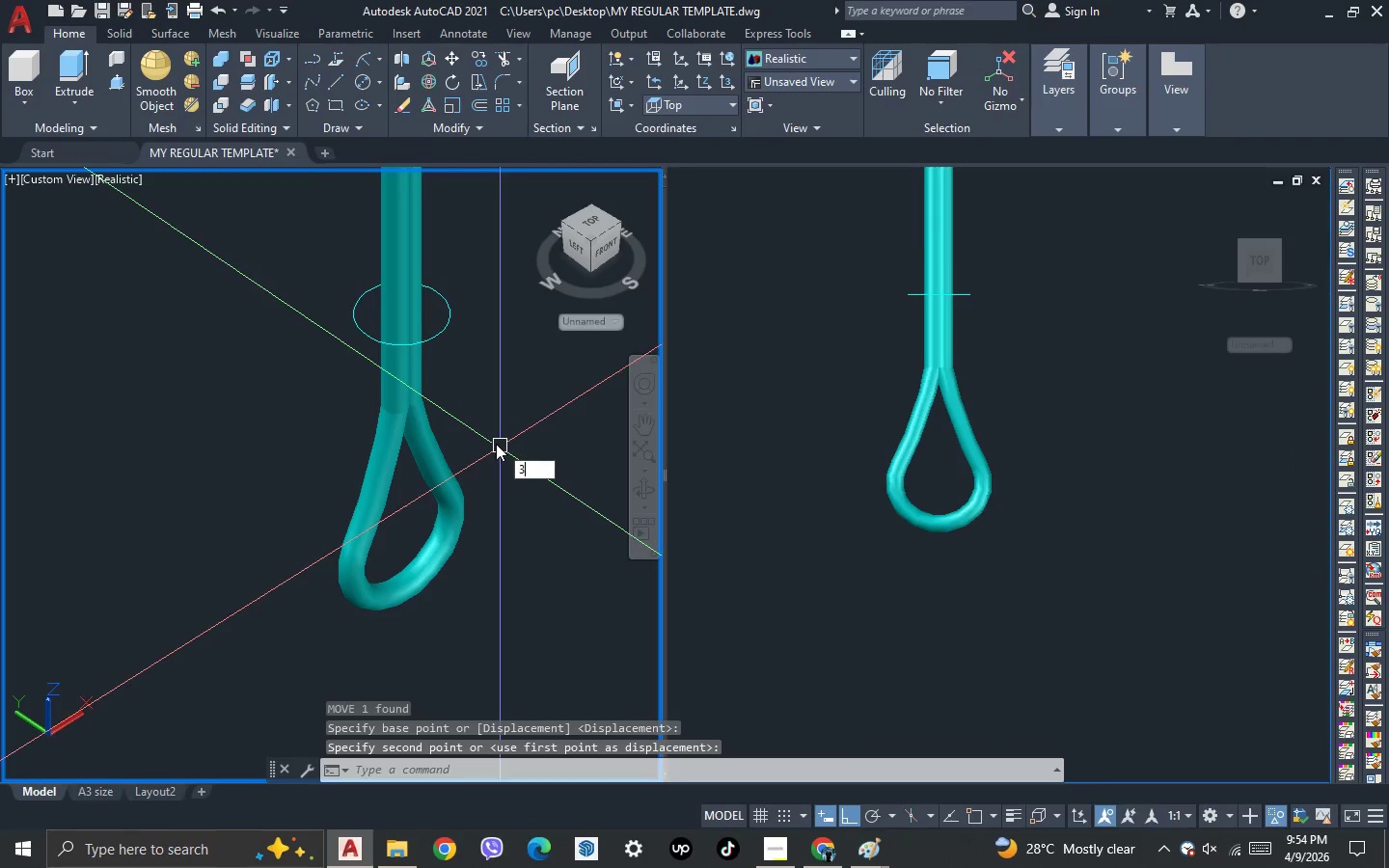 
key(Space)
 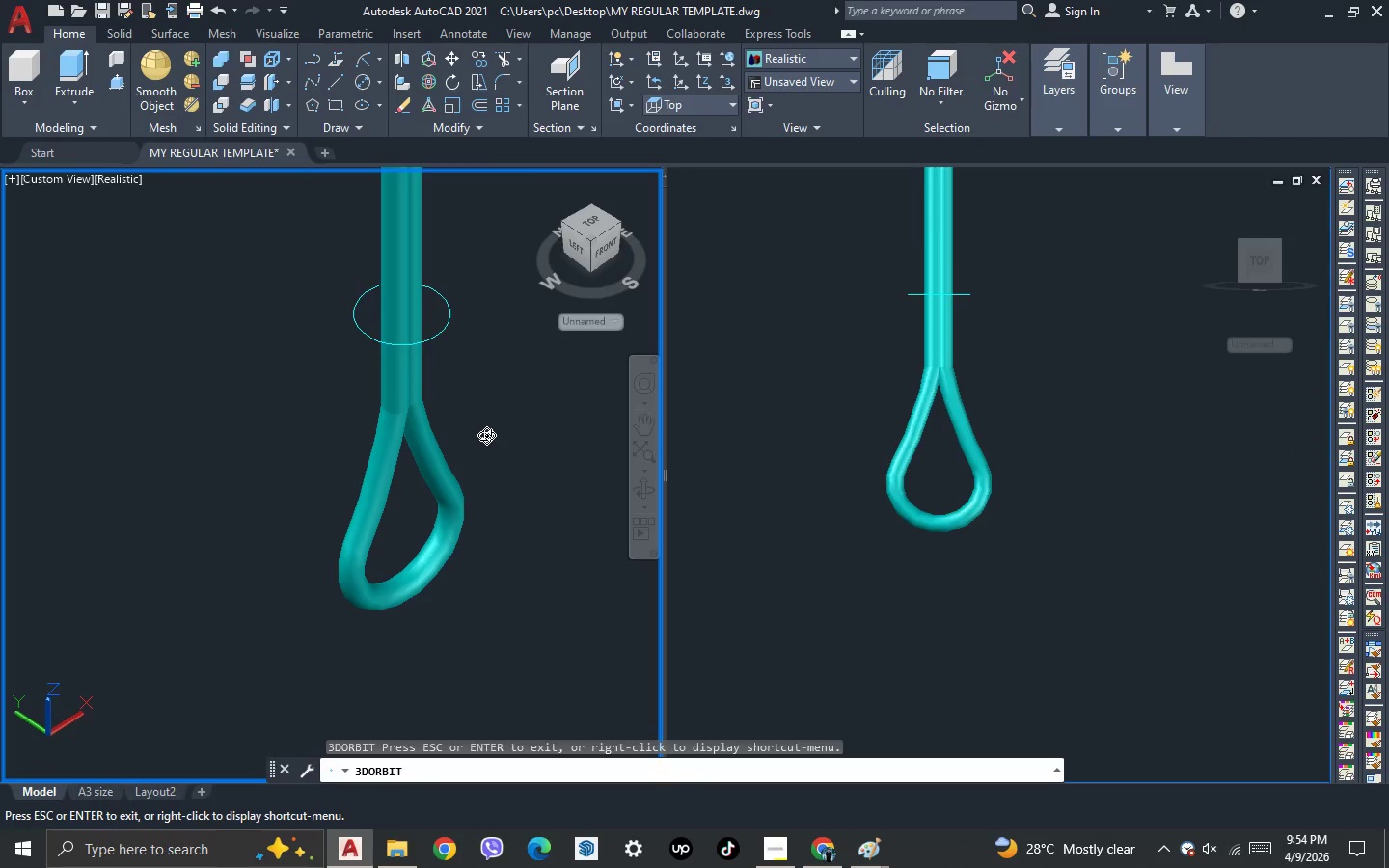 
left_click_drag(start_coordinate=[486, 435], to_coordinate=[499, 435])
 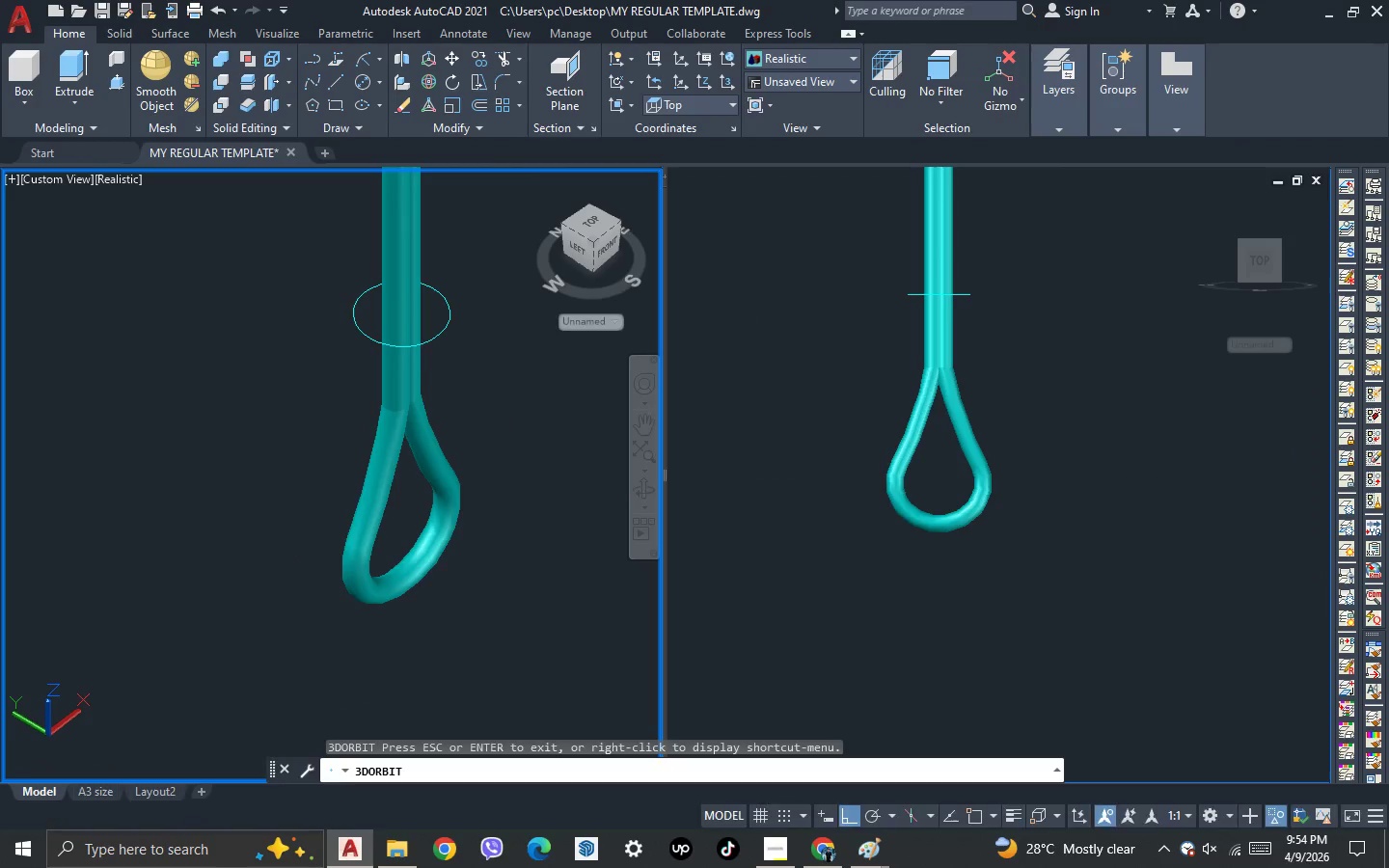 
key(Escape)
 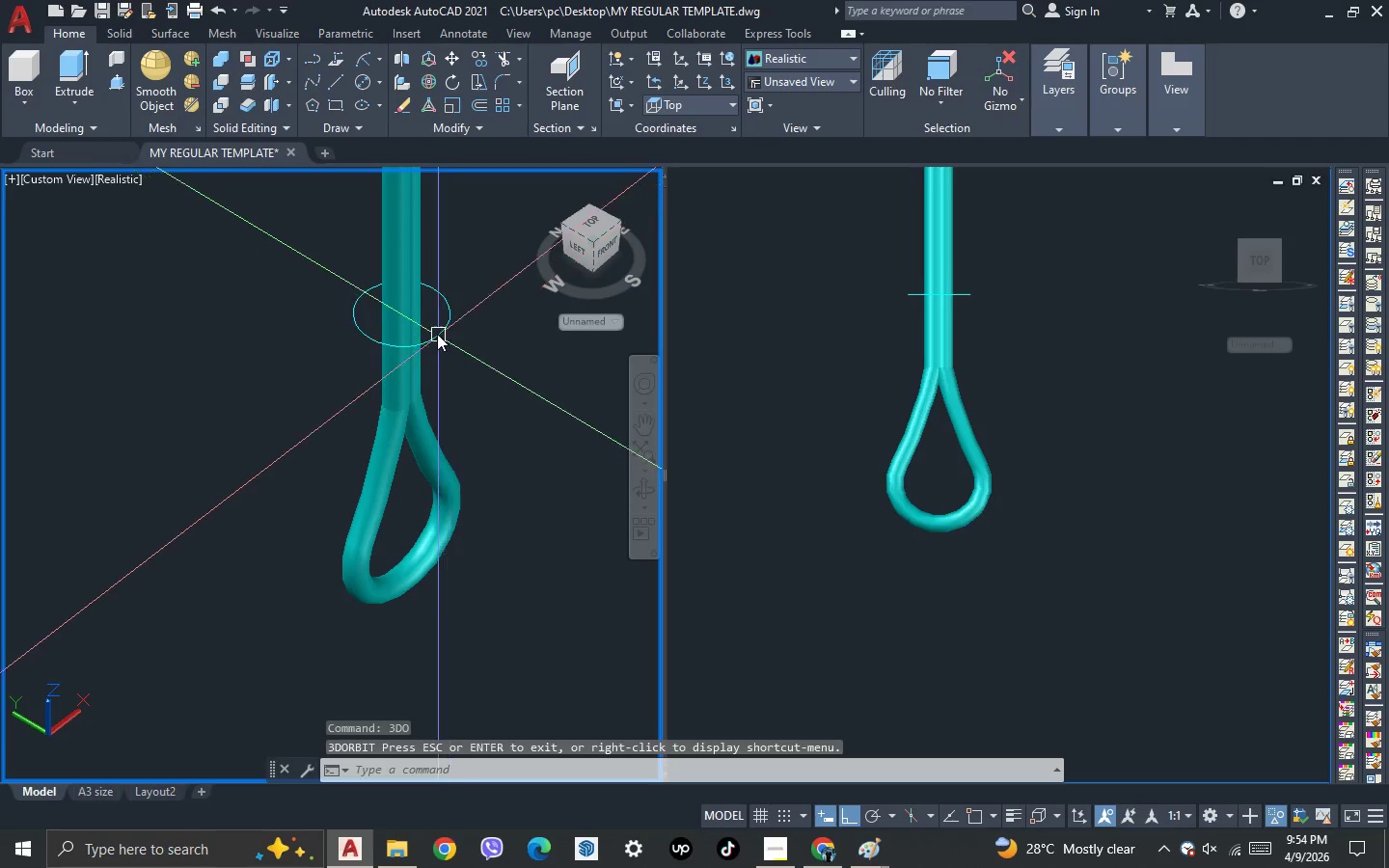 
left_click([436, 331])
 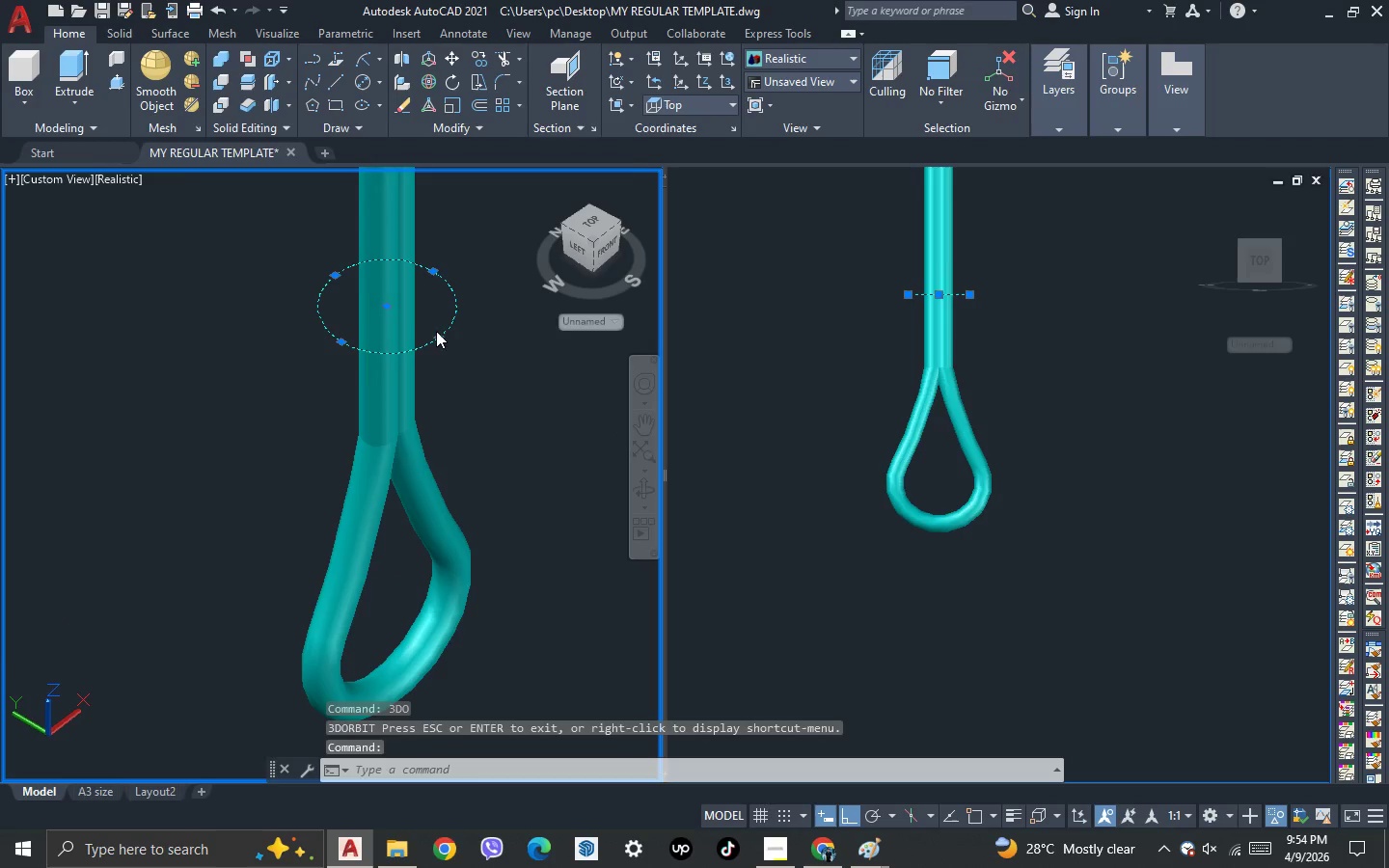 
scroll: coordinate [436, 331], scroll_direction: up, amount: 1.0
 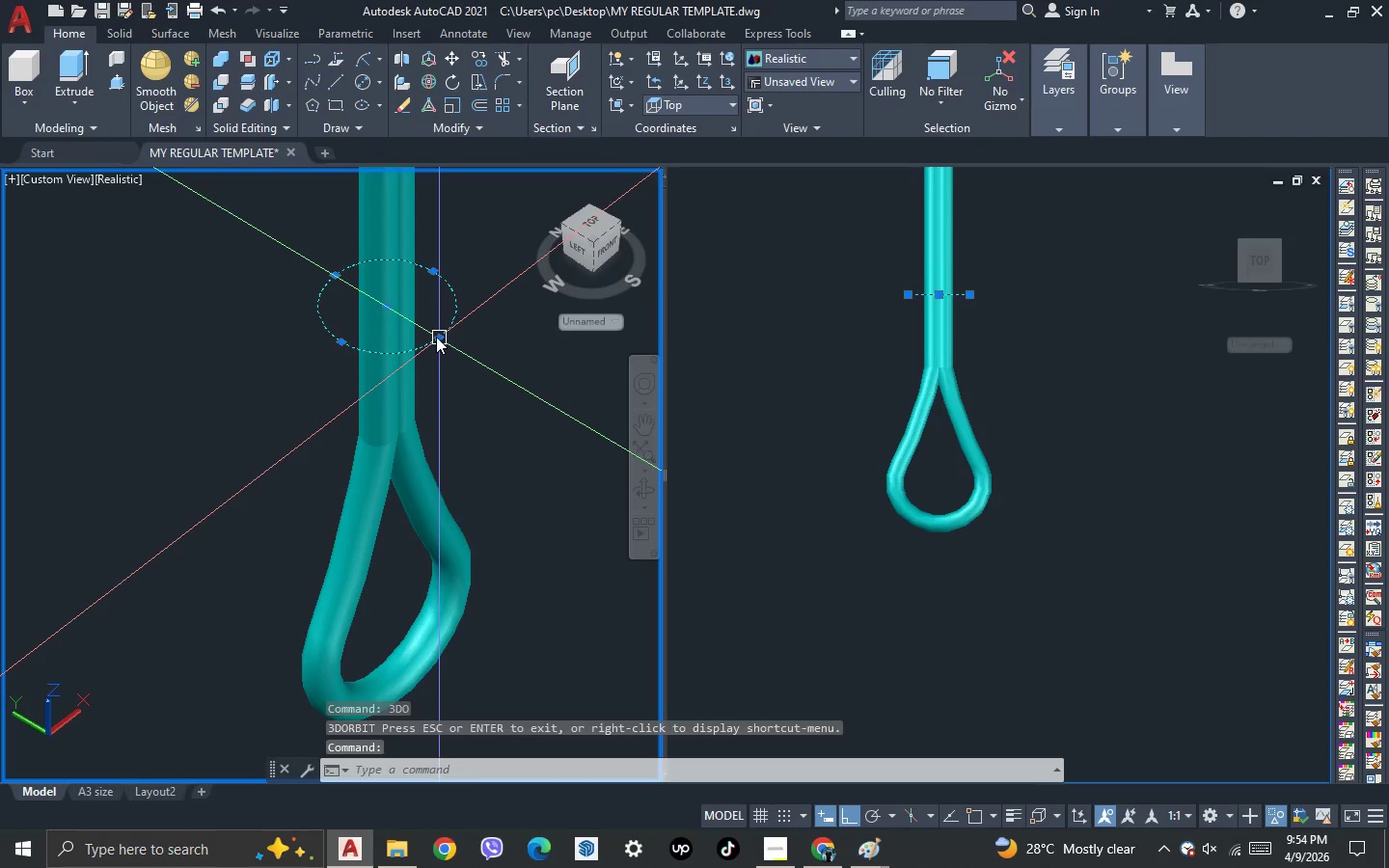 
left_click([436, 338])
 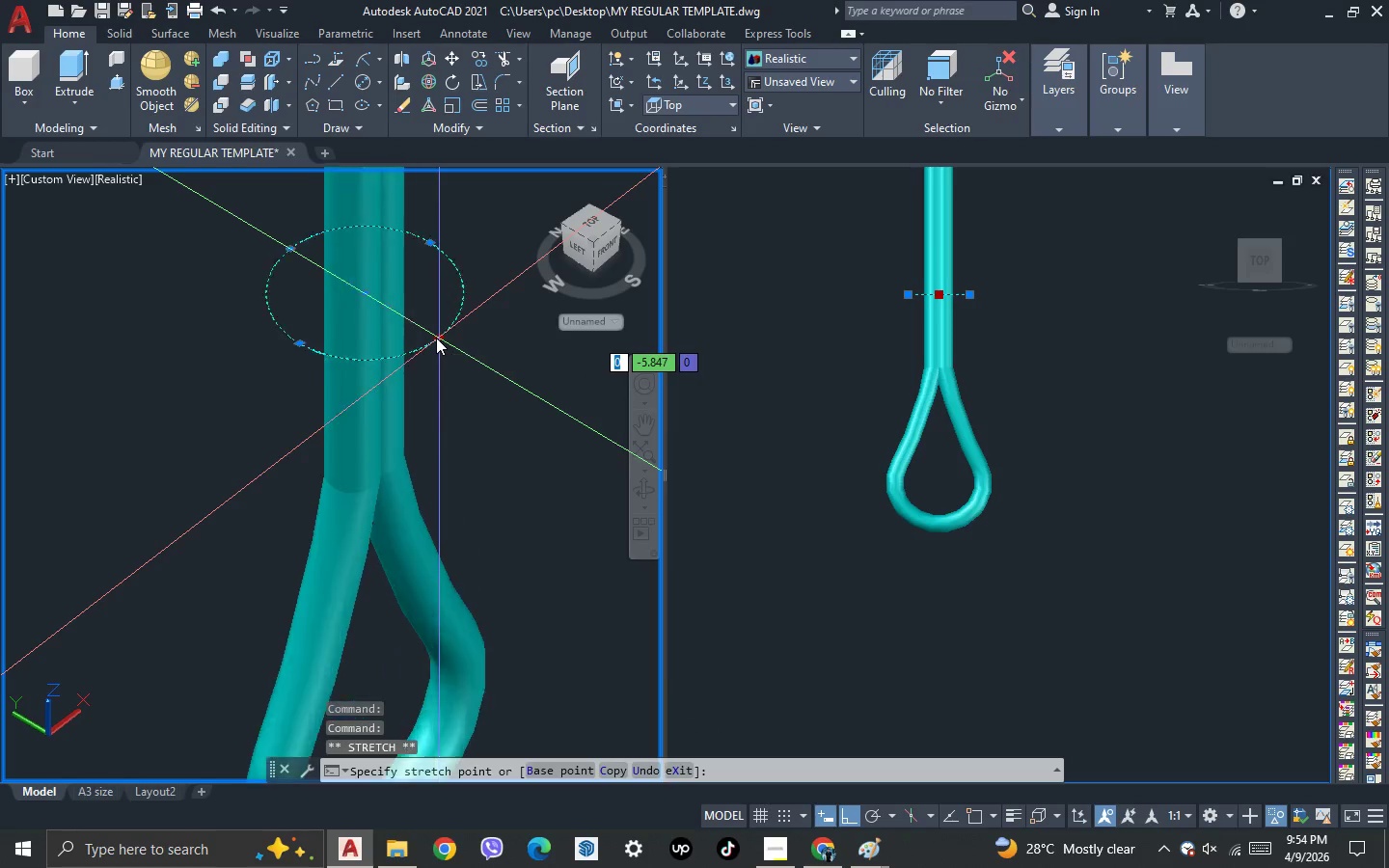 
scroll: coordinate [419, 321], scroll_direction: up, amount: 3.0
 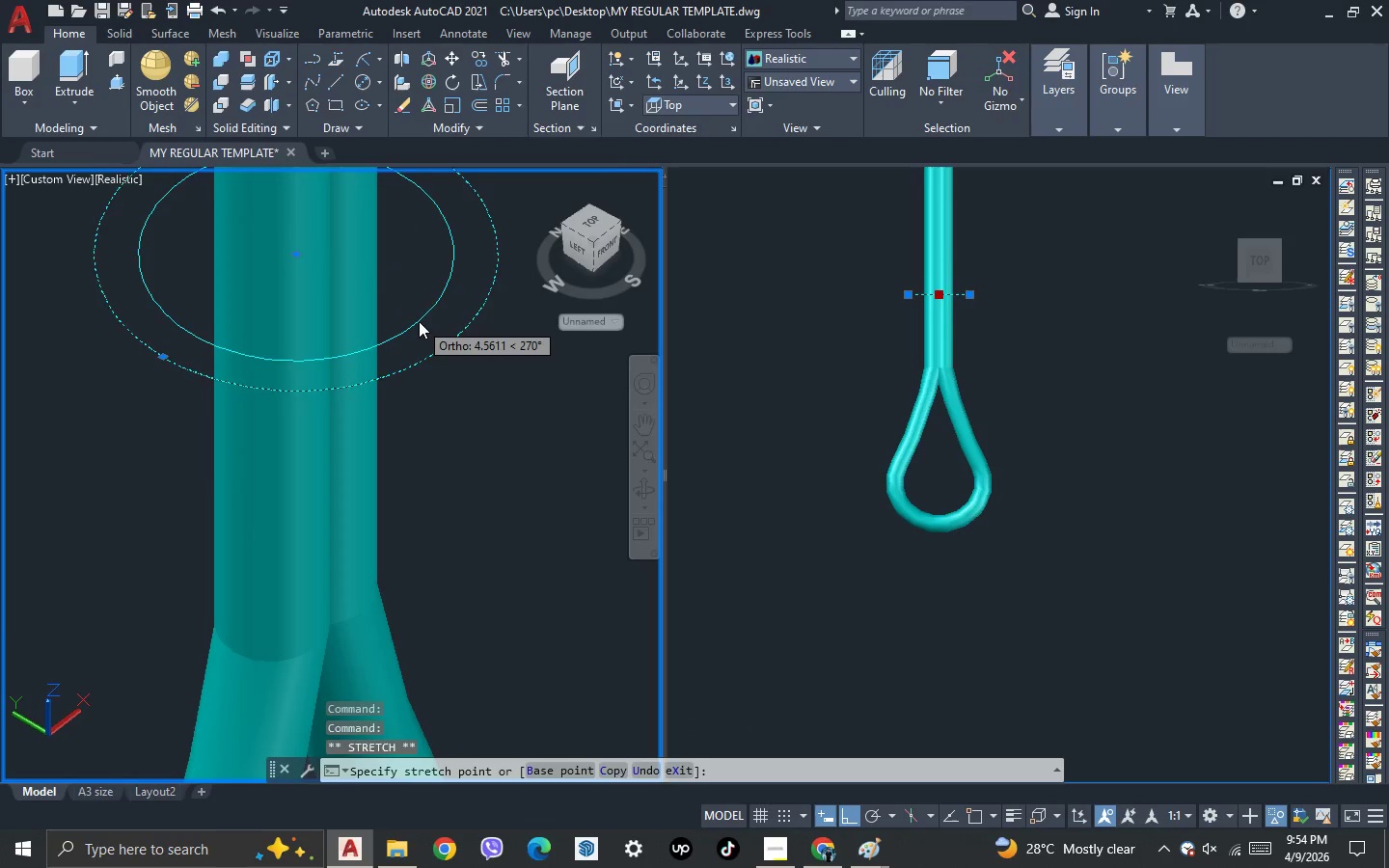 
left_click([419, 321])
 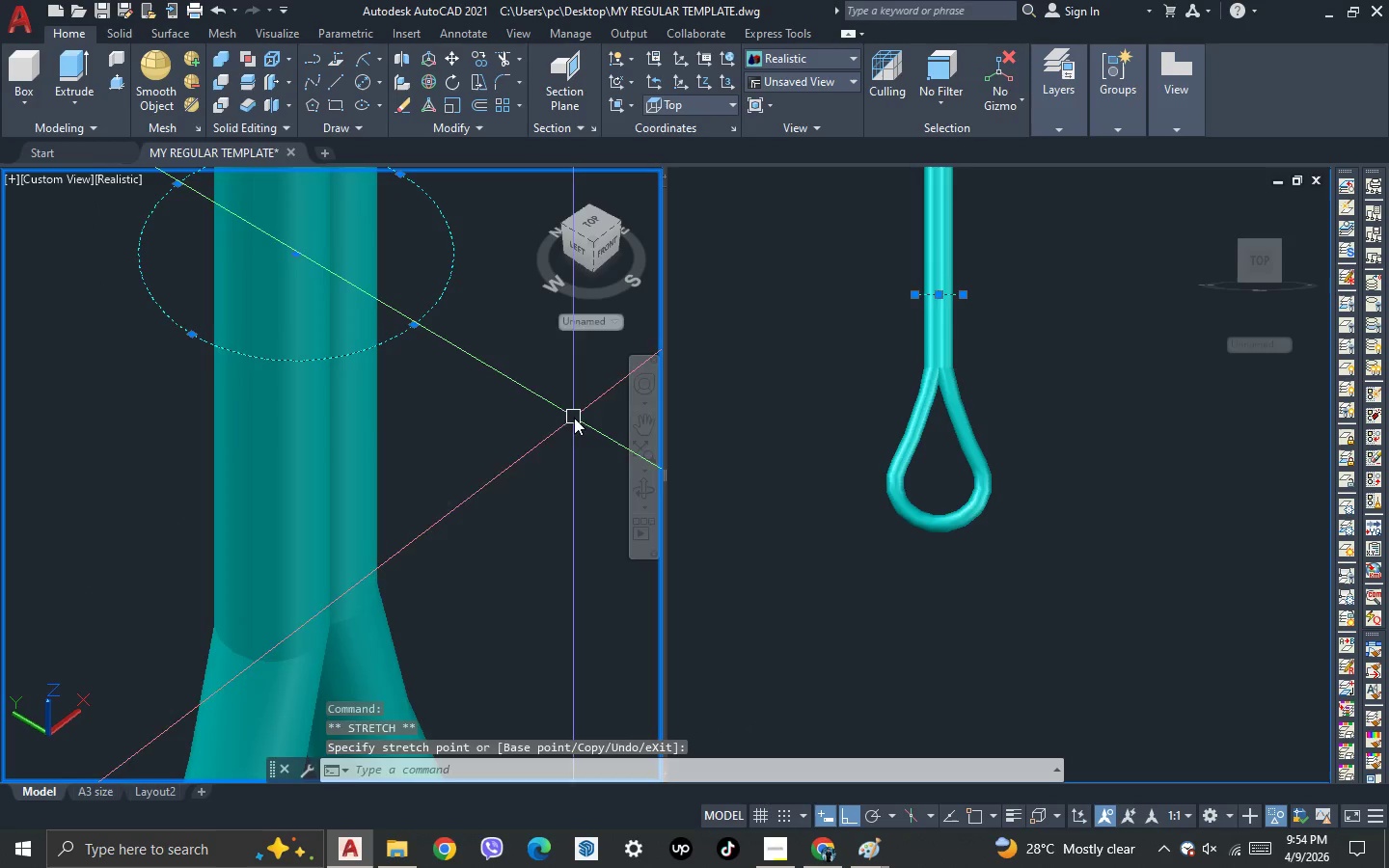 
key(Escape)
 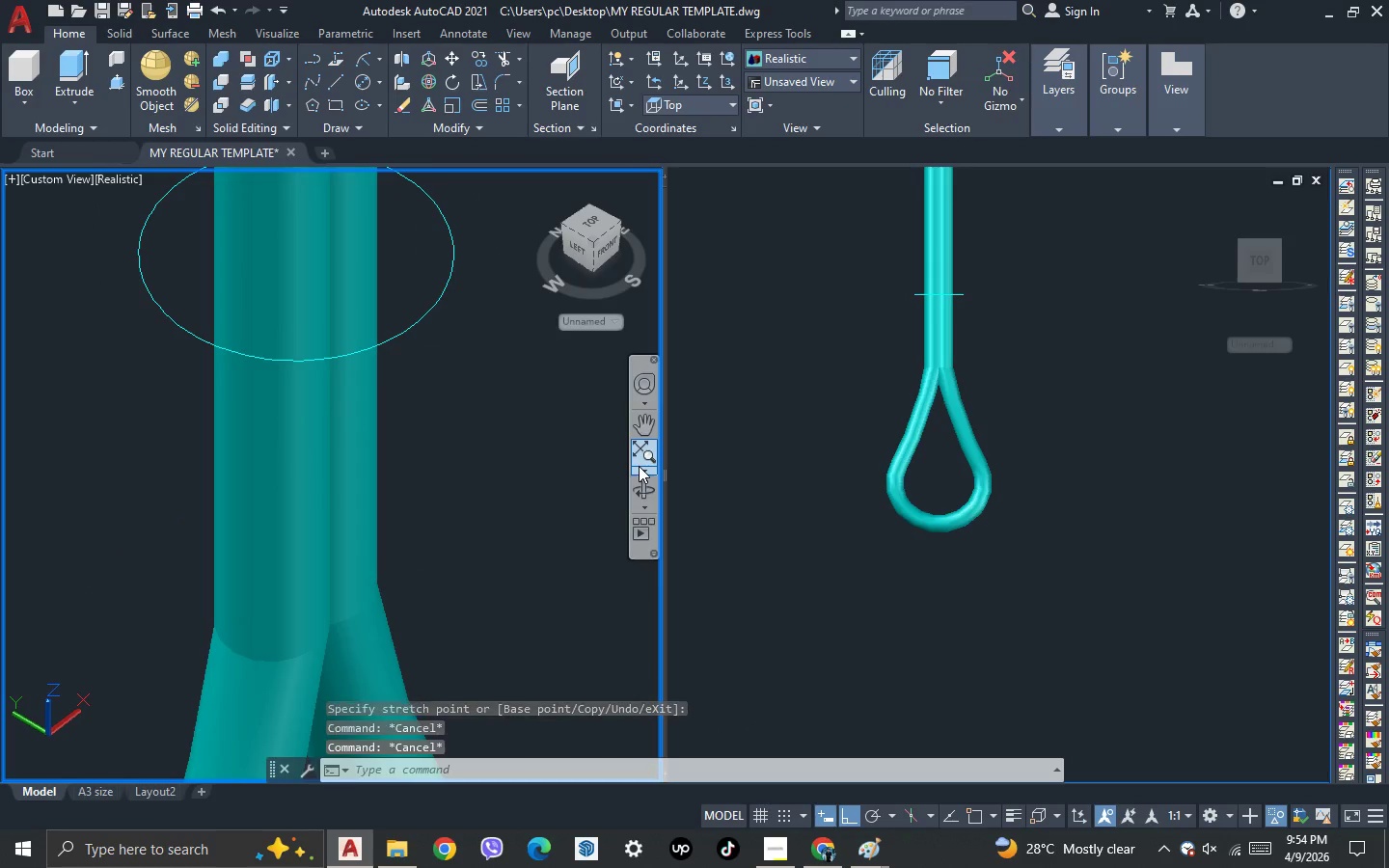 
key(Escape)
 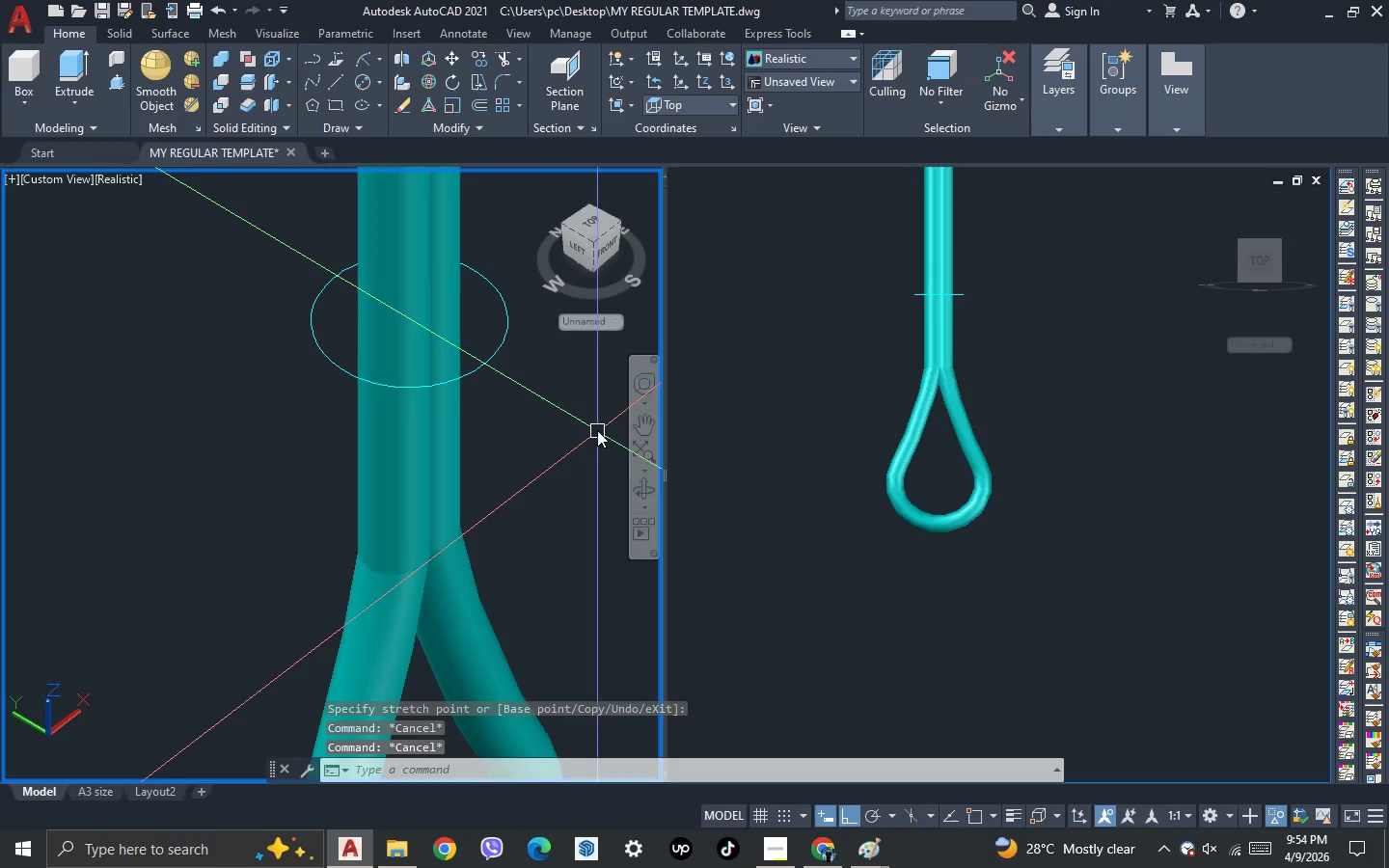 
scroll: coordinate [598, 432], scroll_direction: down, amount: 1.0
 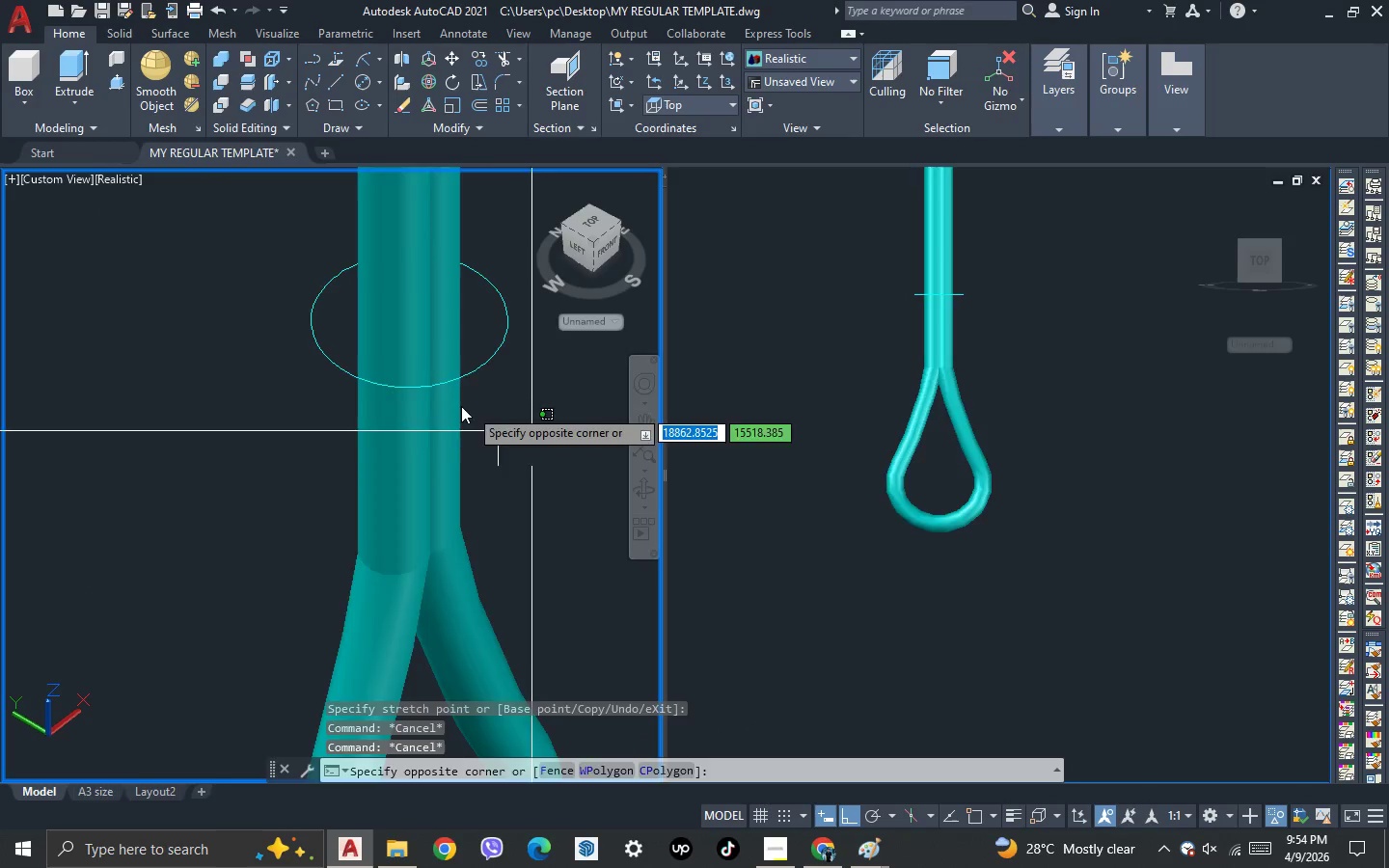 
key(Escape)
 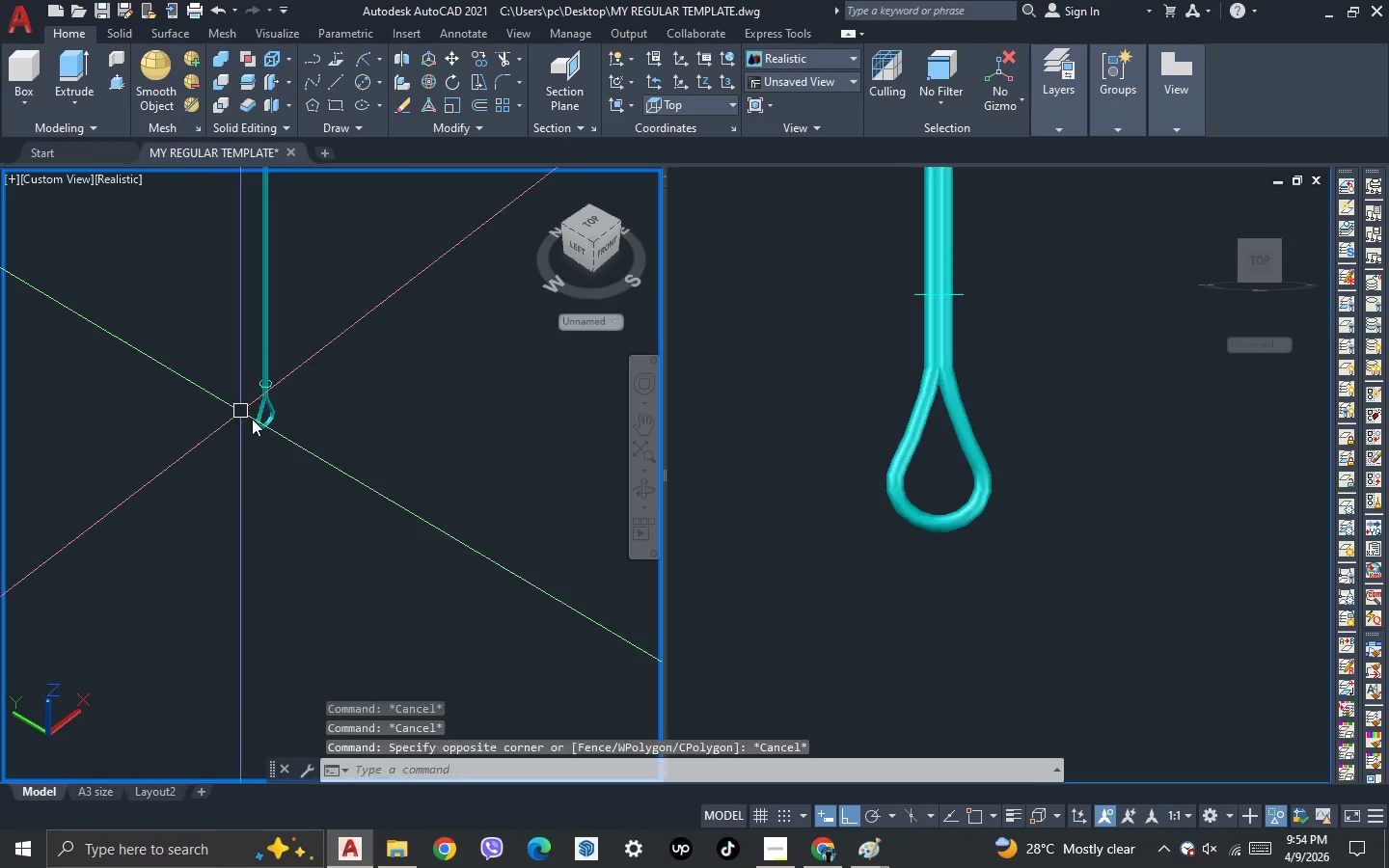 
scroll: coordinate [218, 390], scroll_direction: down, amount: 8.0
 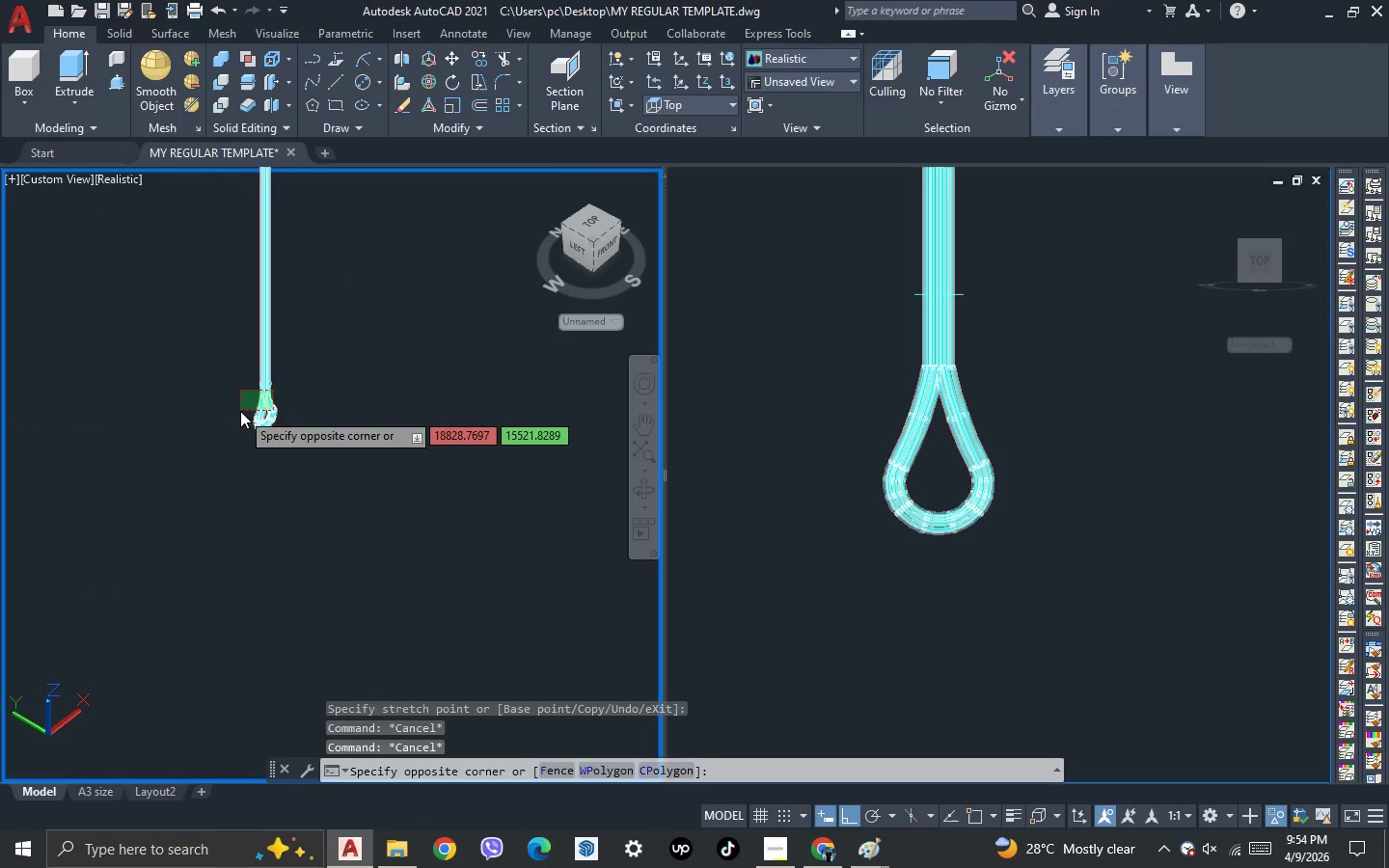 
key(Escape)
 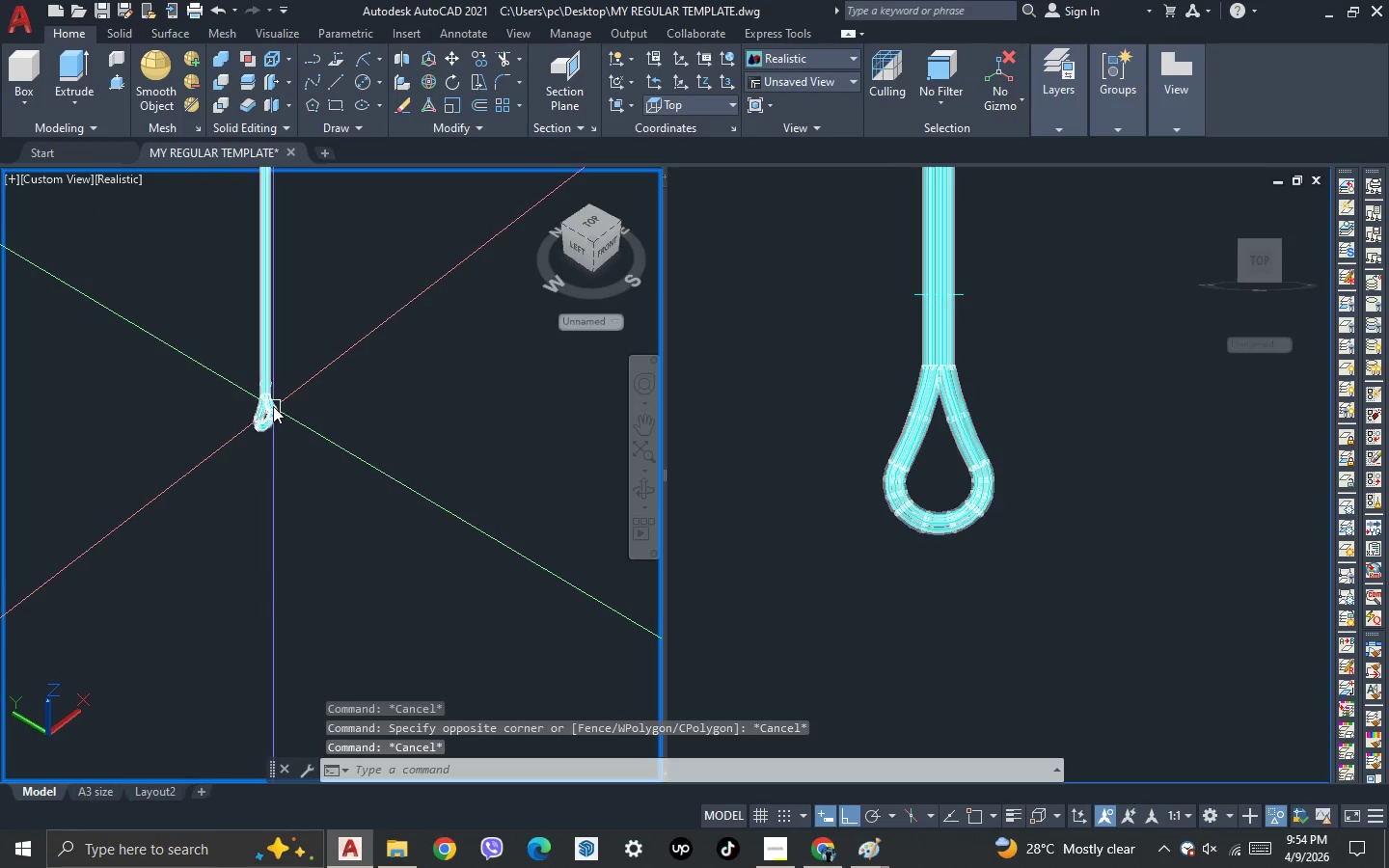 
scroll: coordinate [273, 406], scroll_direction: up, amount: 2.0
 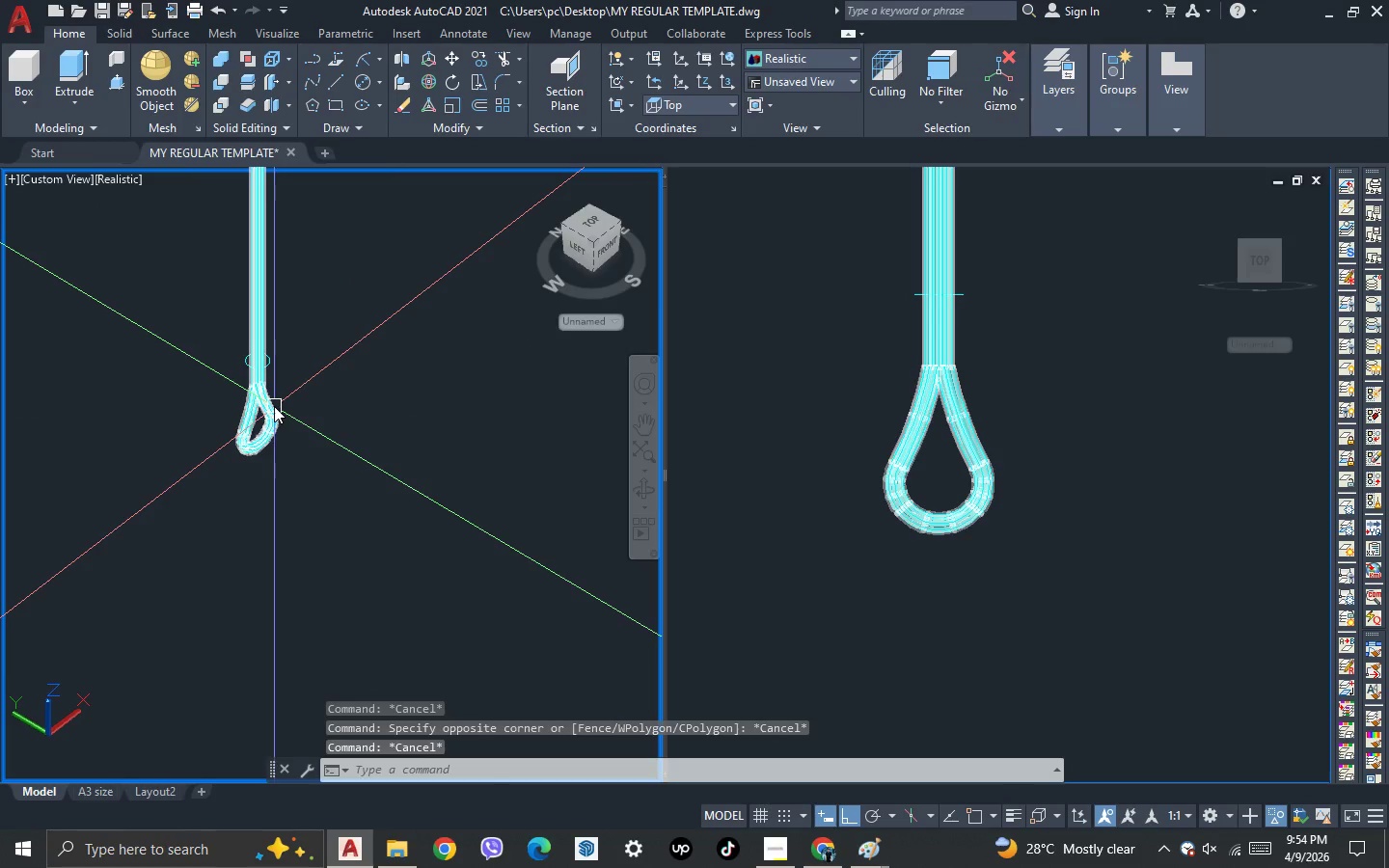 
key(Escape)
 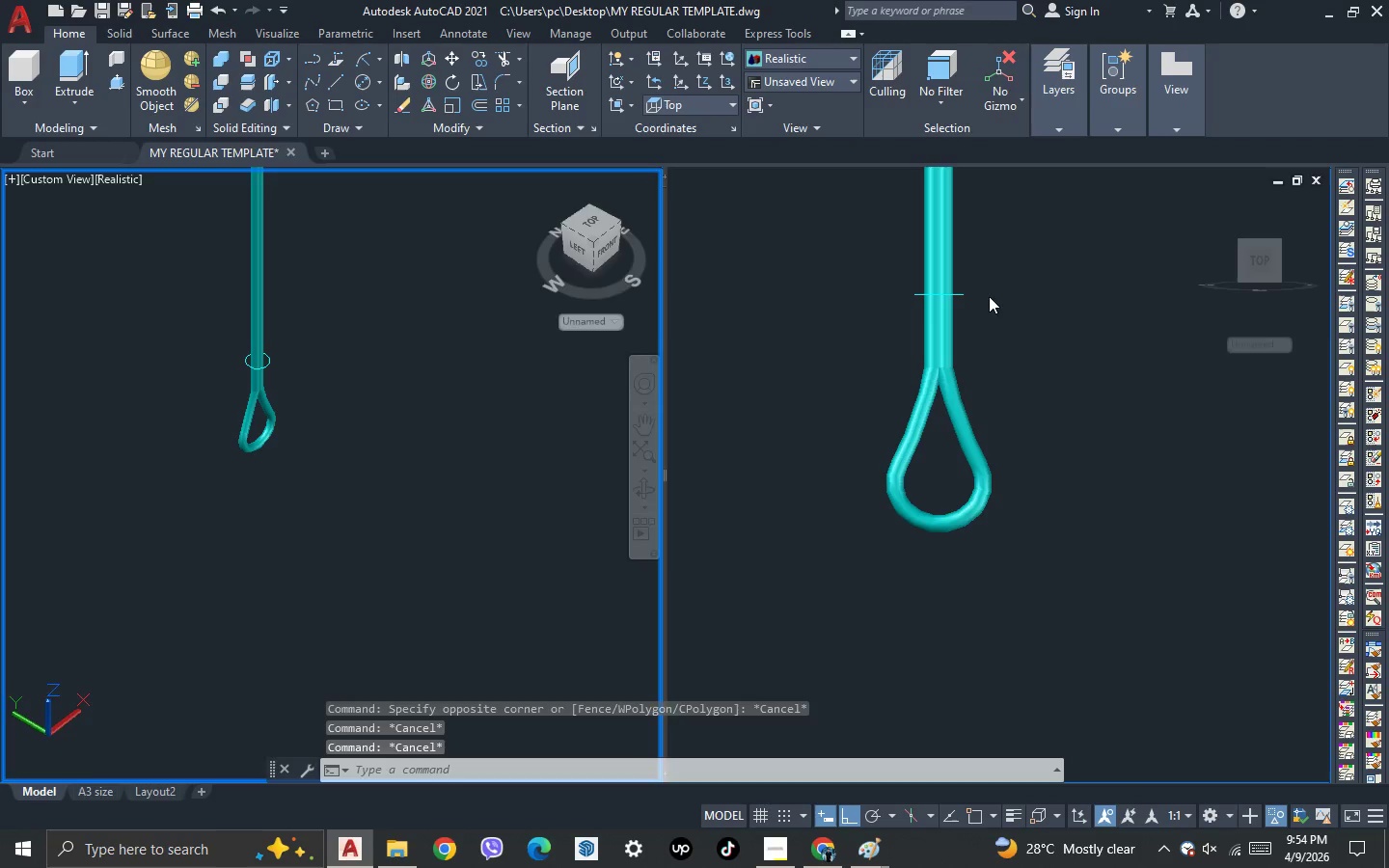 
left_click([992, 295])
 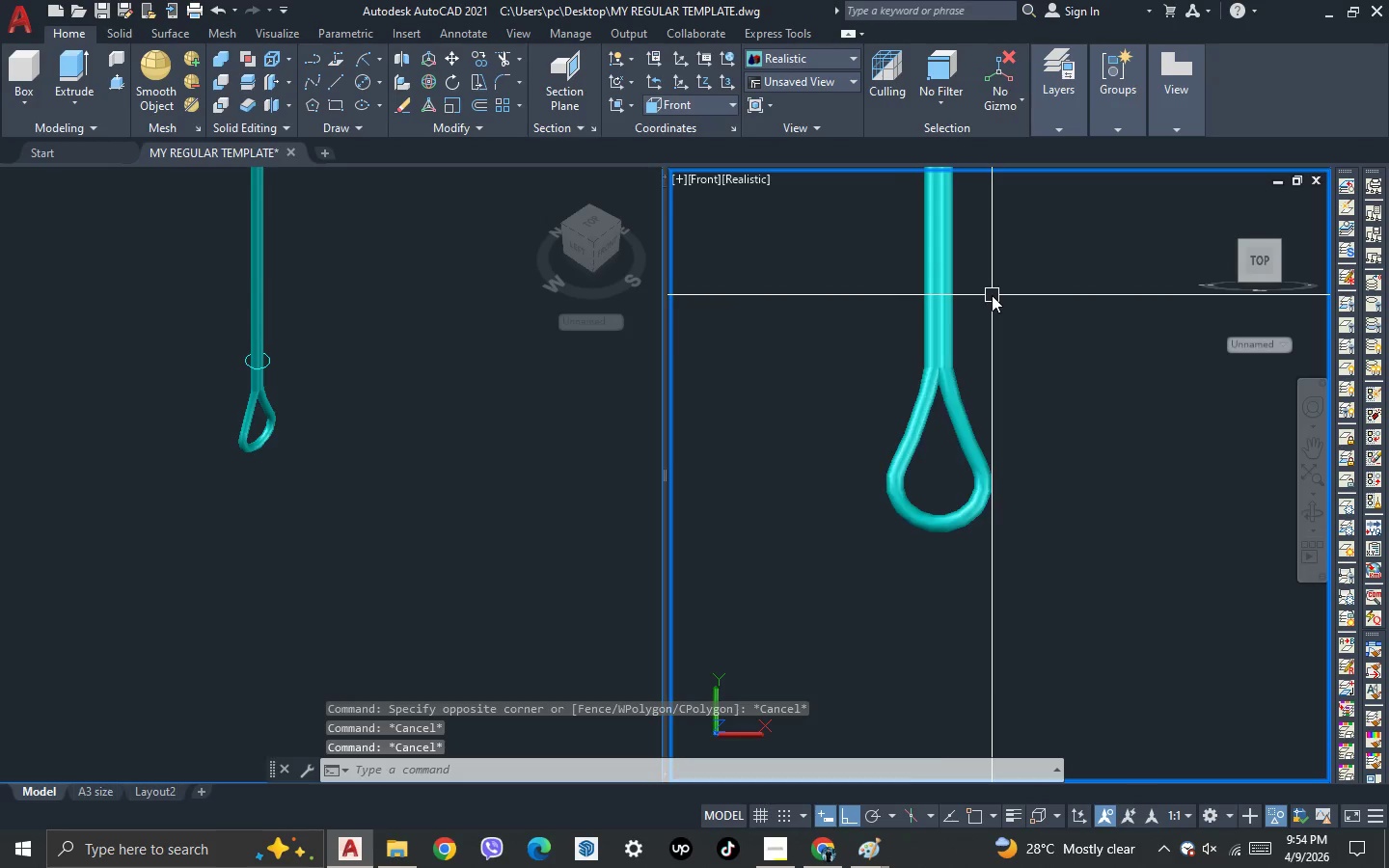 
scroll: coordinate [992, 295], scroll_direction: up, amount: 2.0
 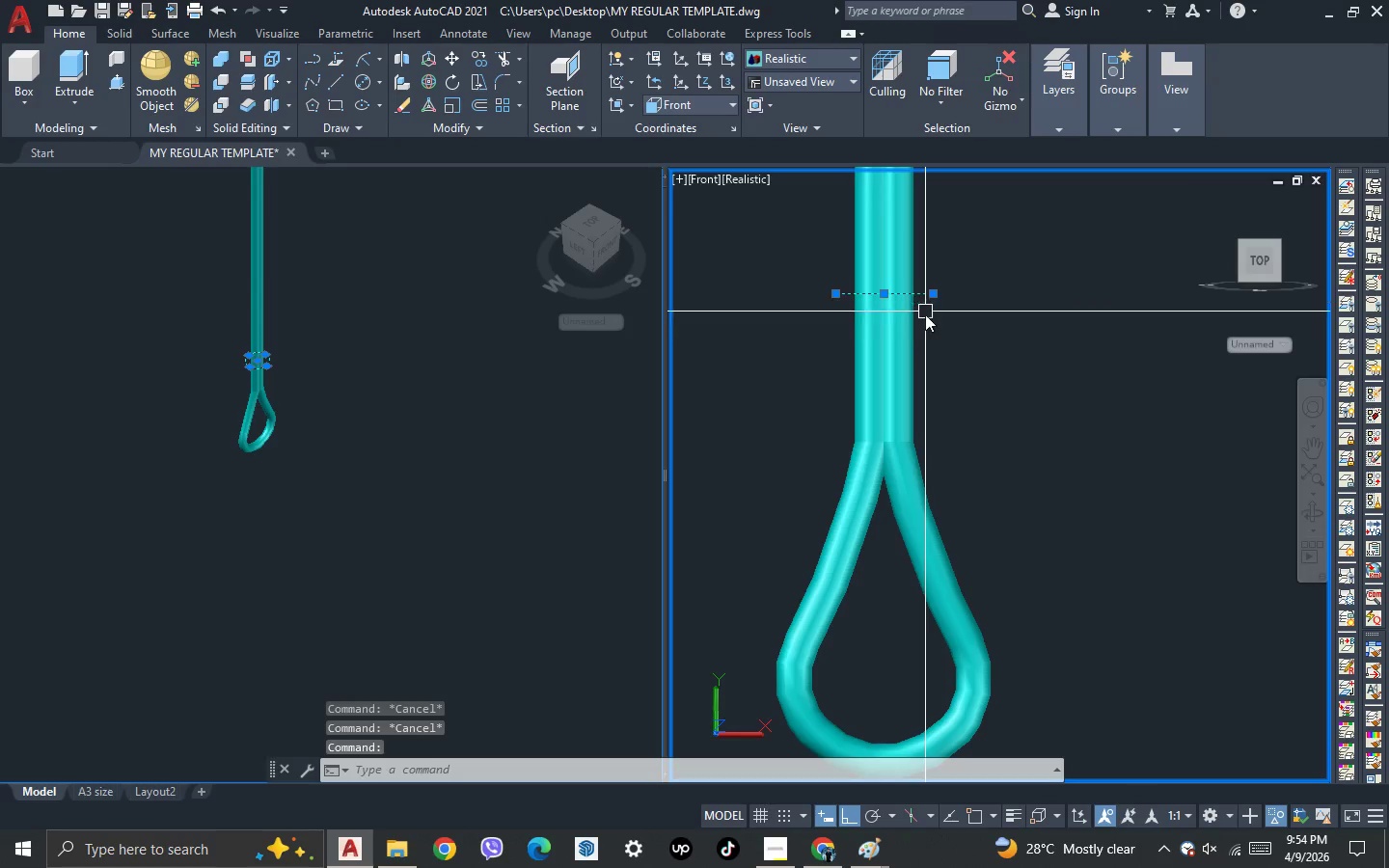 
key(C)
 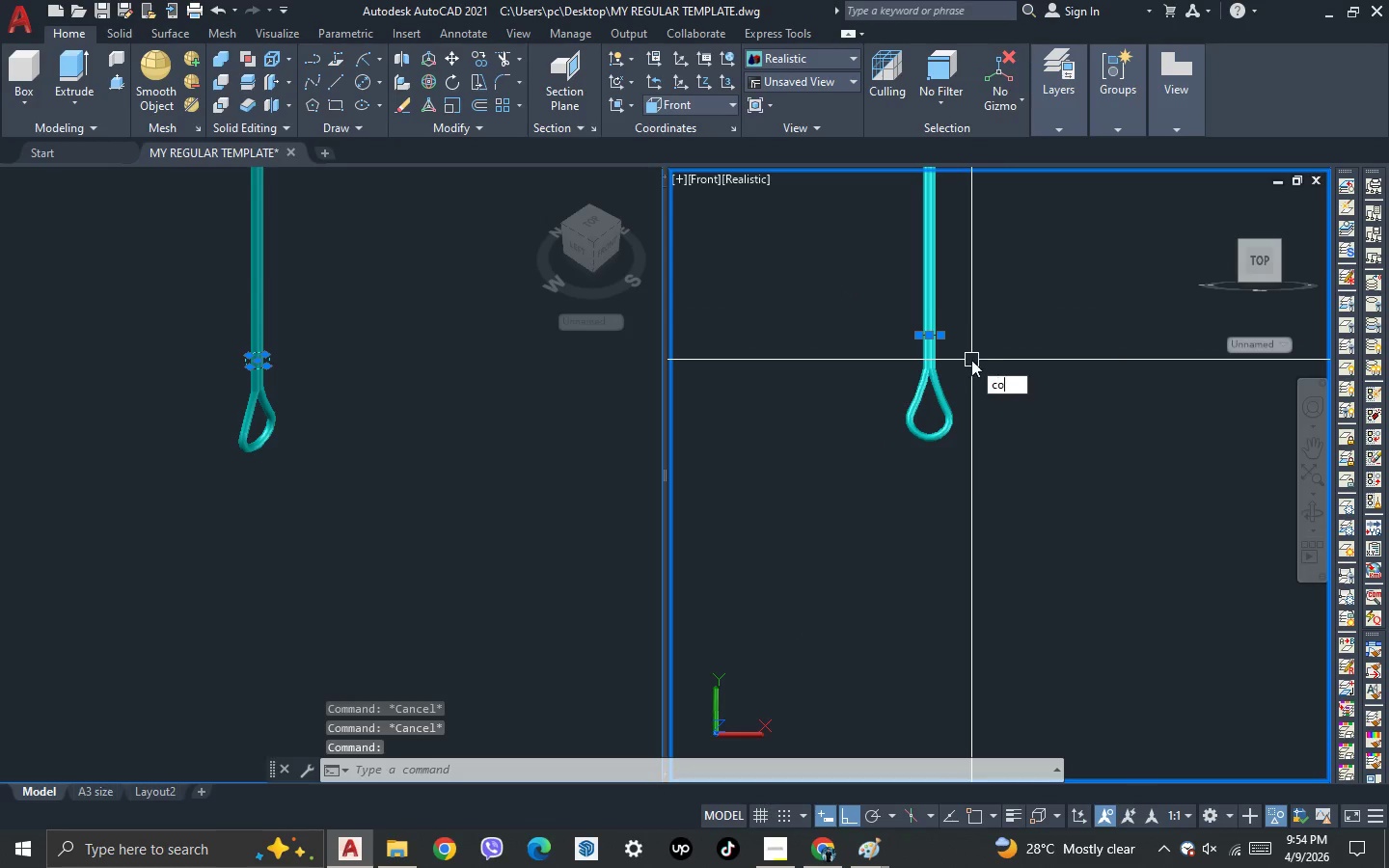 
scroll: coordinate [970, 361], scroll_direction: down, amount: 3.0
 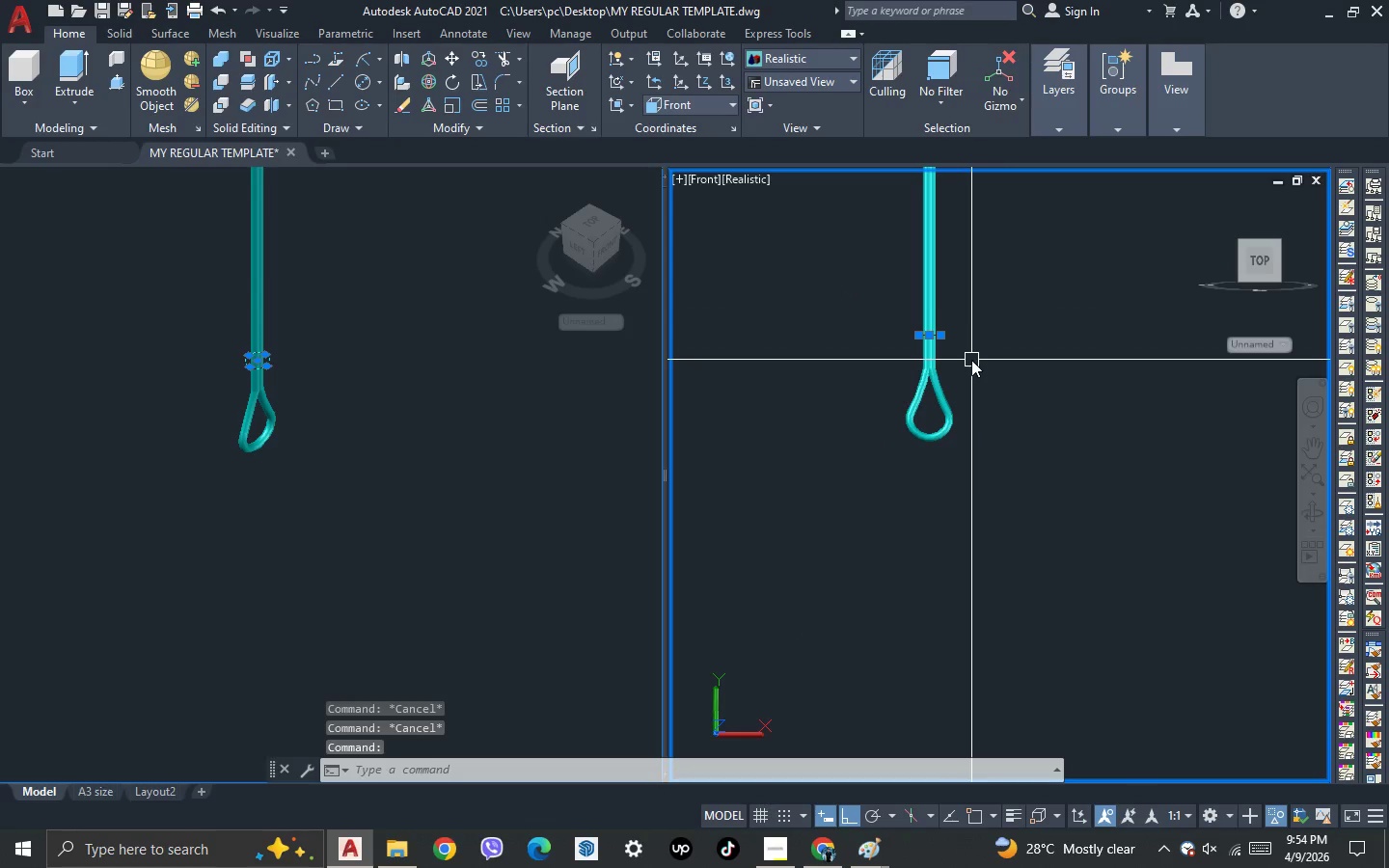 
key(O)
 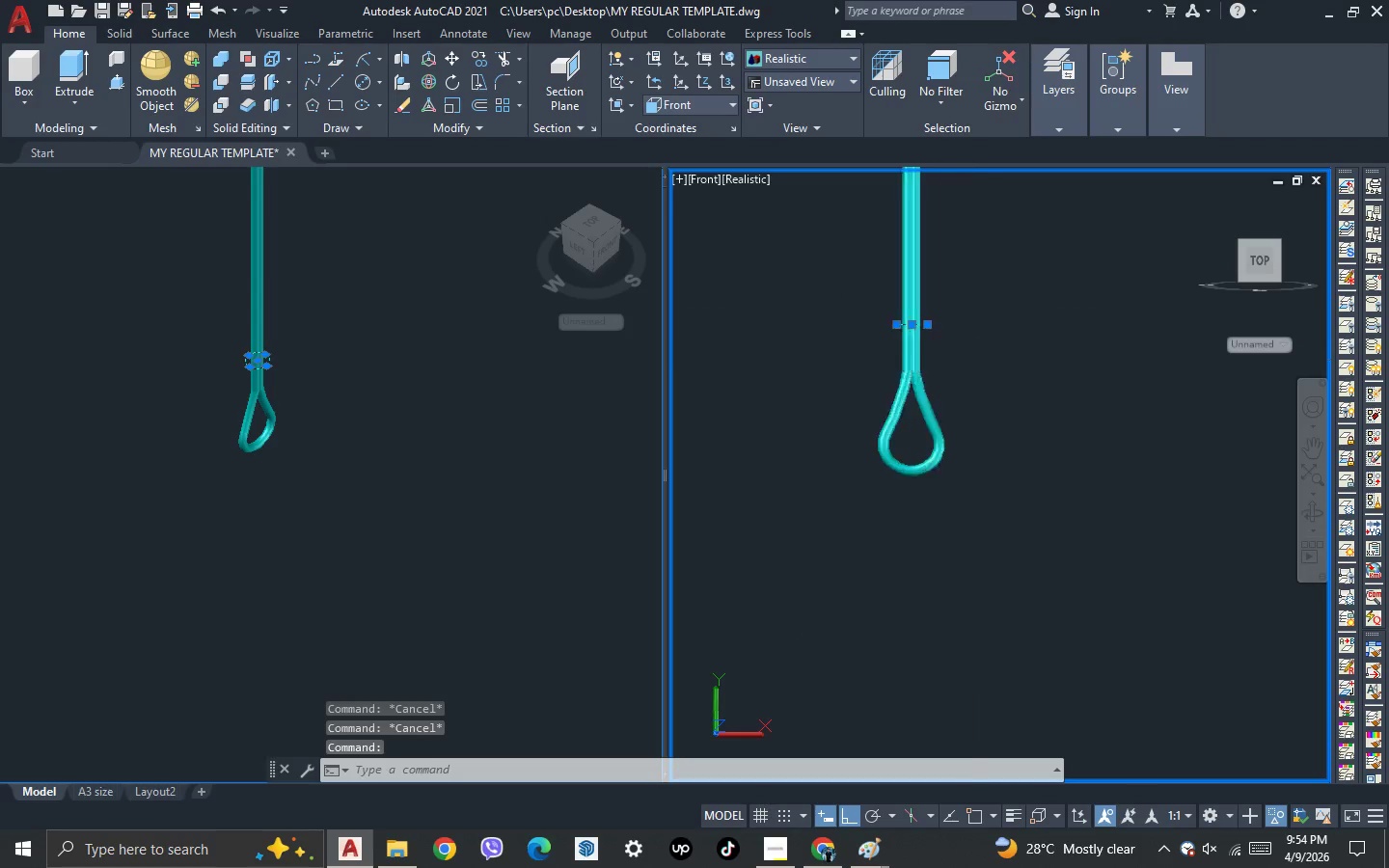 
key(Space)
 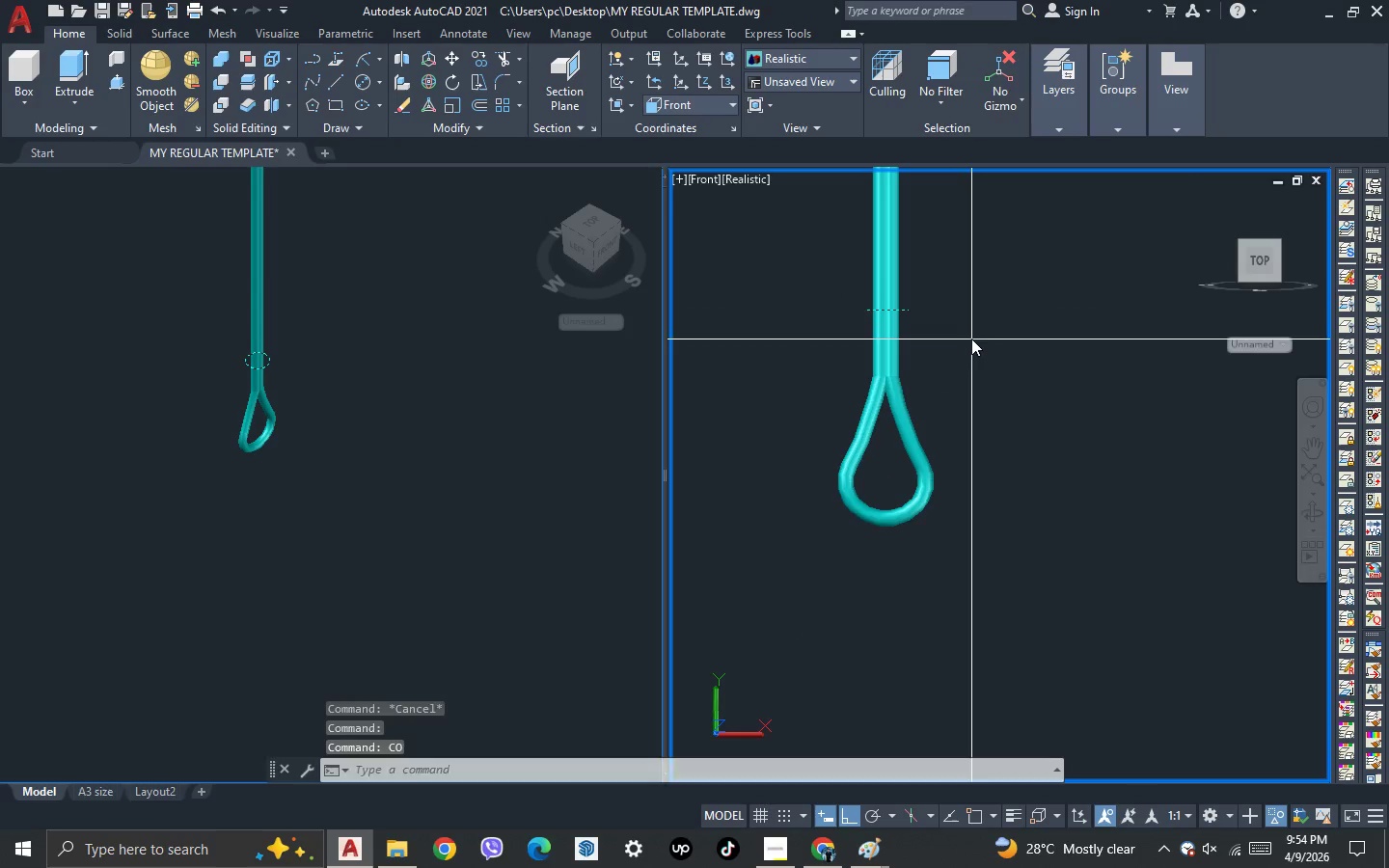 
scroll: coordinate [971, 339], scroll_direction: up, amount: 2.0
 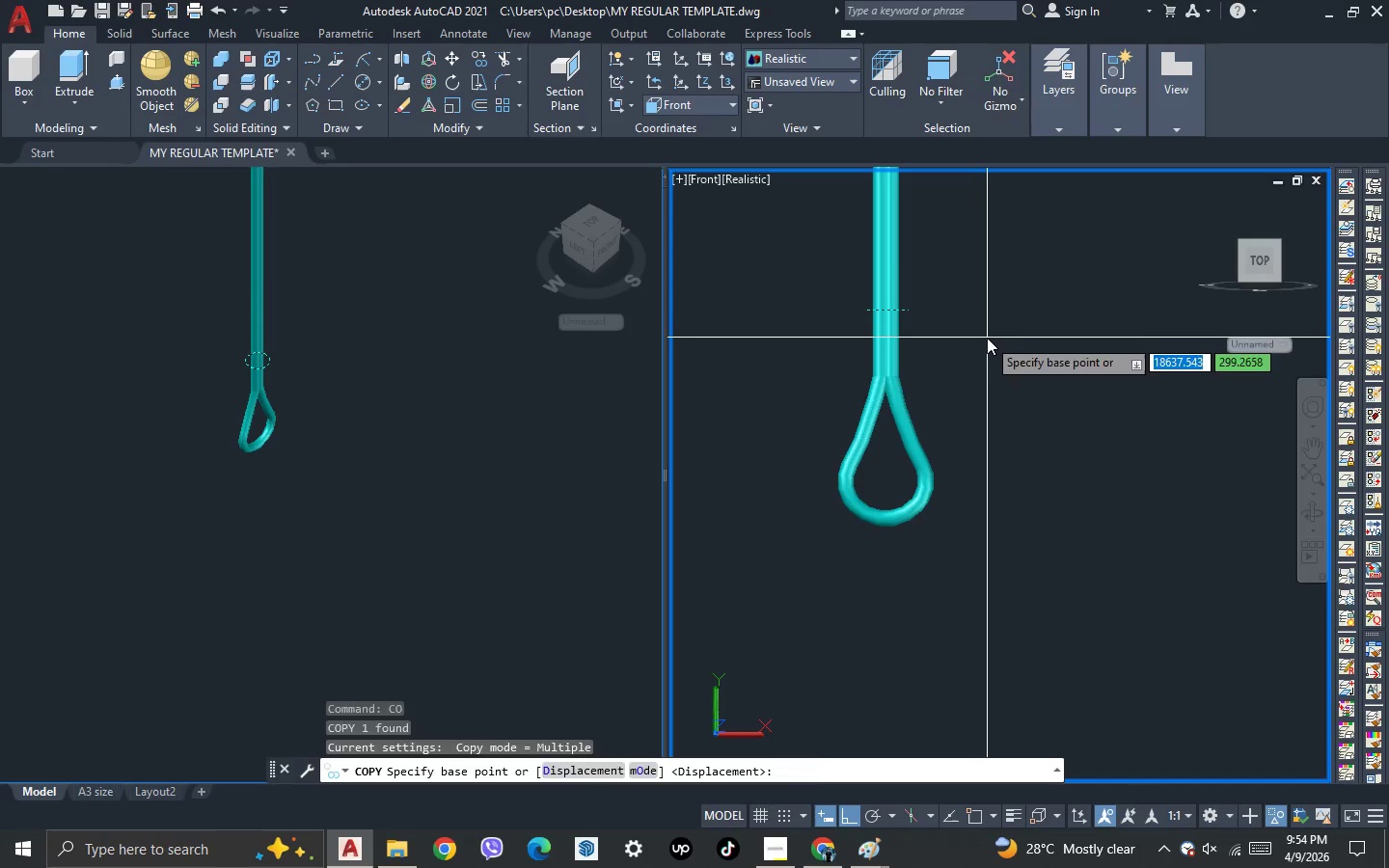 
left_click([987, 338])
 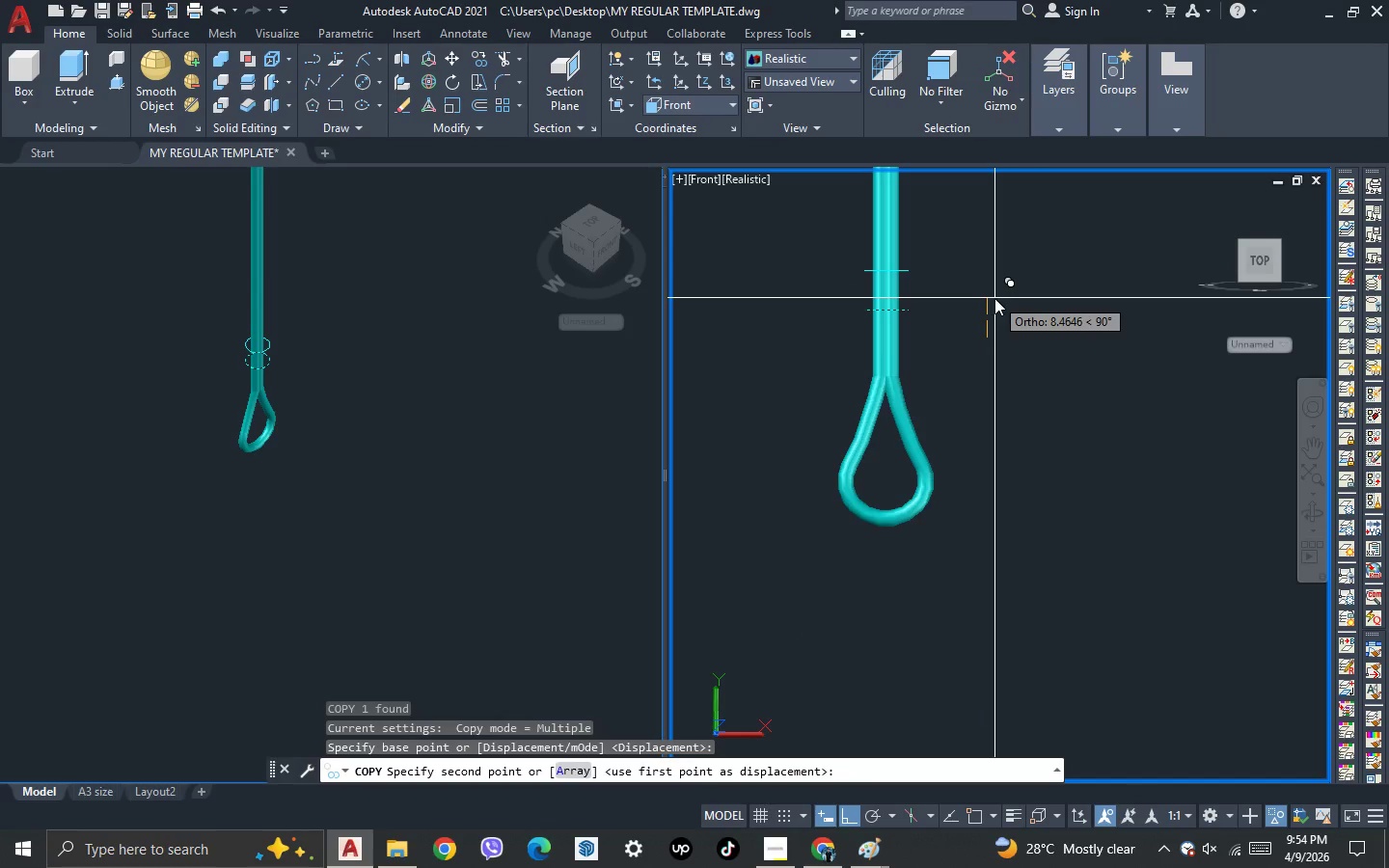 
left_click([994, 298])
 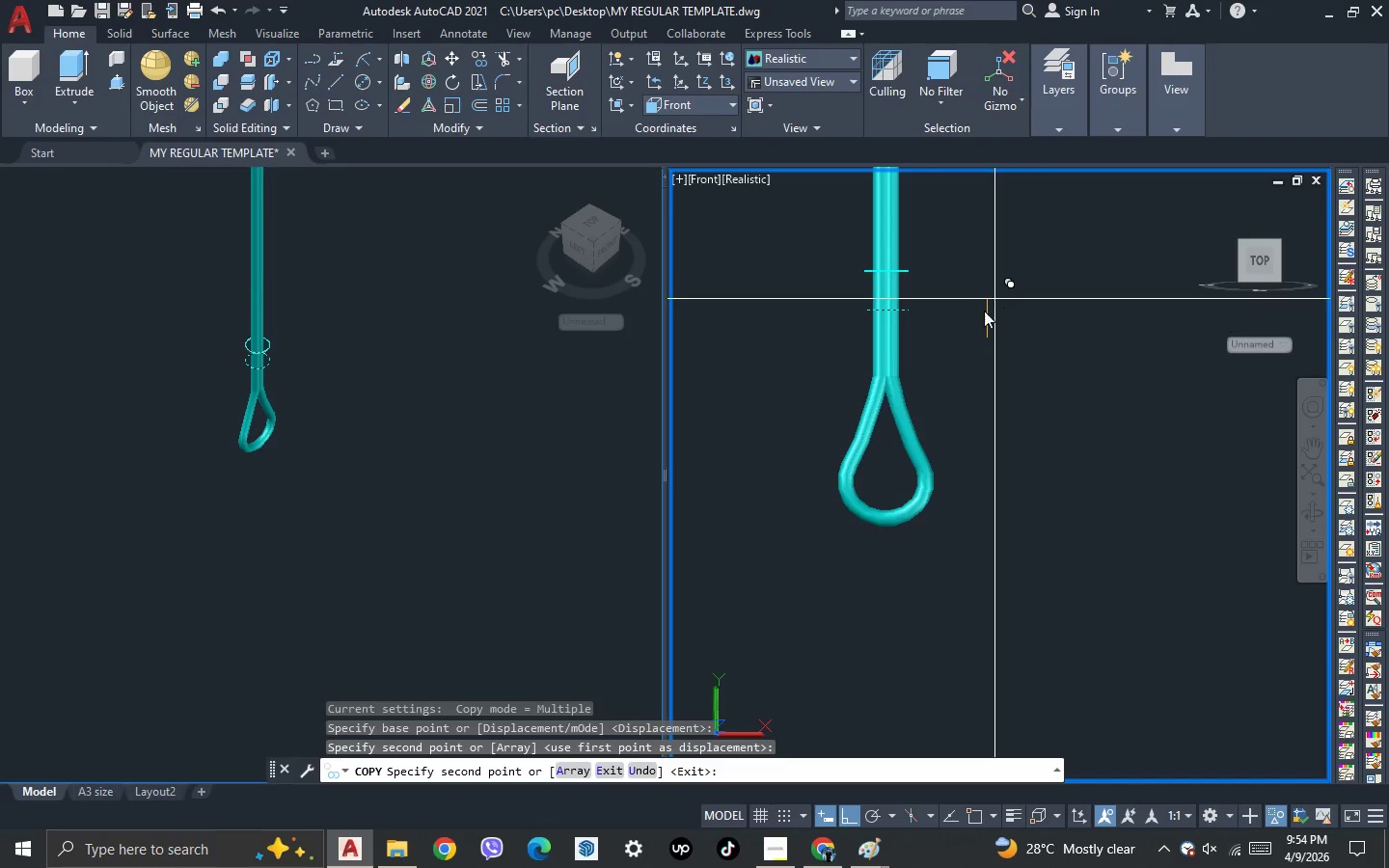 
key(Escape)
 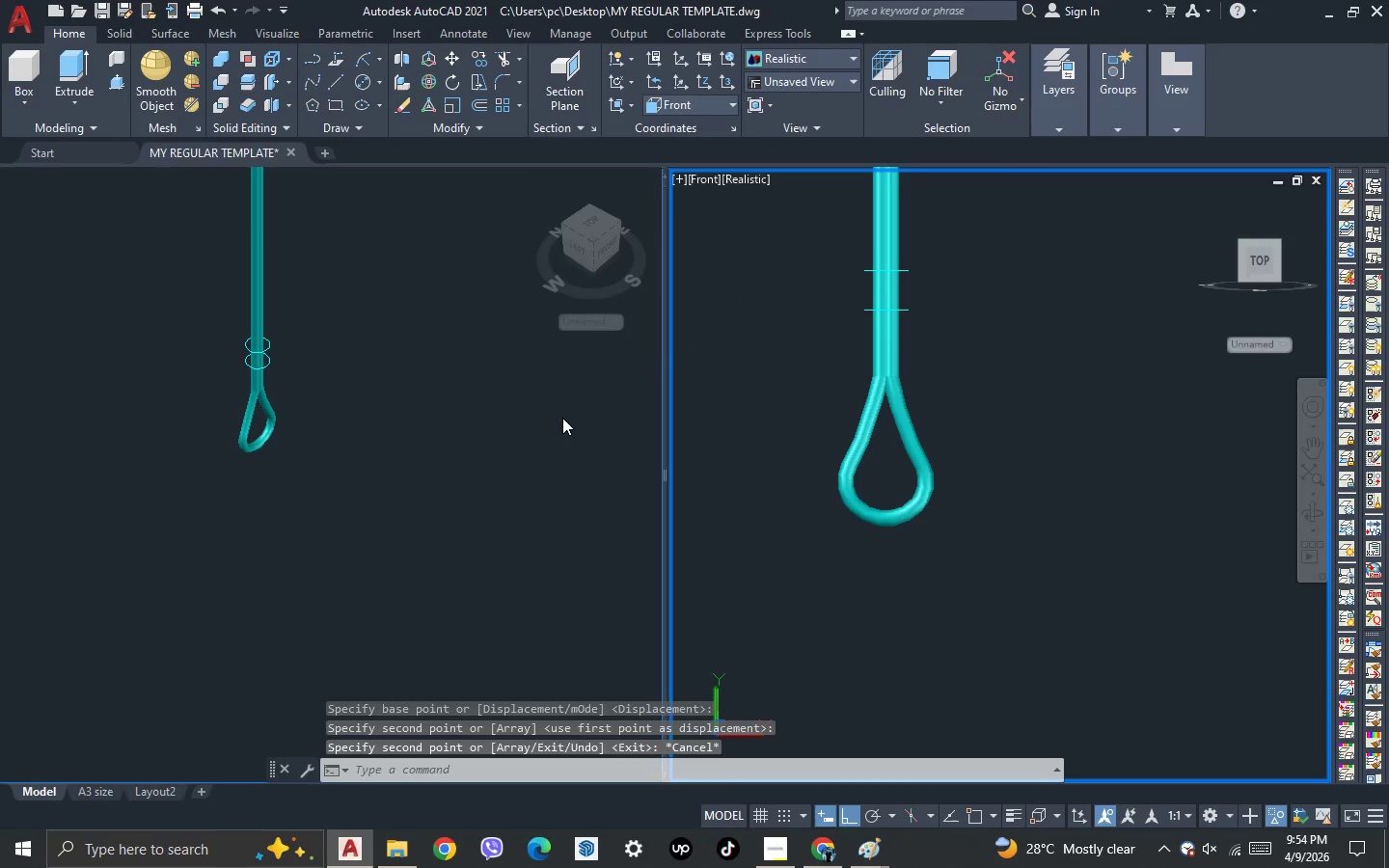 
left_click([562, 415])
 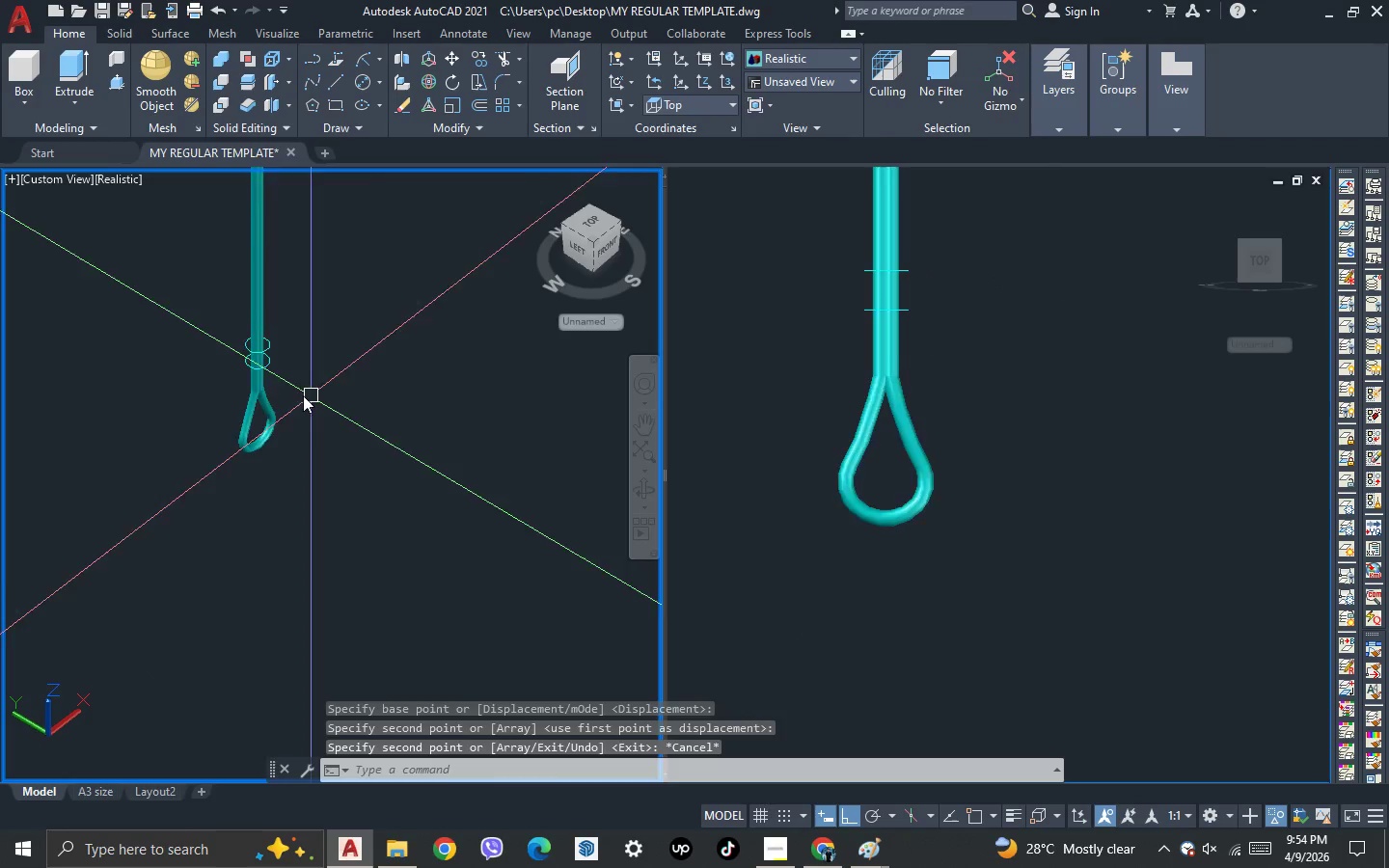 
scroll: coordinate [293, 332], scroll_direction: up, amount: 3.0
 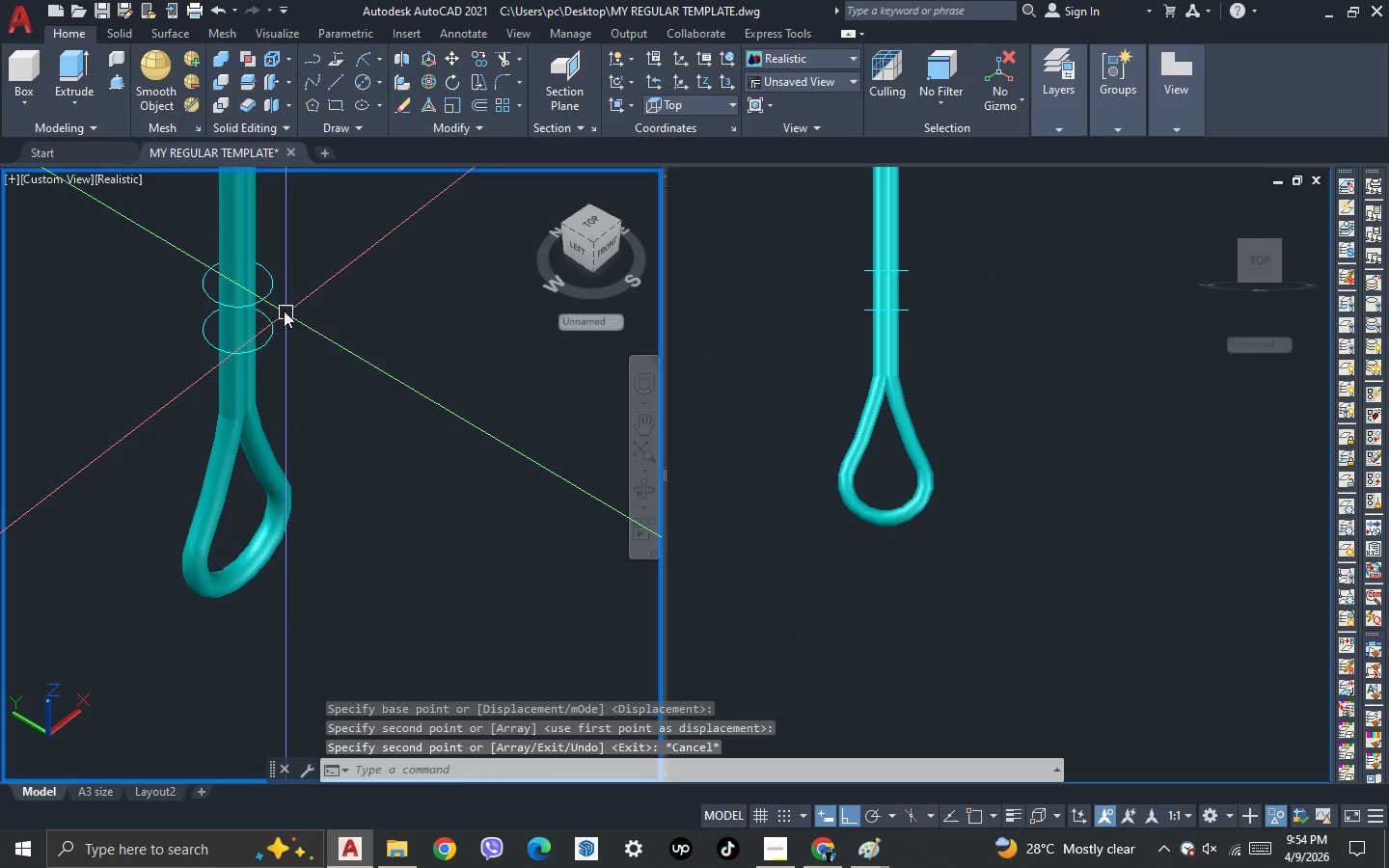 
key(L)
 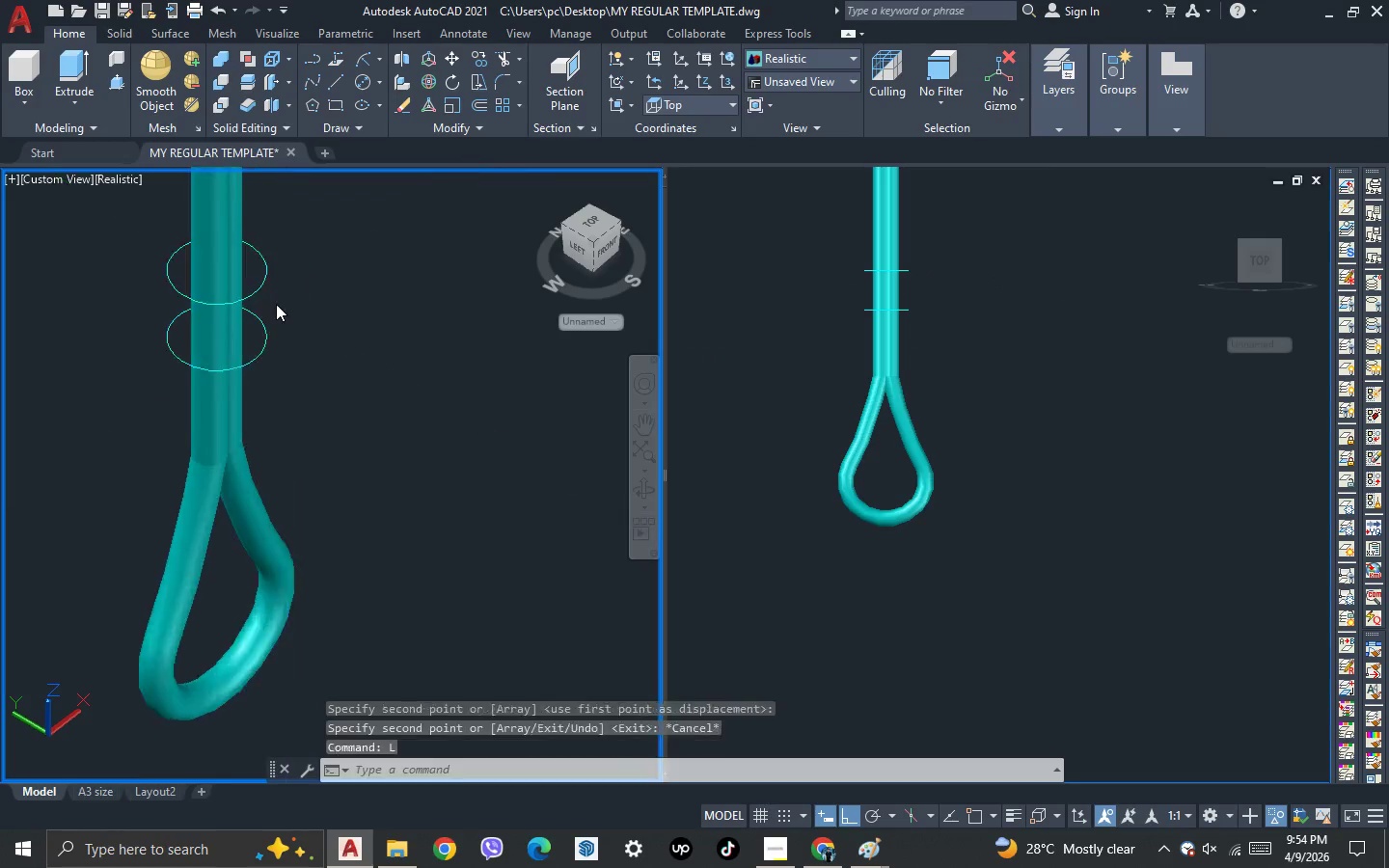 
key(Space)
 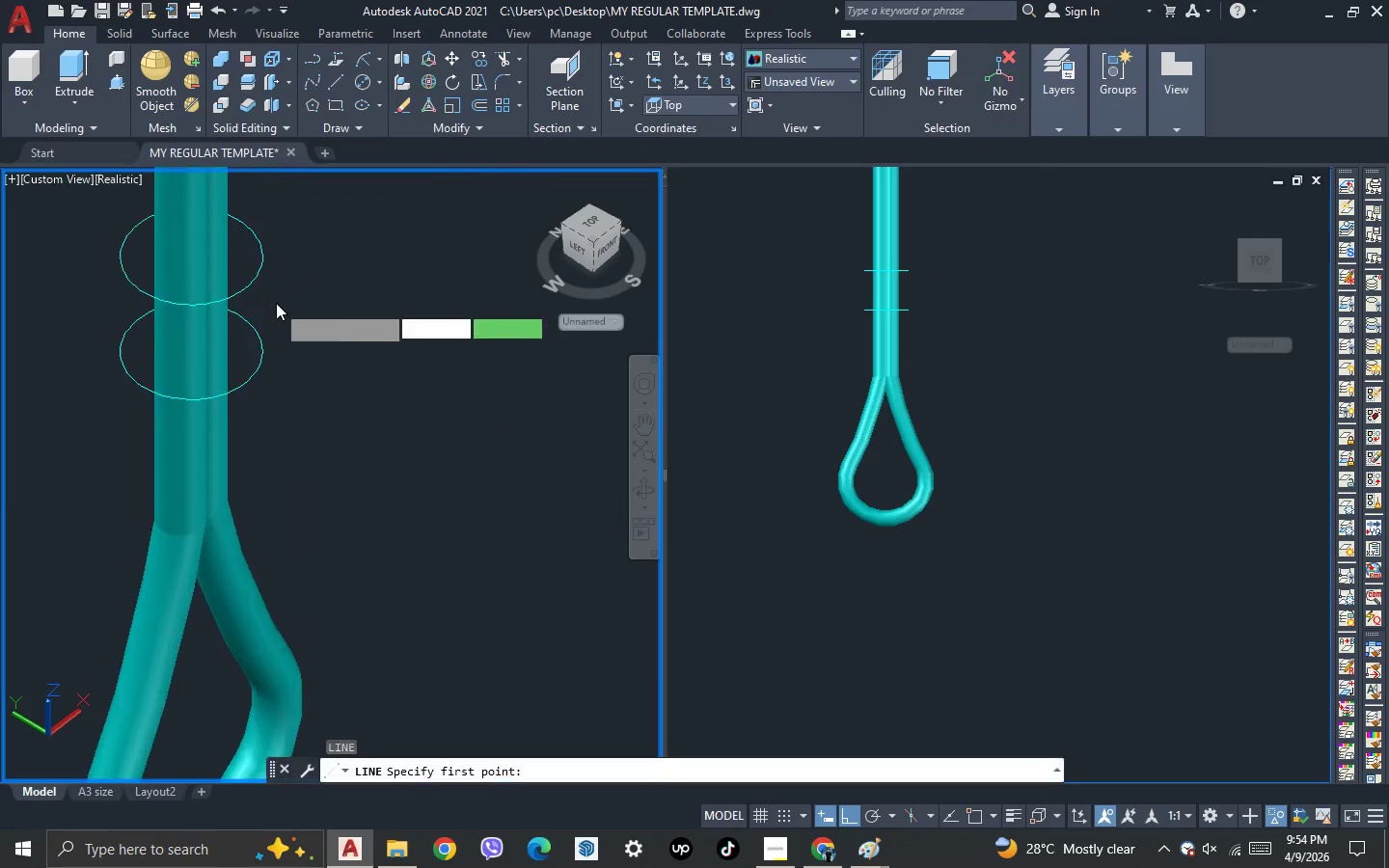 
scroll: coordinate [250, 286], scroll_direction: up, amount: 3.0
 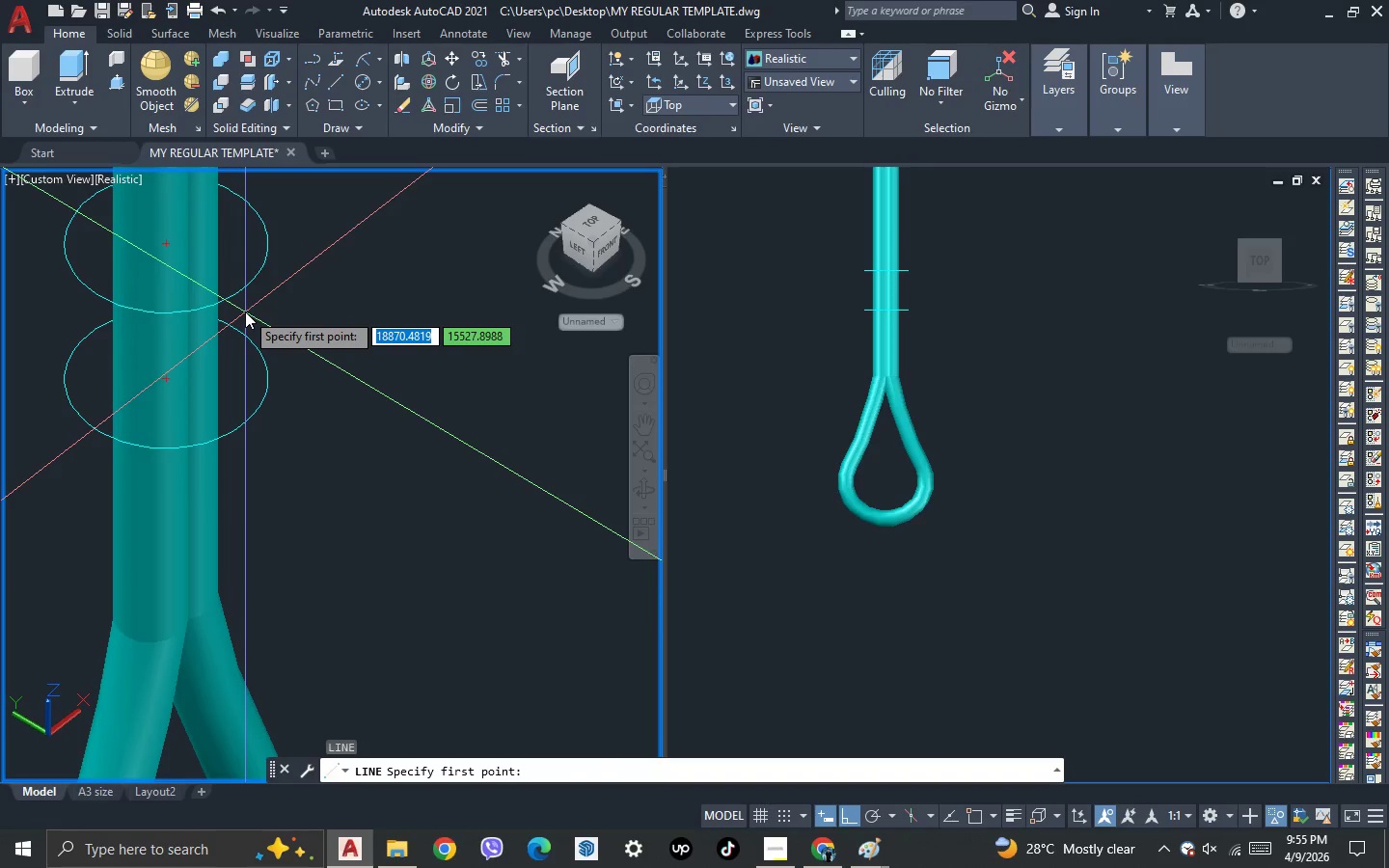 
key(F3)
 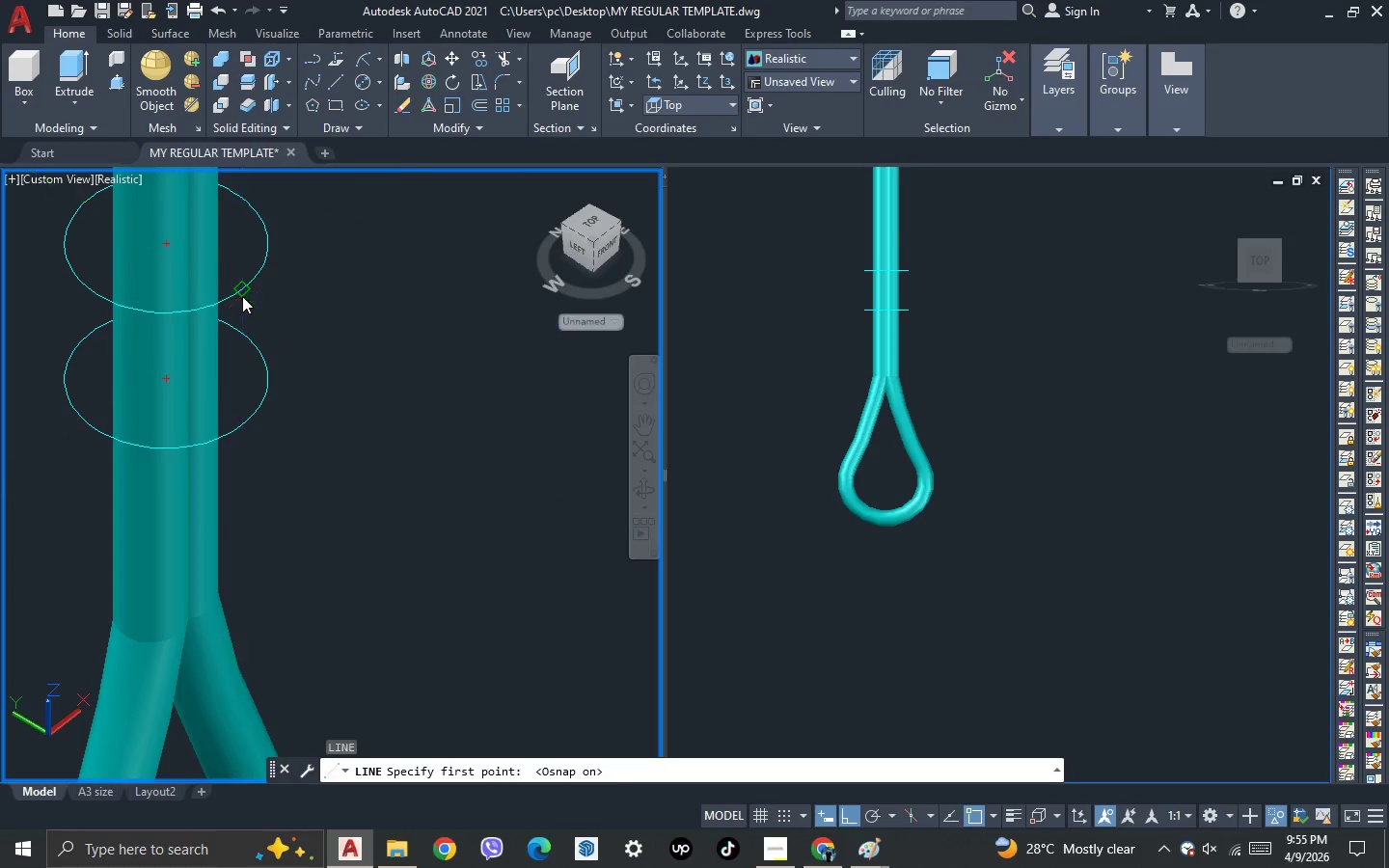 
scroll: coordinate [262, 309], scroll_direction: up, amount: 2.0
 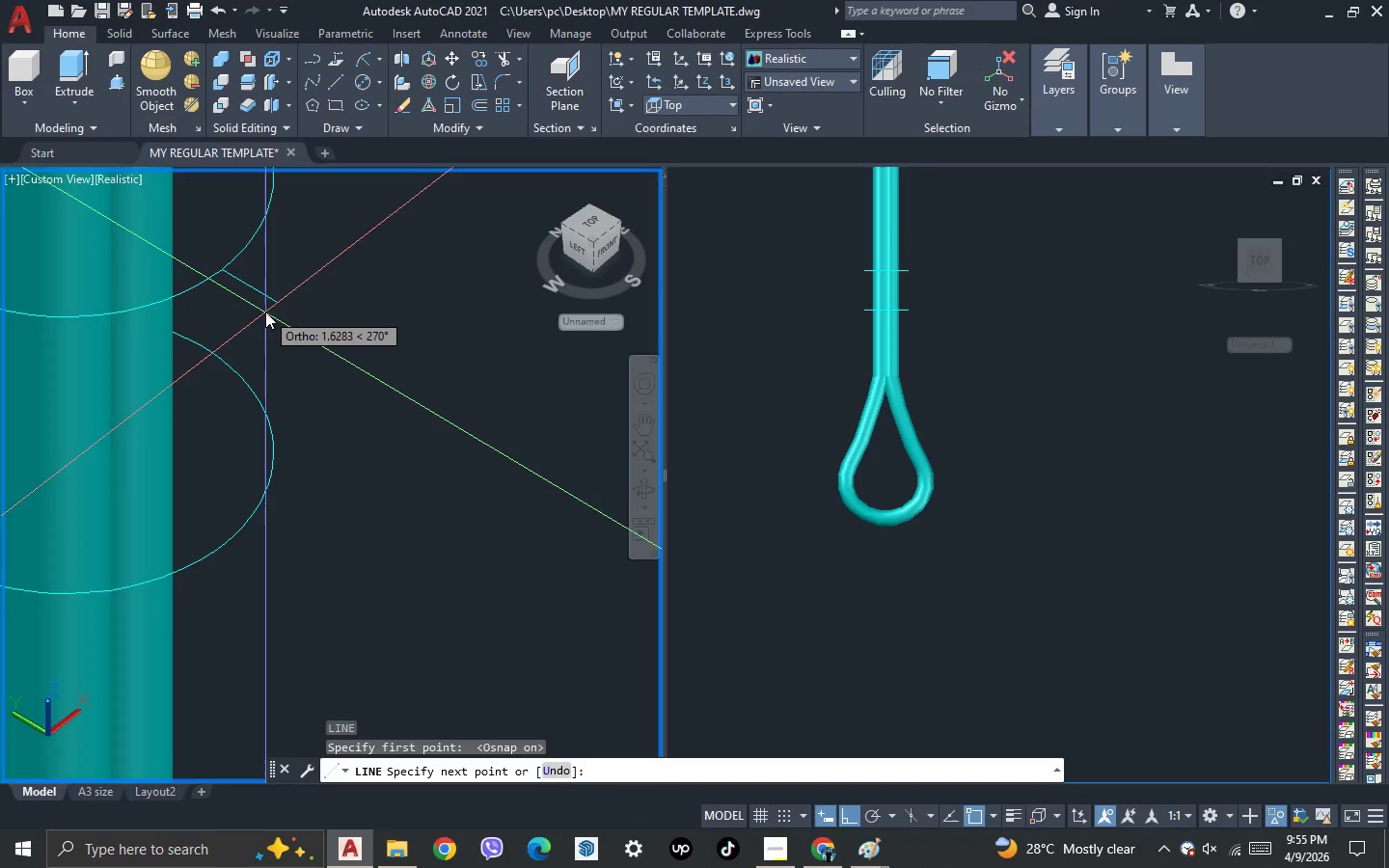 
key(2)
 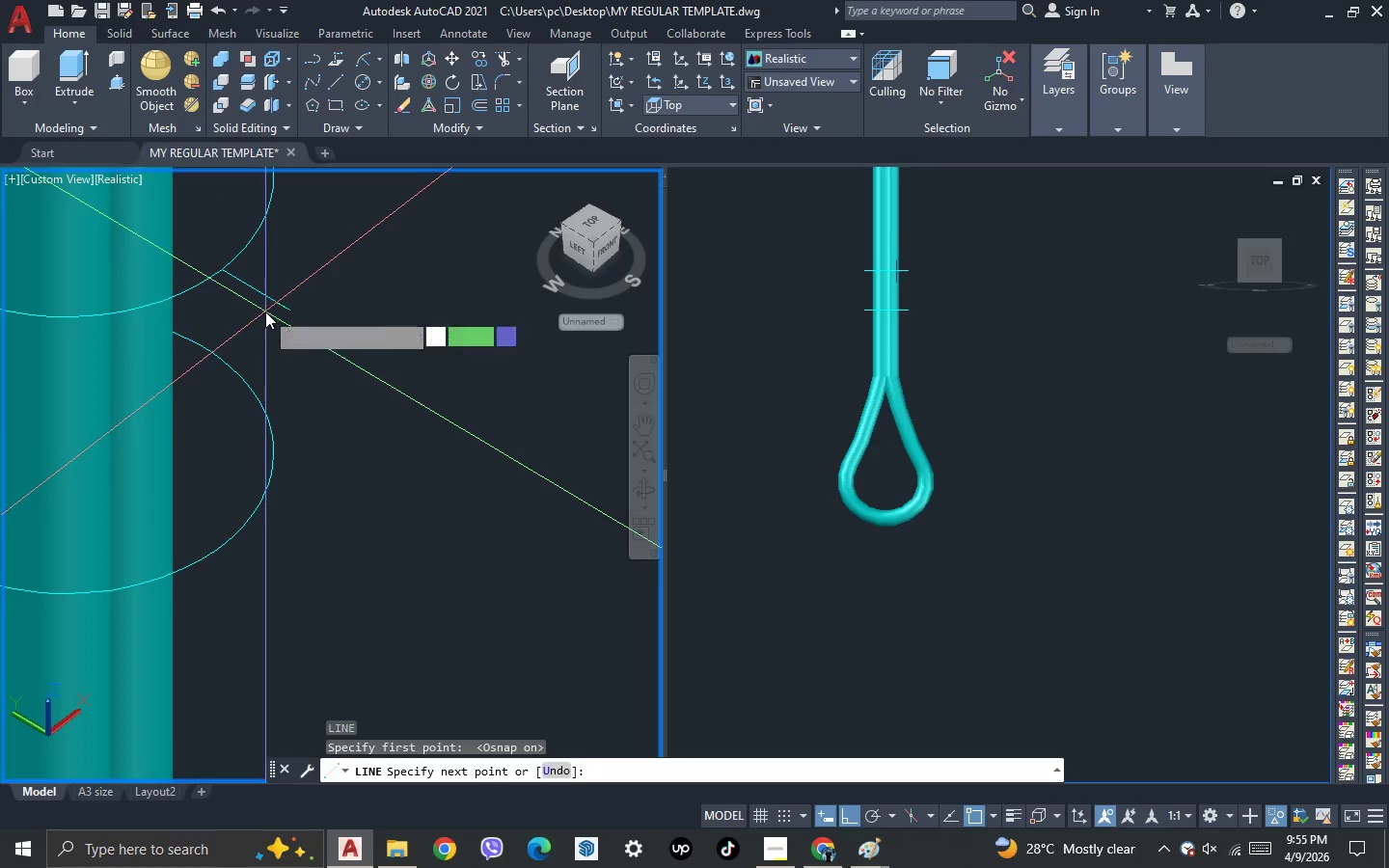 
key(NumpadEnter)
 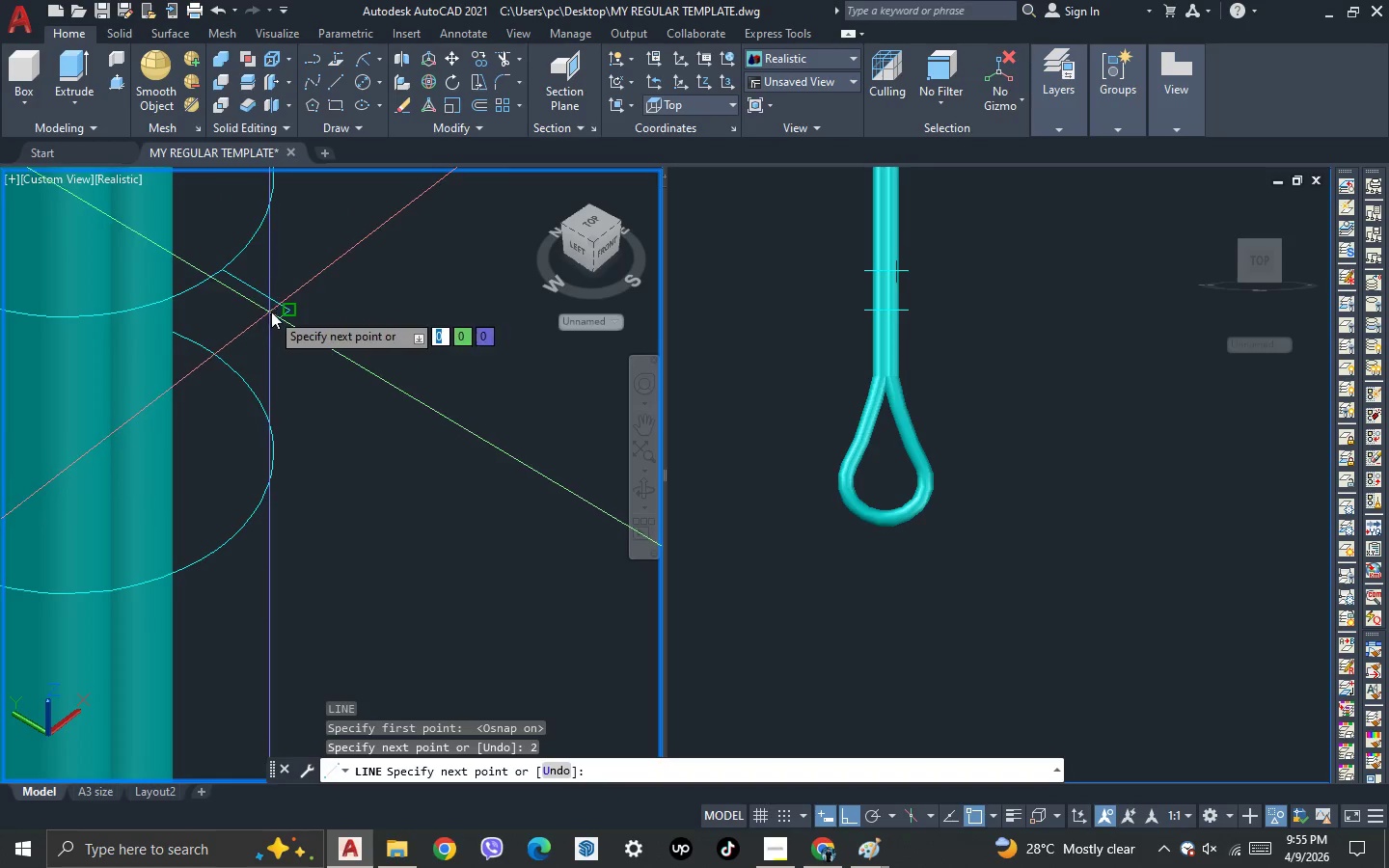 
key(Escape)
 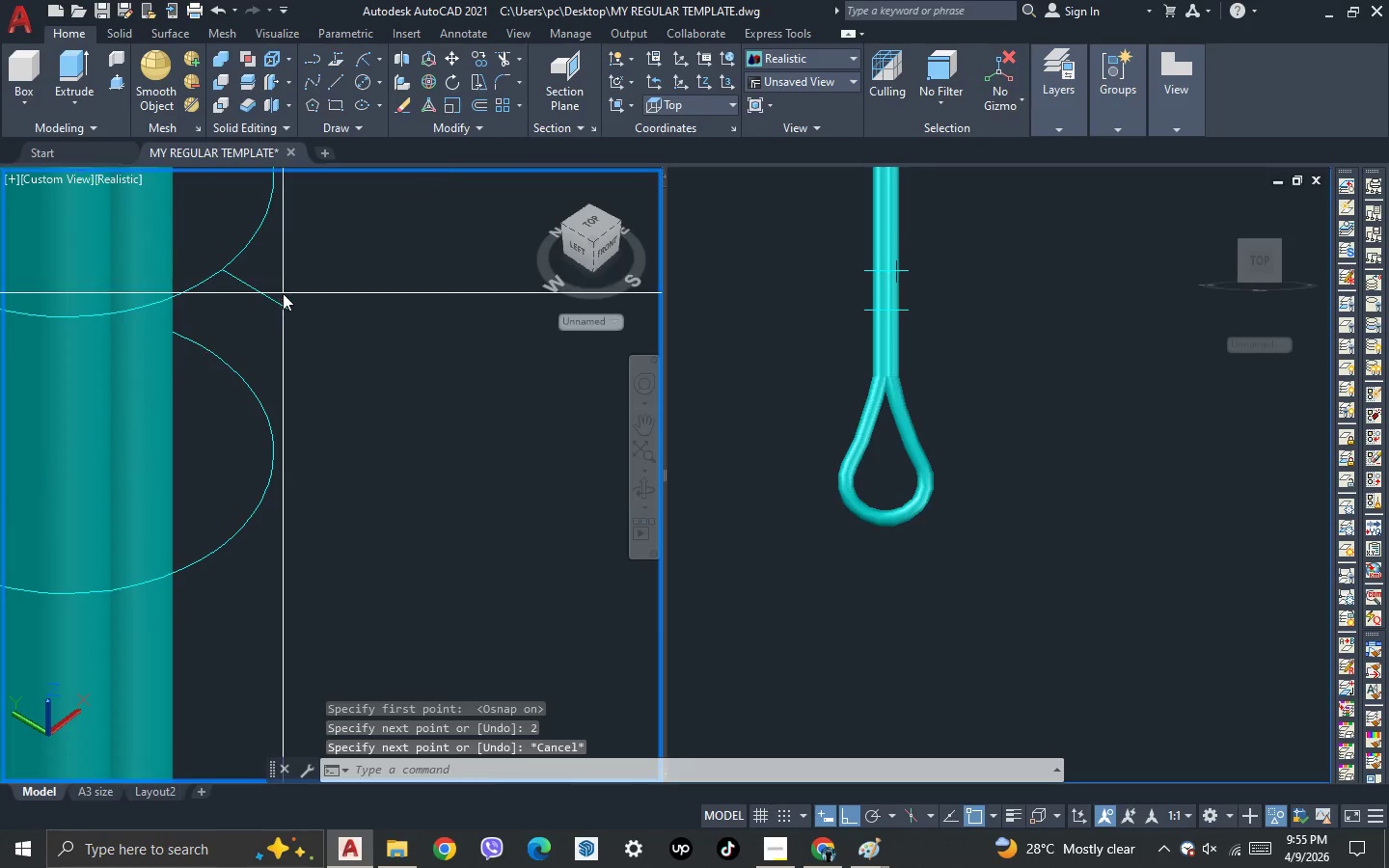 
left_click([283, 293])
 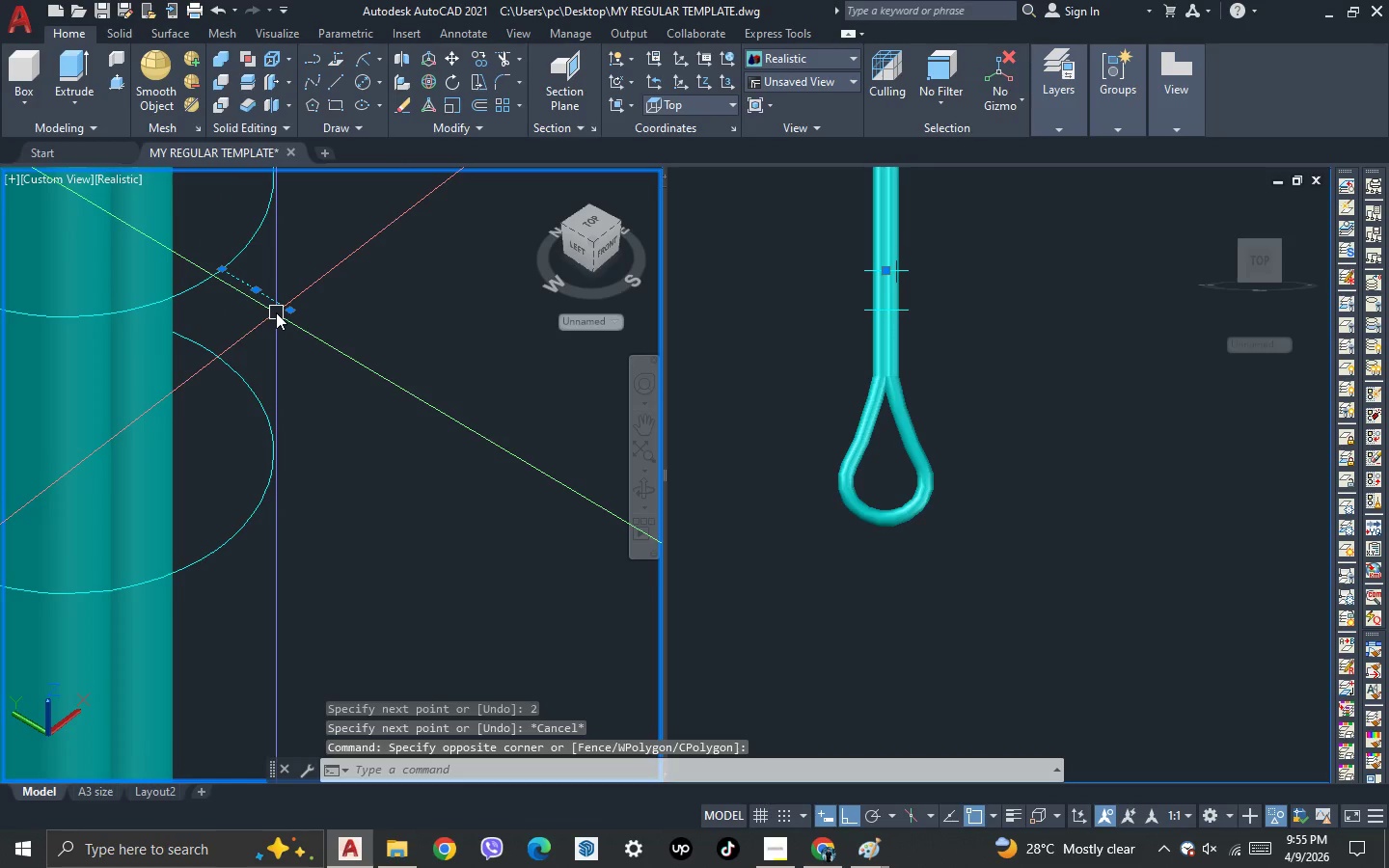 
key(Delete)
 